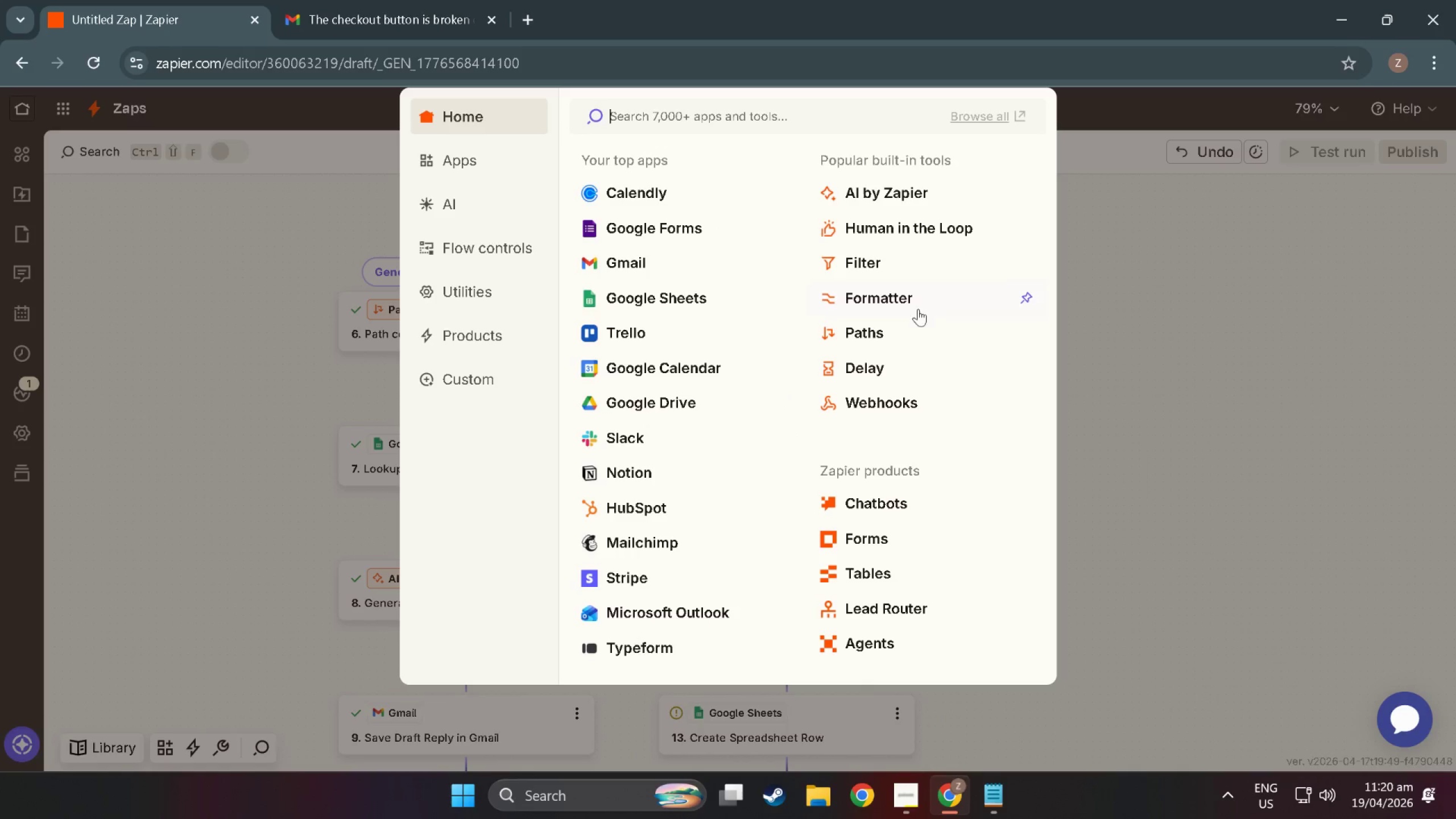 
left_click([883, 305])
 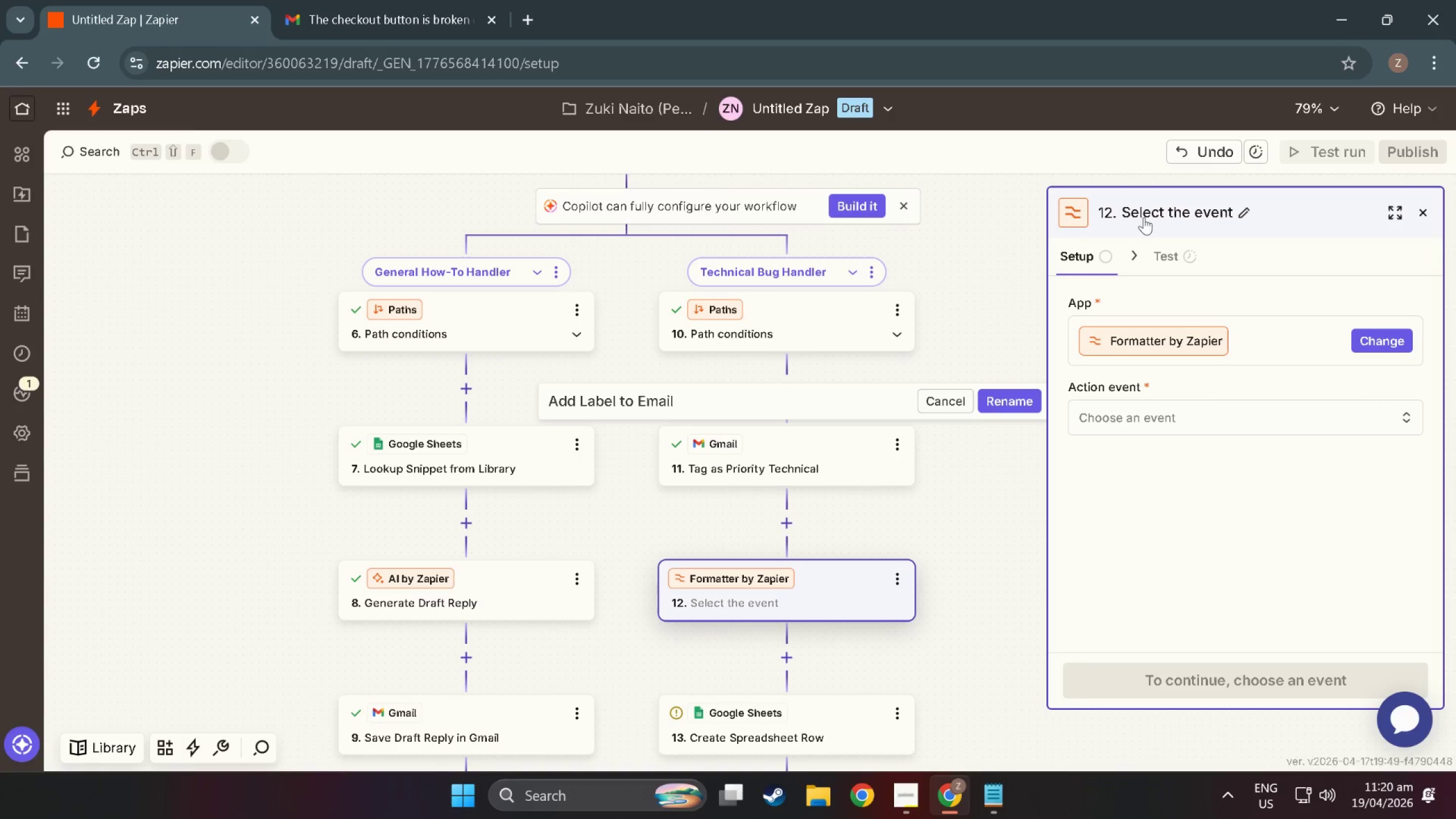 
left_click([1165, 420])
 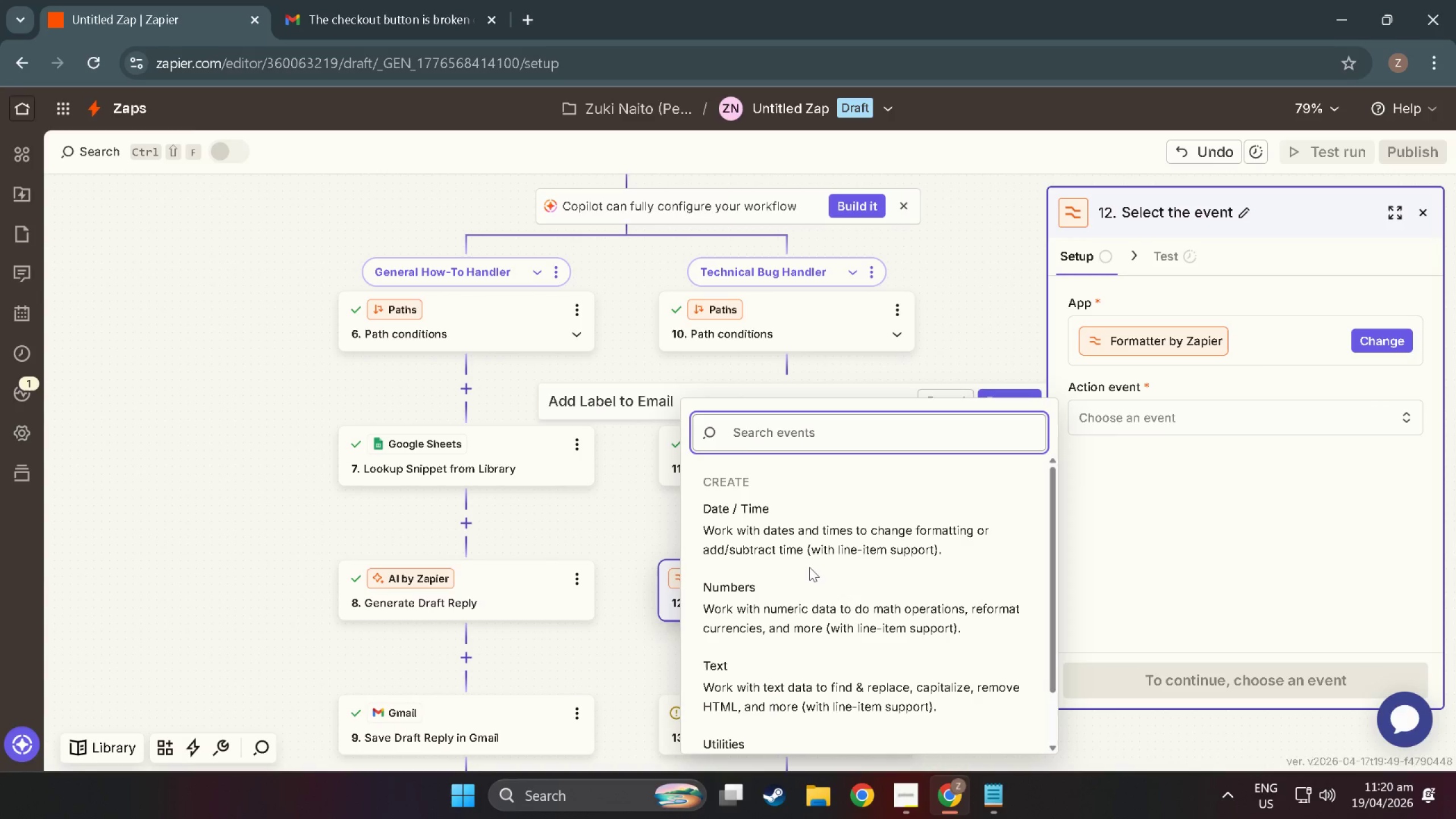 
left_click([786, 523])
 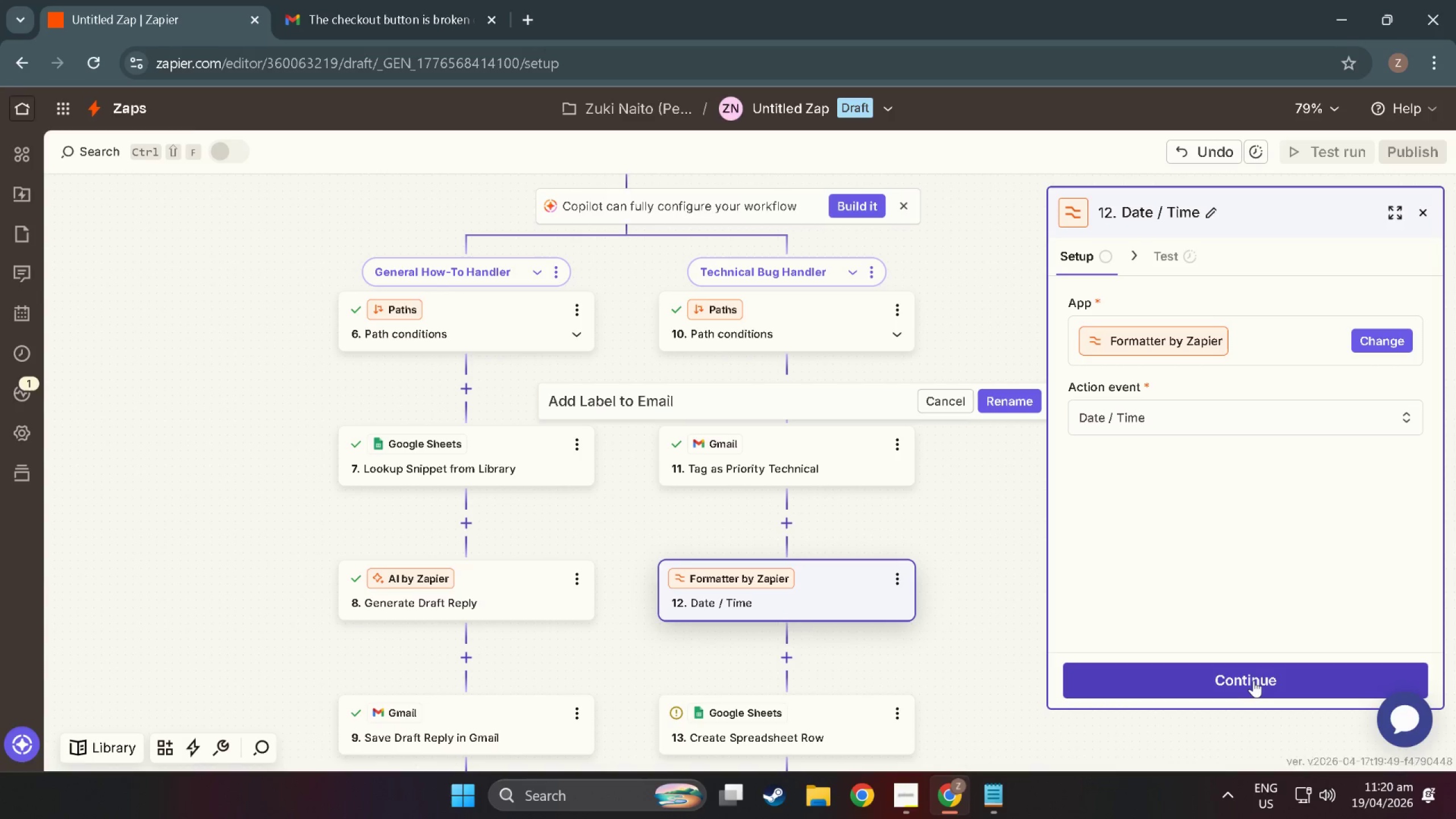 
left_click([1254, 681])
 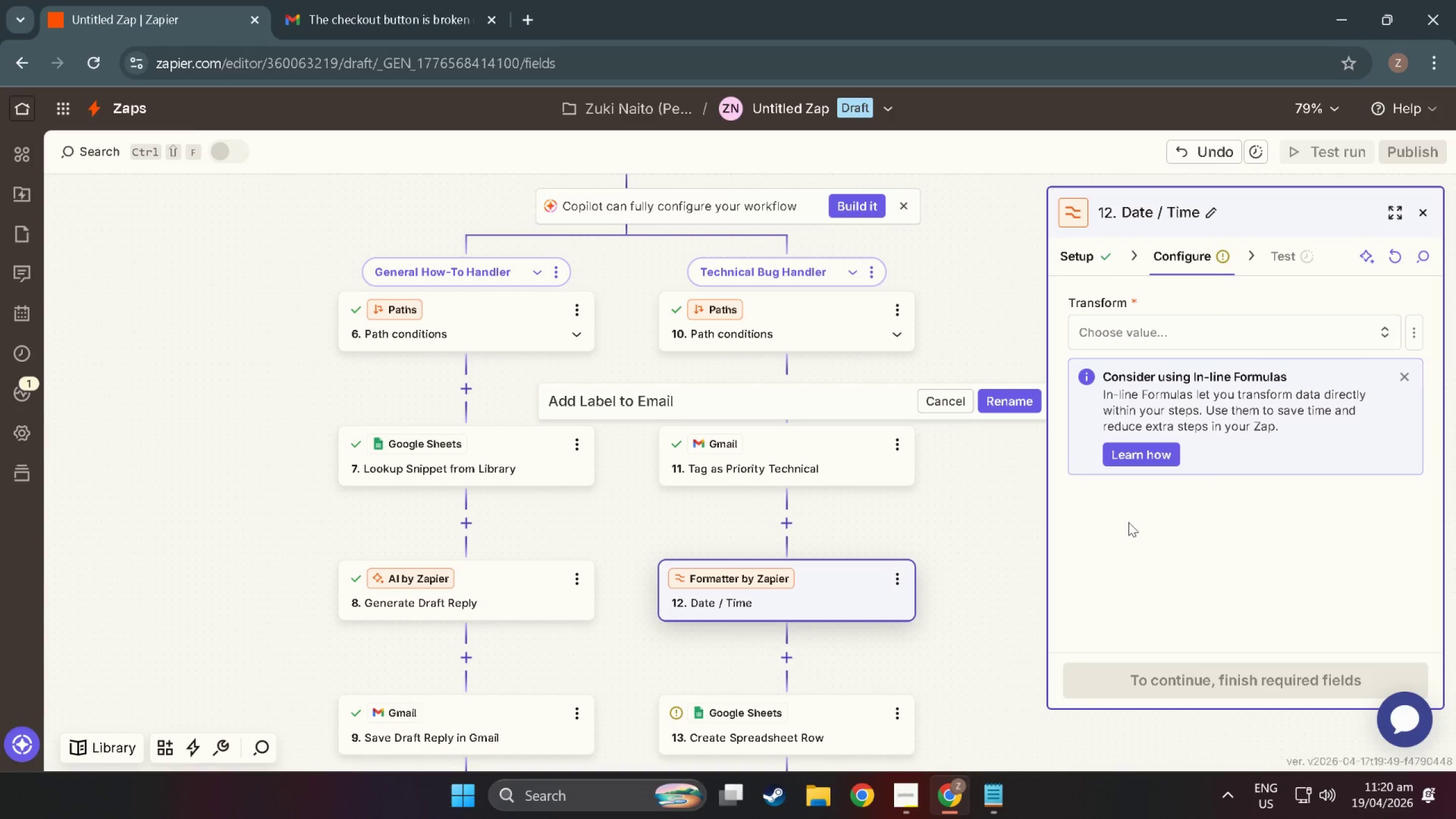 
wait(8.05)
 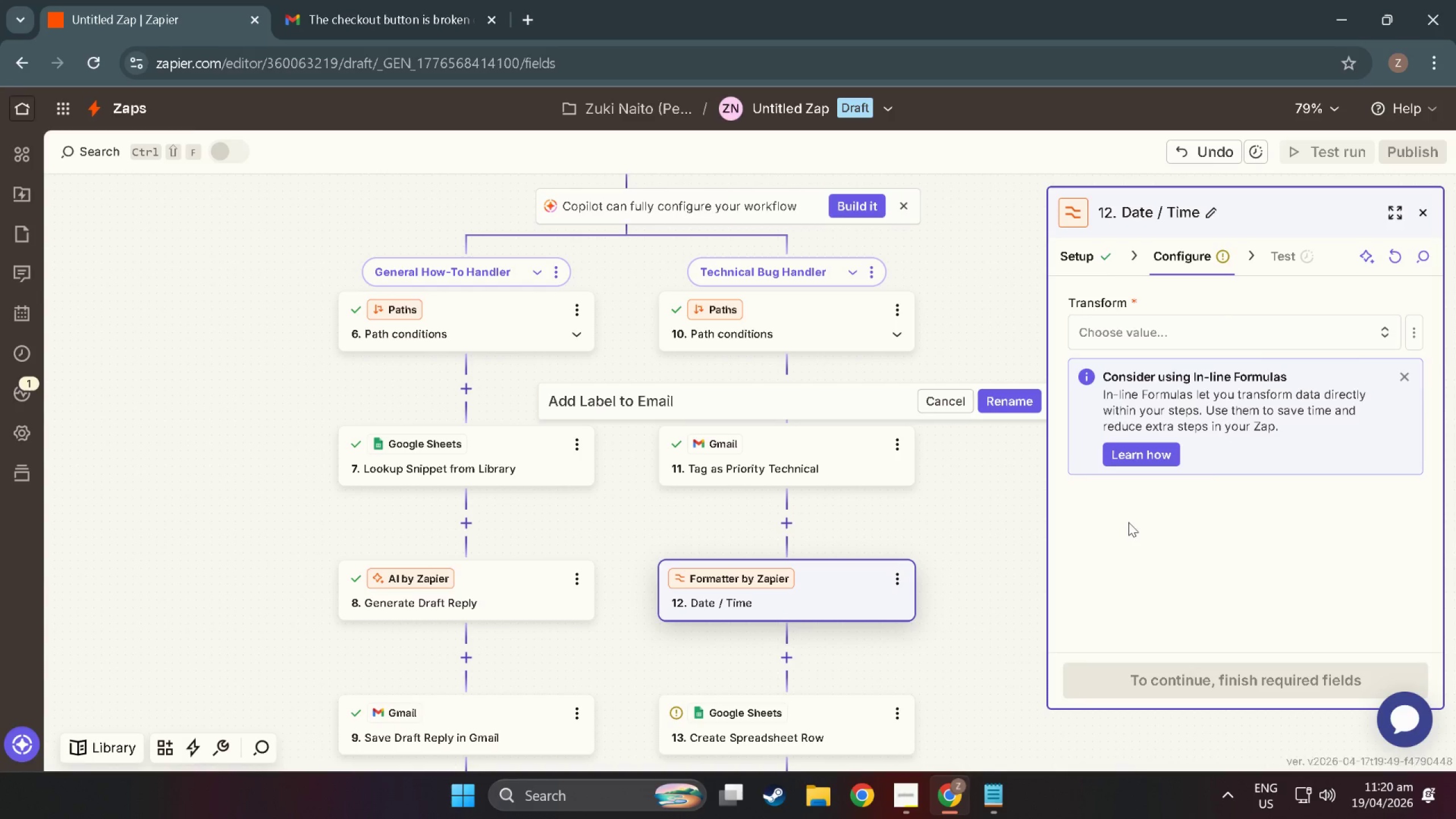 
left_click([1213, 321])
 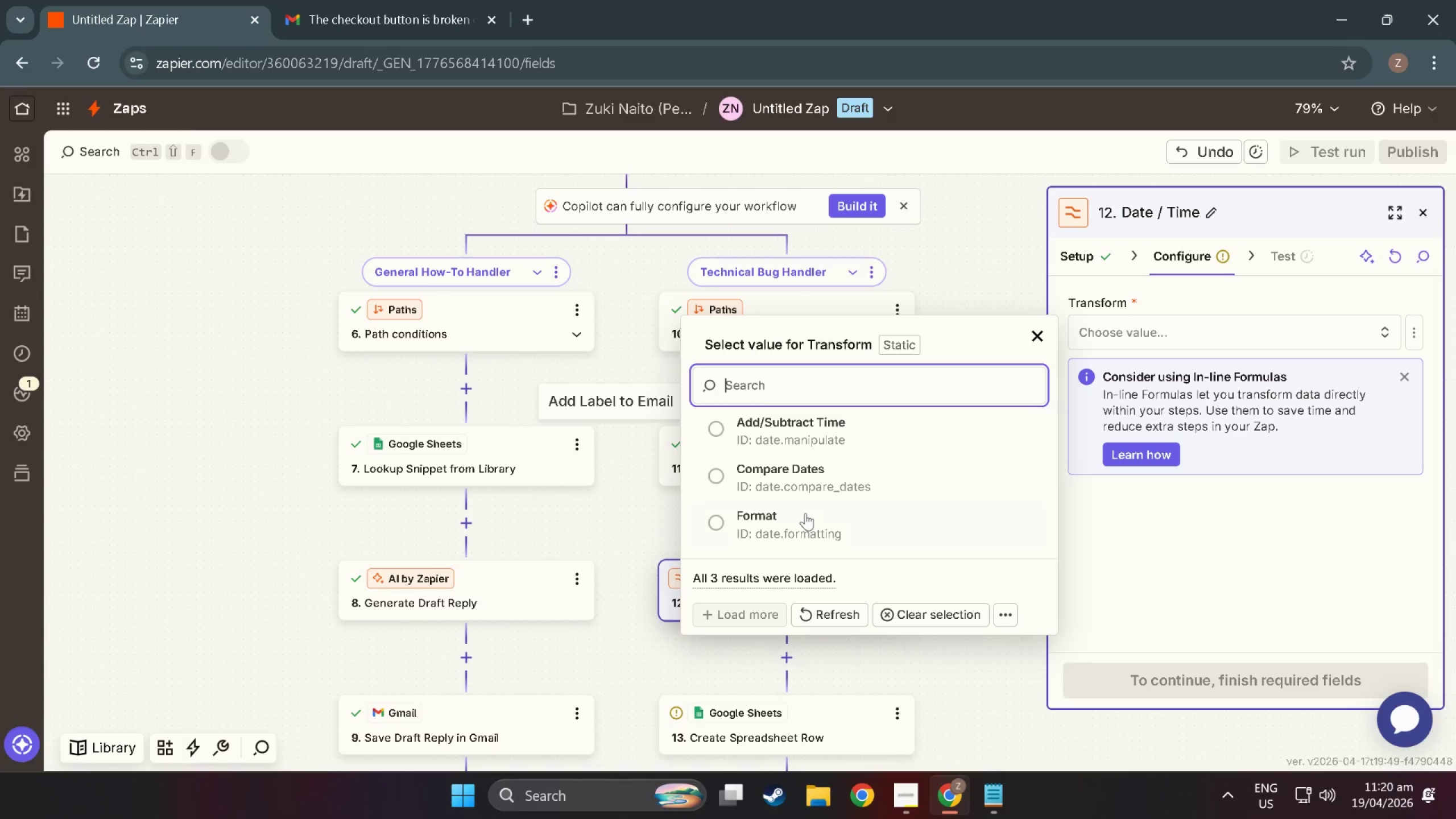 
left_click([785, 515])
 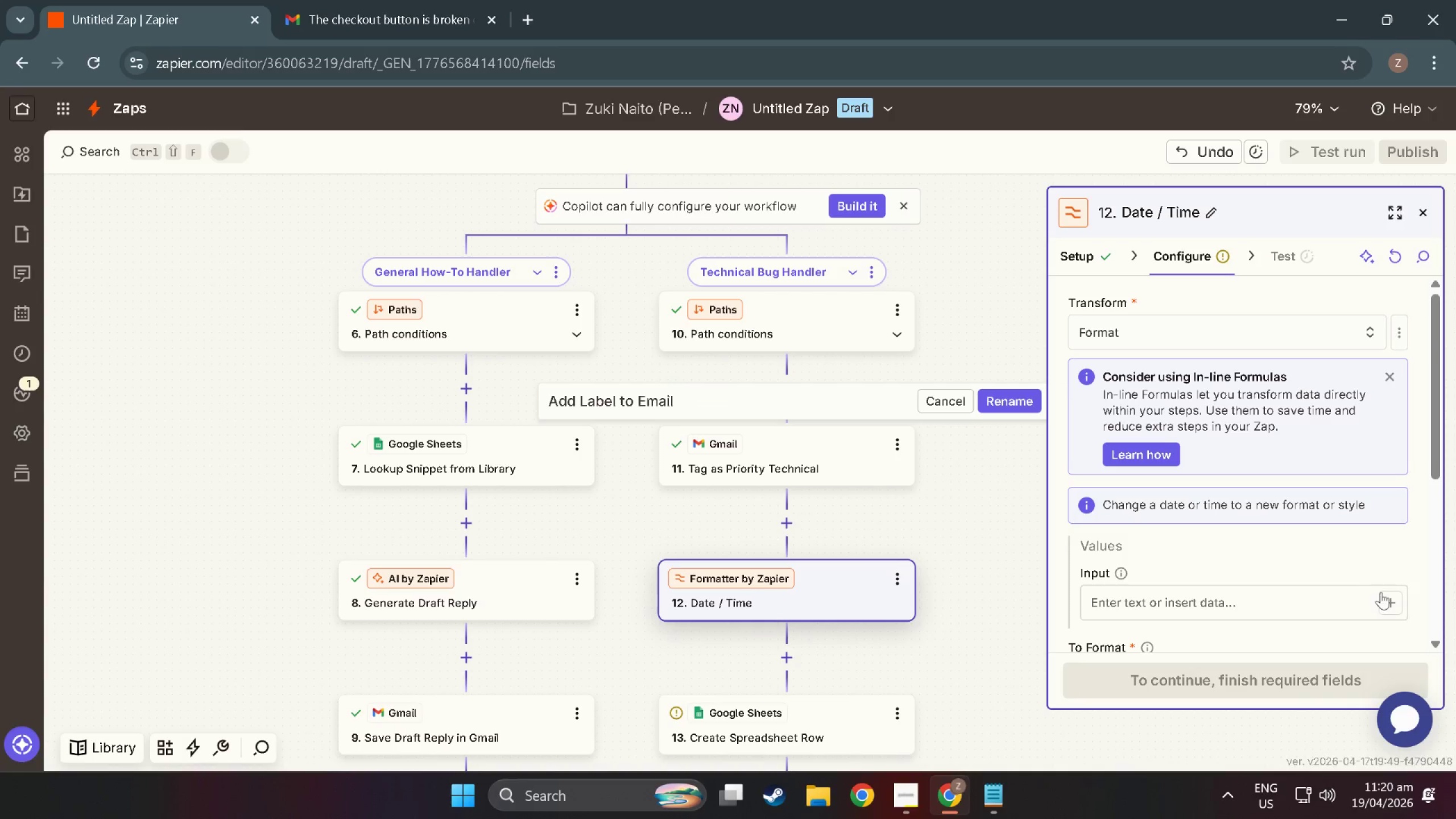 
left_click([1392, 601])
 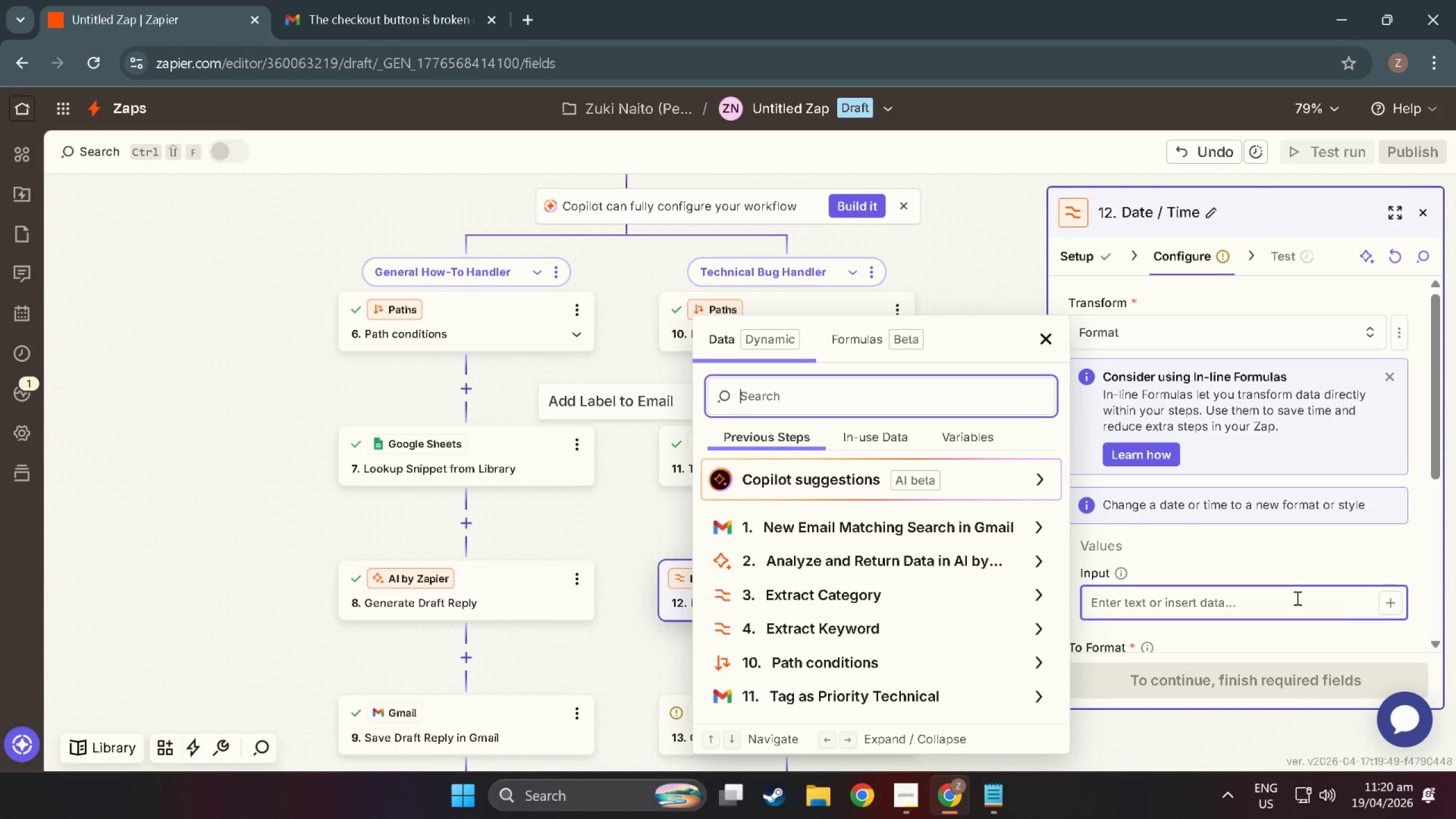 
left_click([1296, 598])
 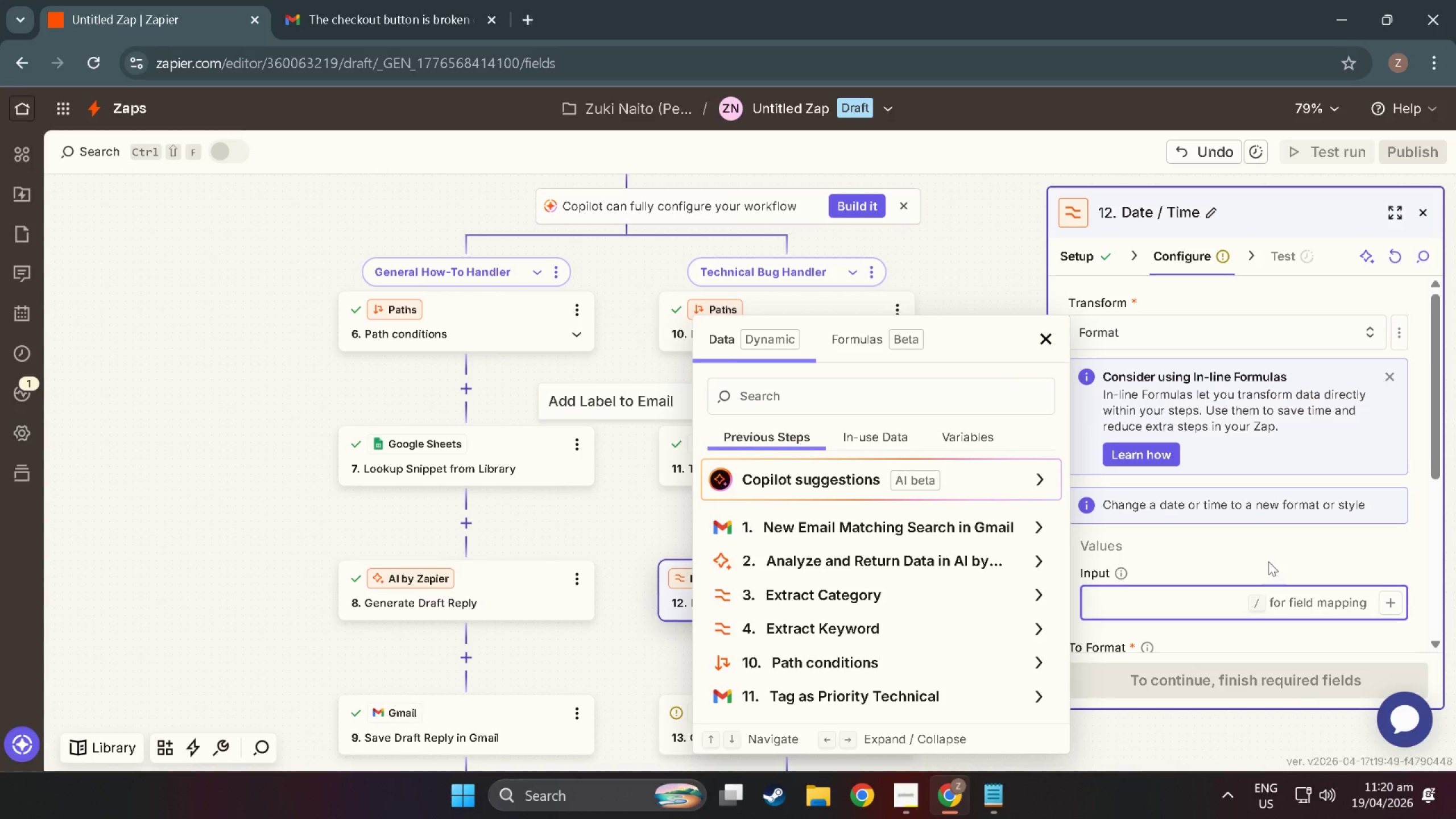 
type({{zap_meta_humn)
key(Backspace)
type(an_now}})
 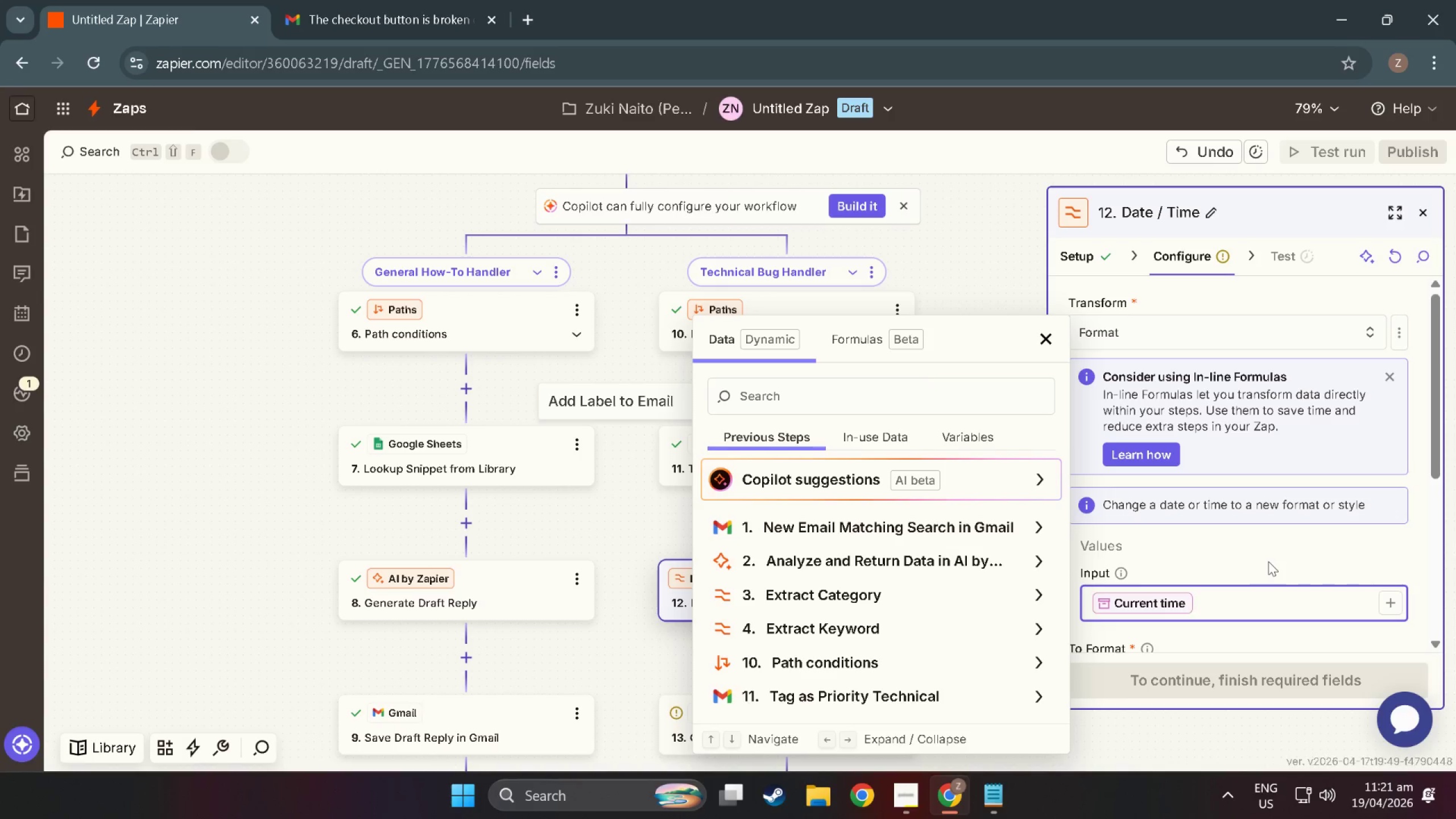 
wait(6.25)
 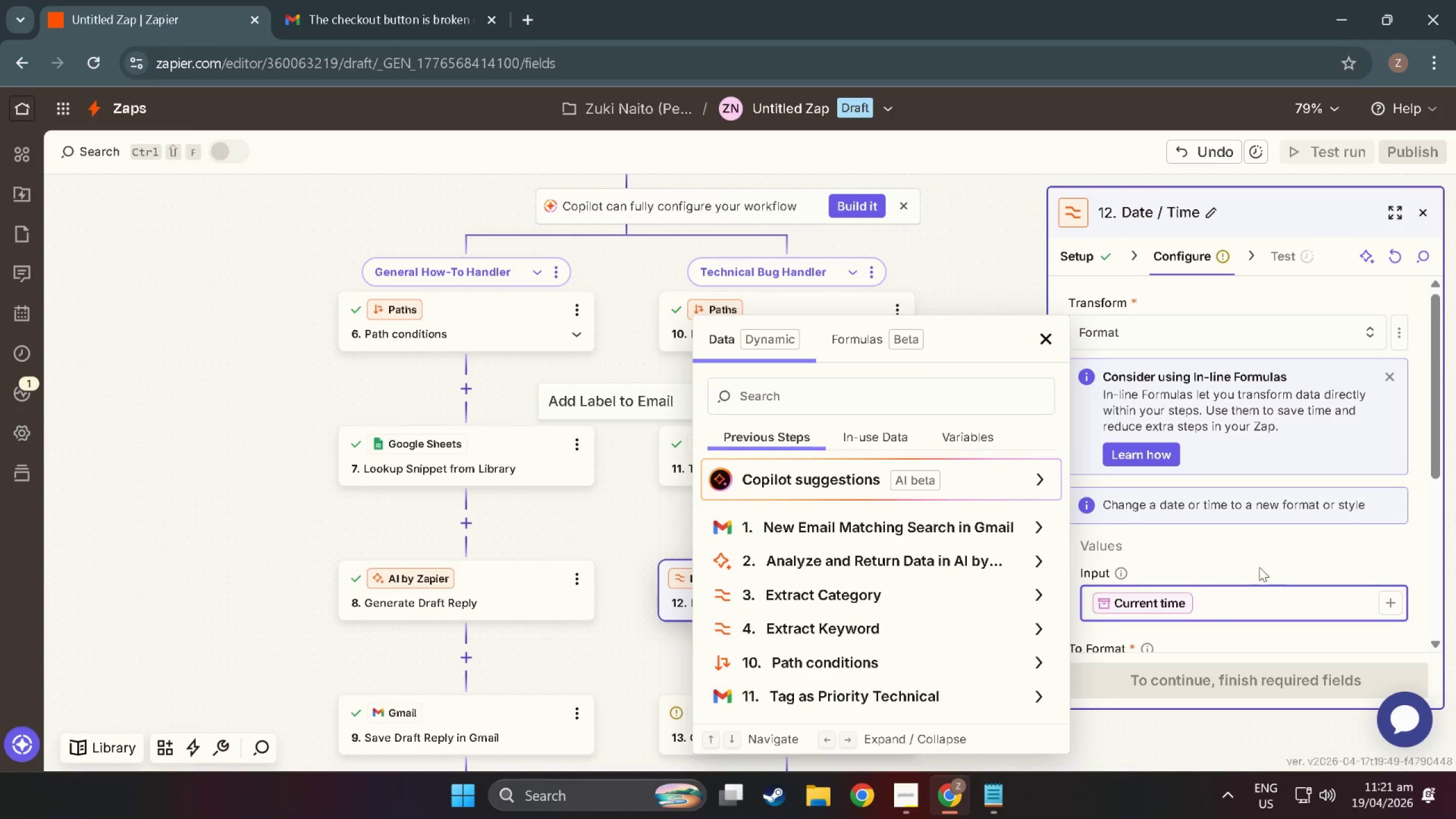 
scroll: coordinate [1283, 611], scroll_direction: down, amount: 5.0
 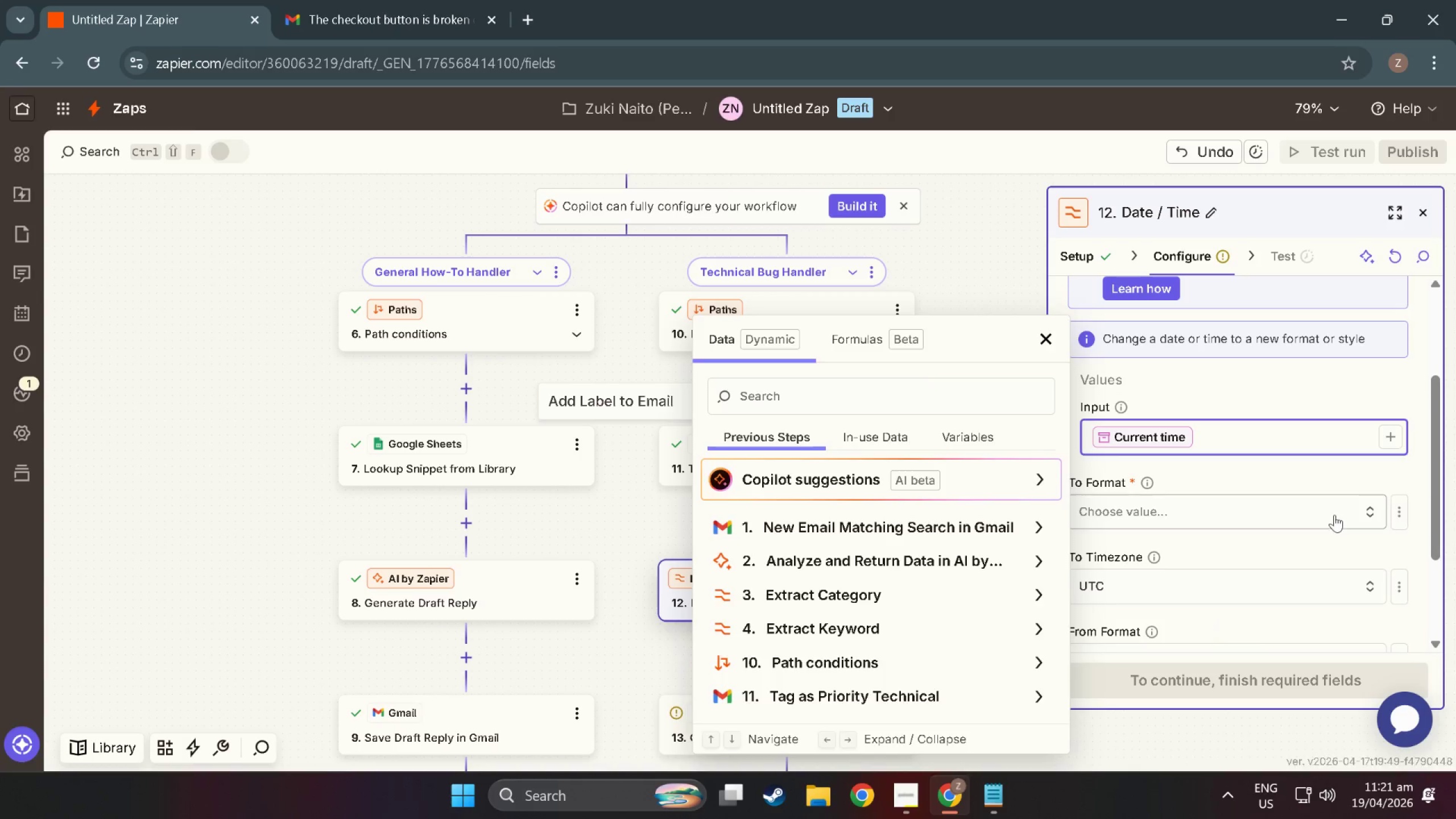 
left_click([1334, 515])
 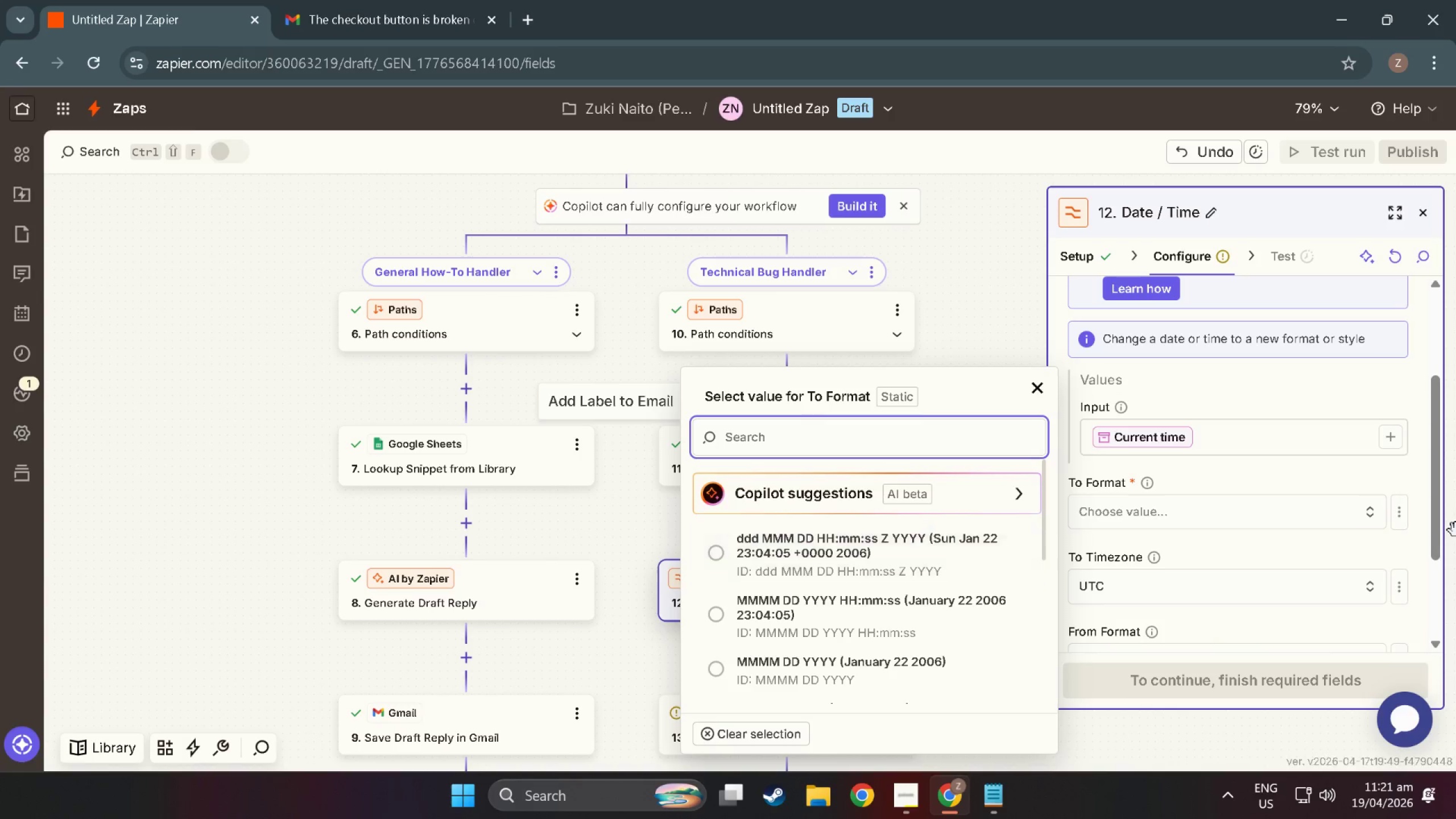 
left_click([1402, 521])
 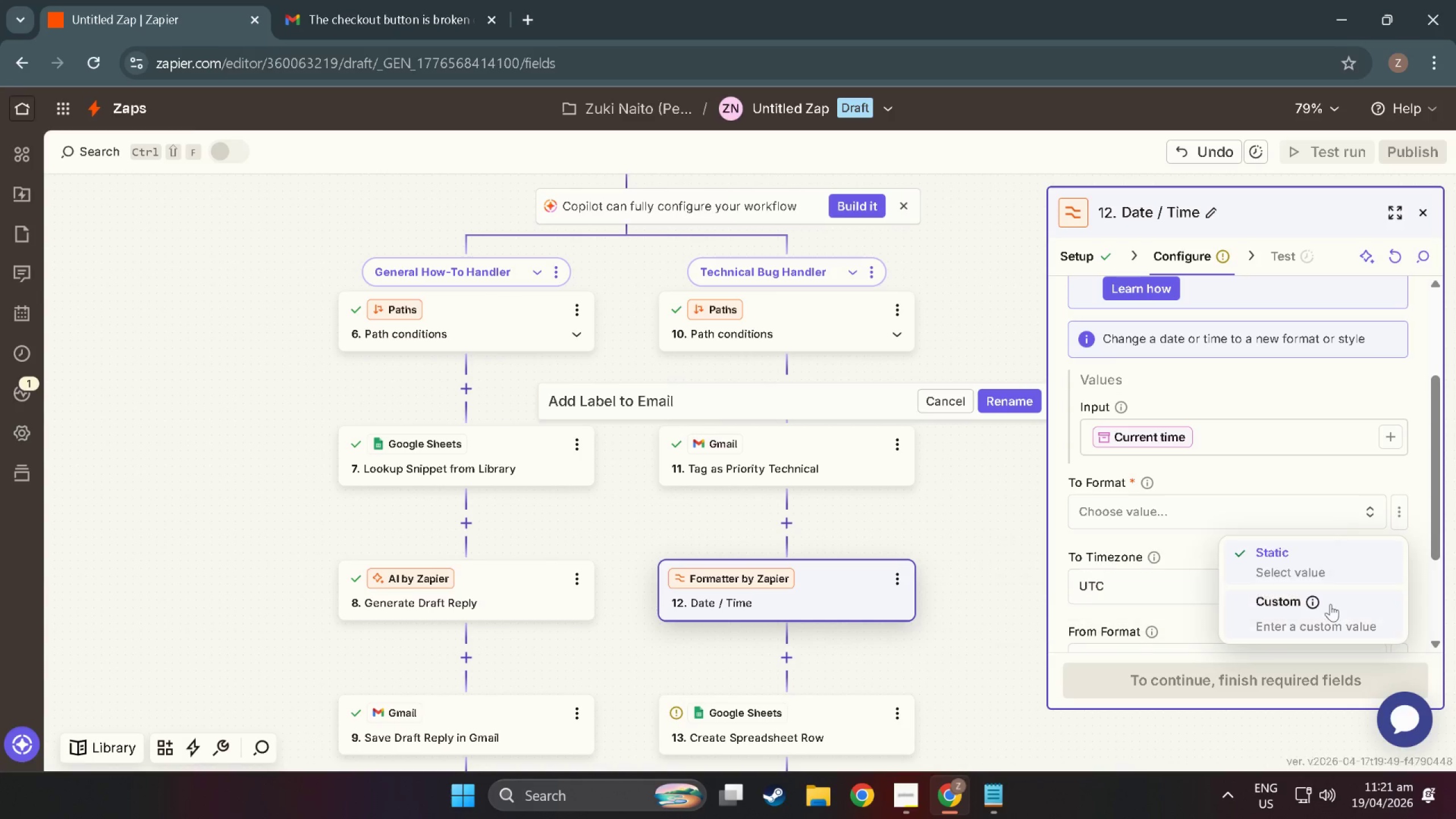 
left_click([1330, 604])
 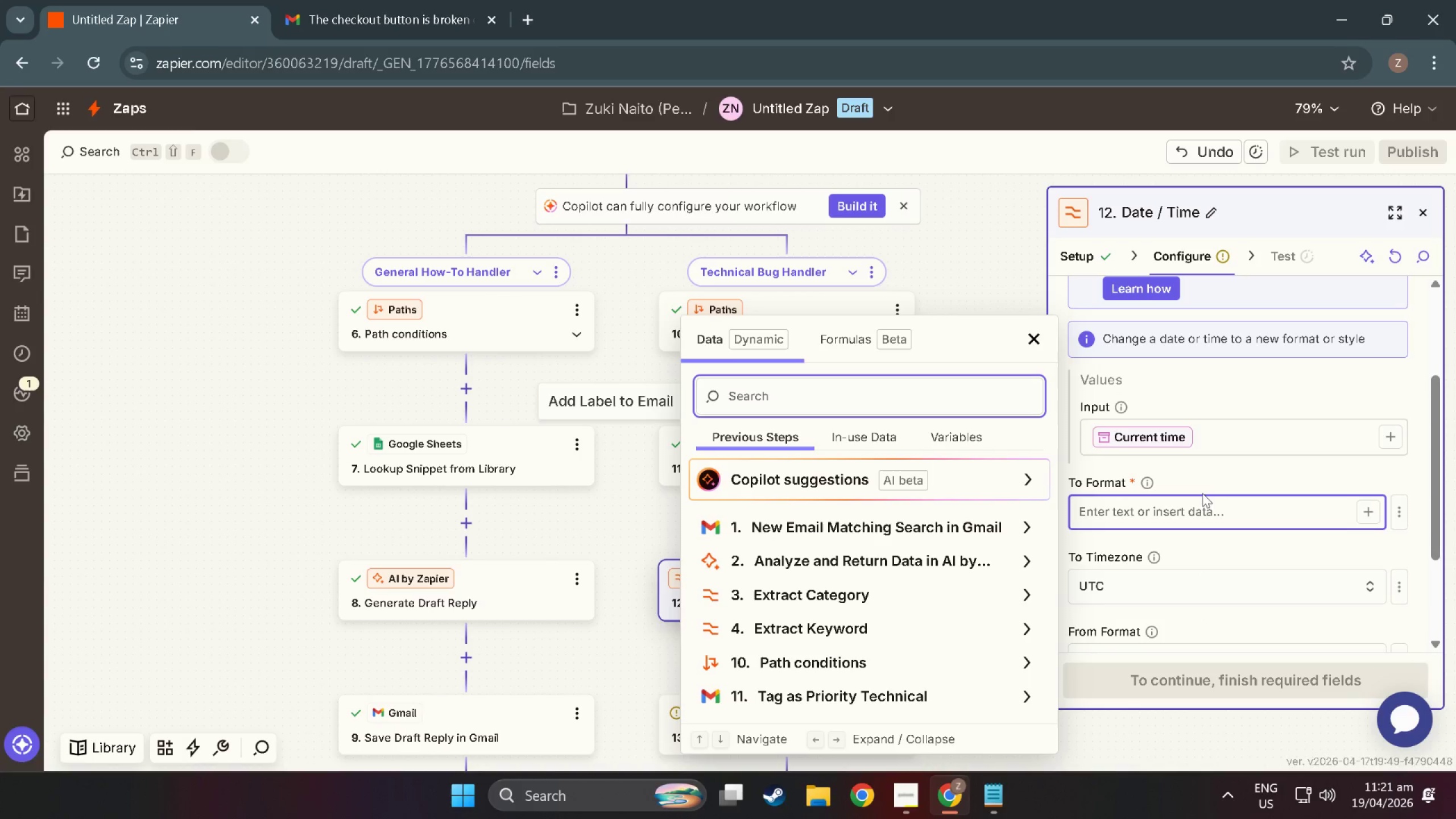 
left_click([1204, 507])
 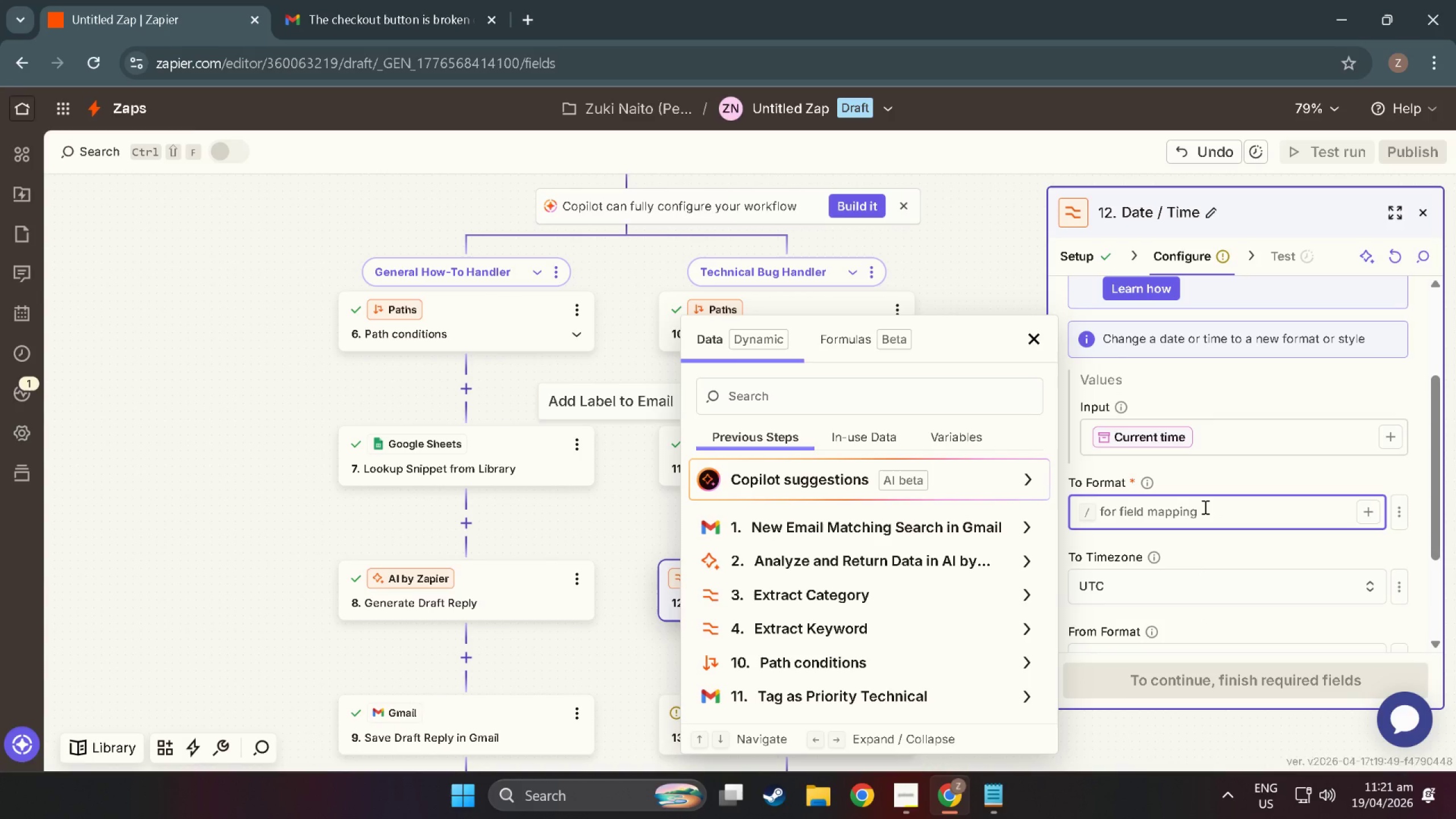 
type(MM?)
key(Backspace)
type(/DD/YYYY HH:mm)
 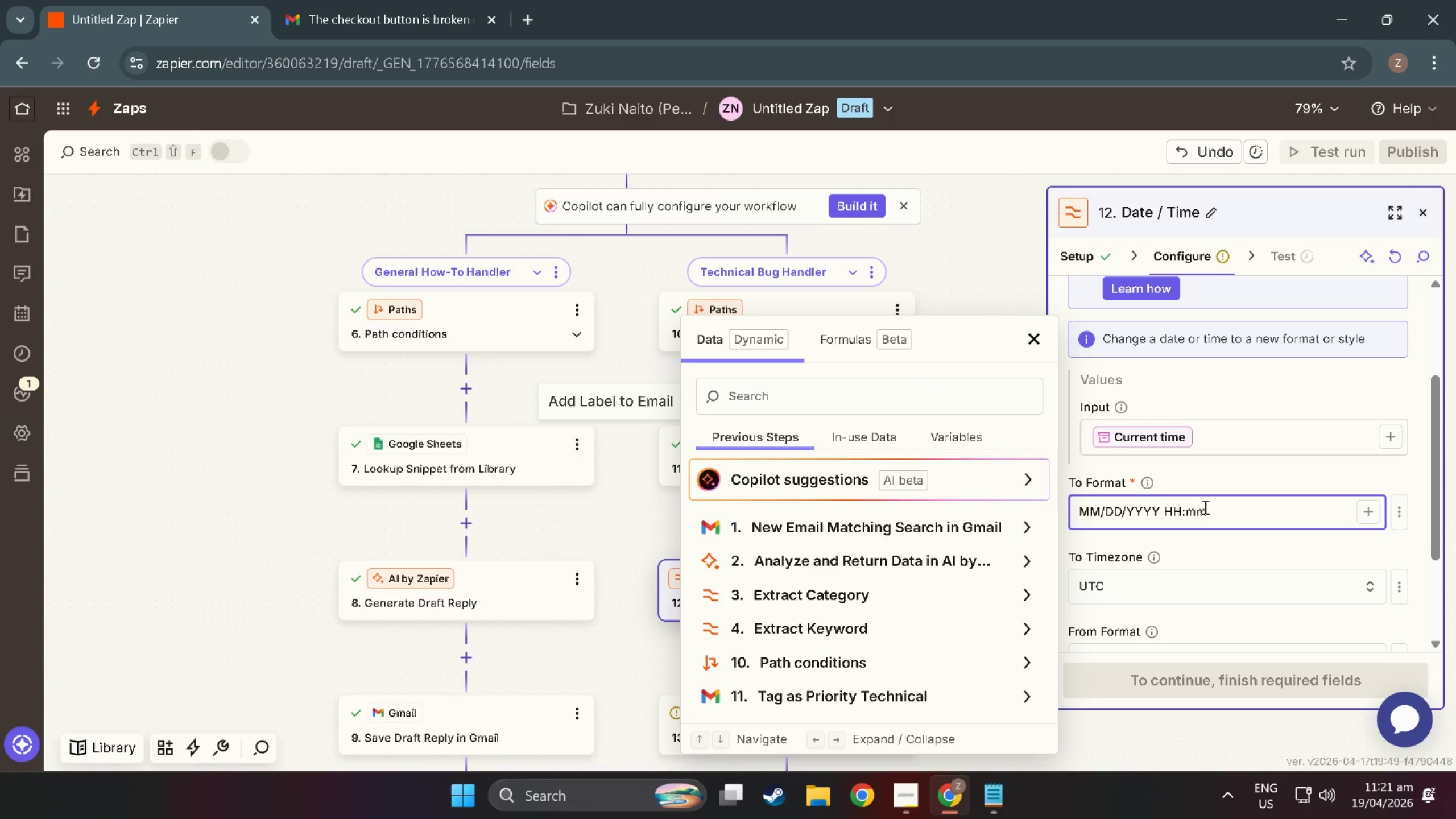 
scroll: coordinate [1210, 626], scroll_direction: down, amount: 3.0
 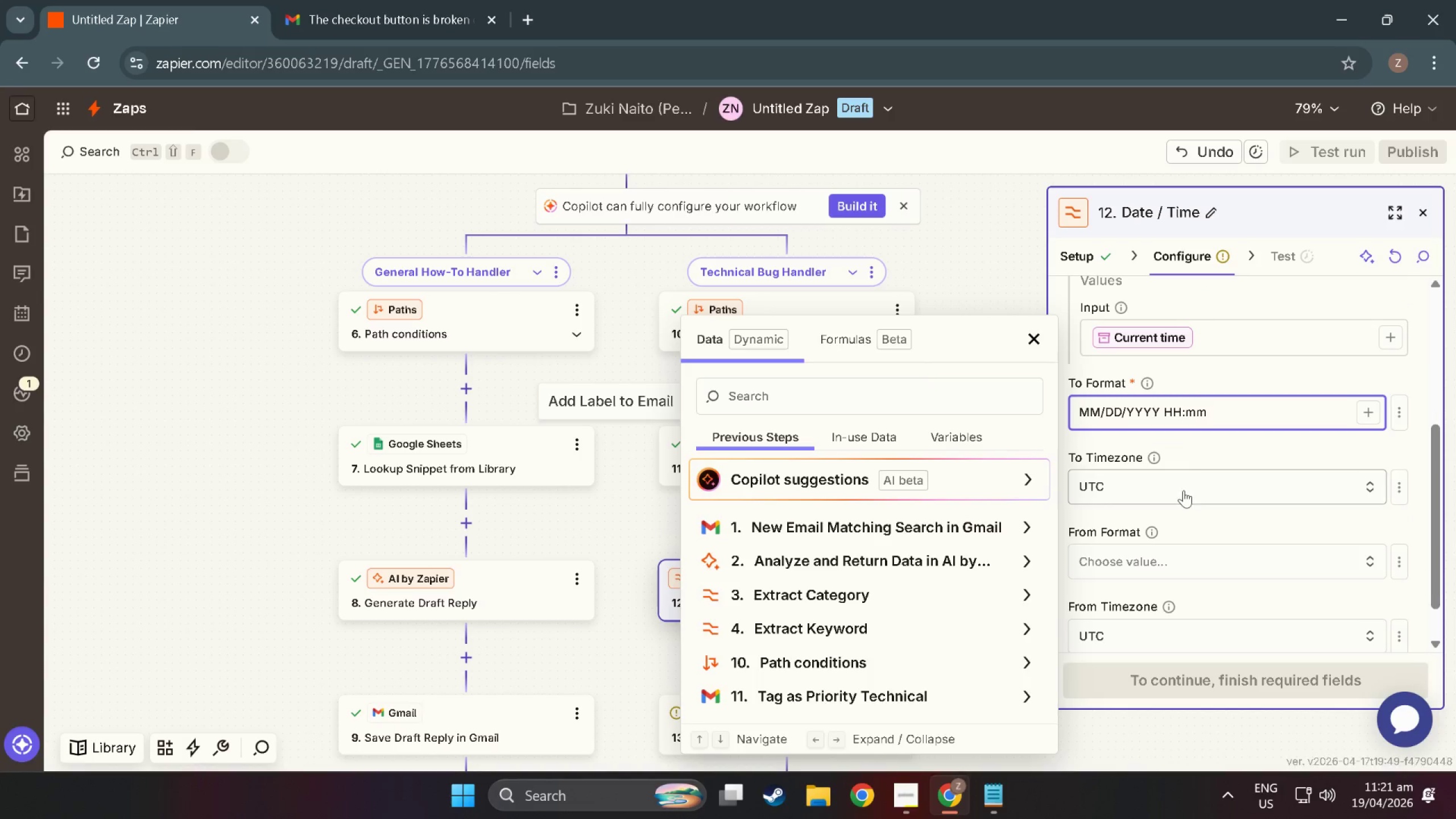 
left_click_drag(start_coordinate=[1184, 490], to_coordinate=[1181, 490])
 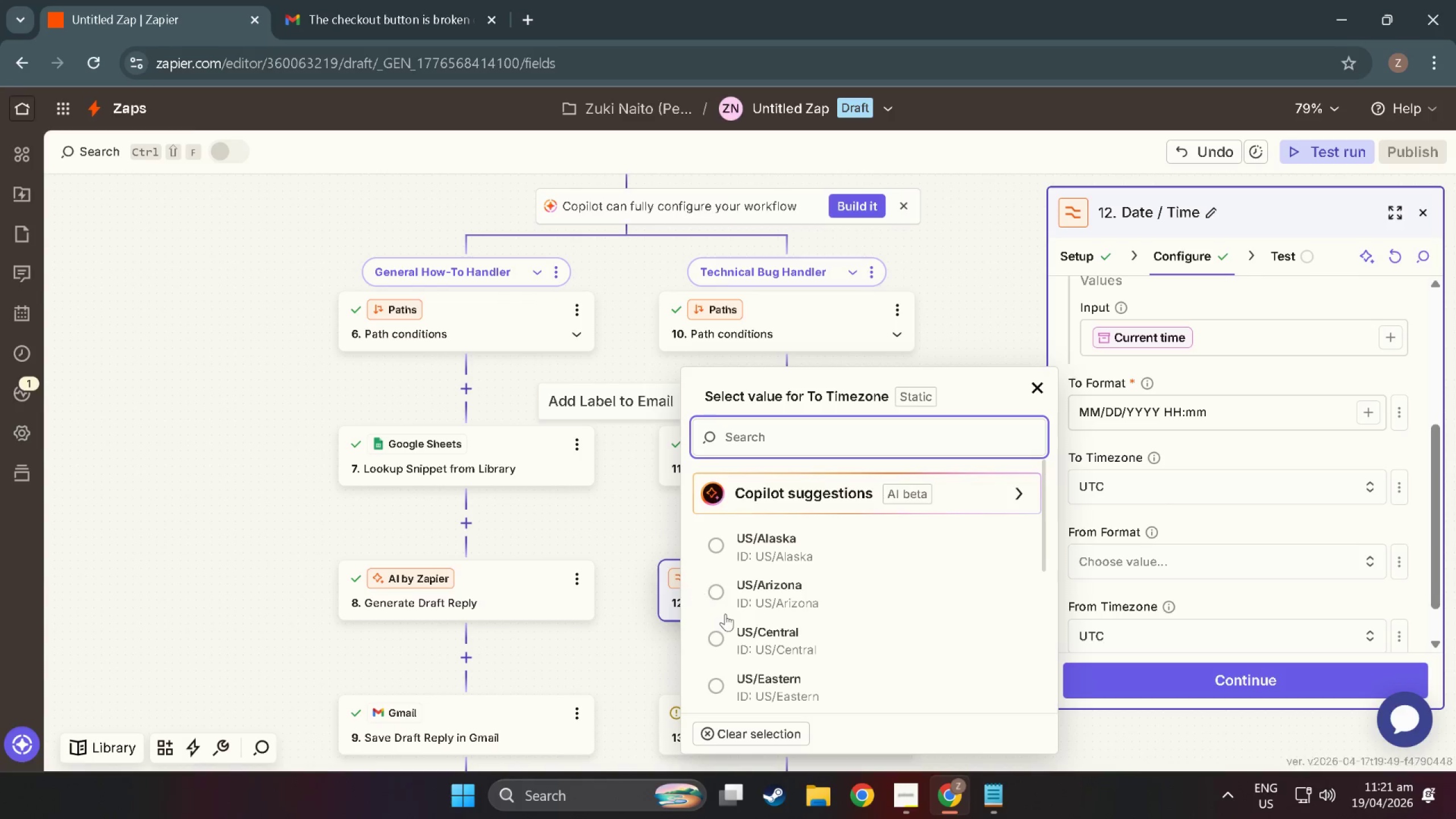 
scroll: coordinate [797, 583], scroll_direction: down, amount: 120.0
 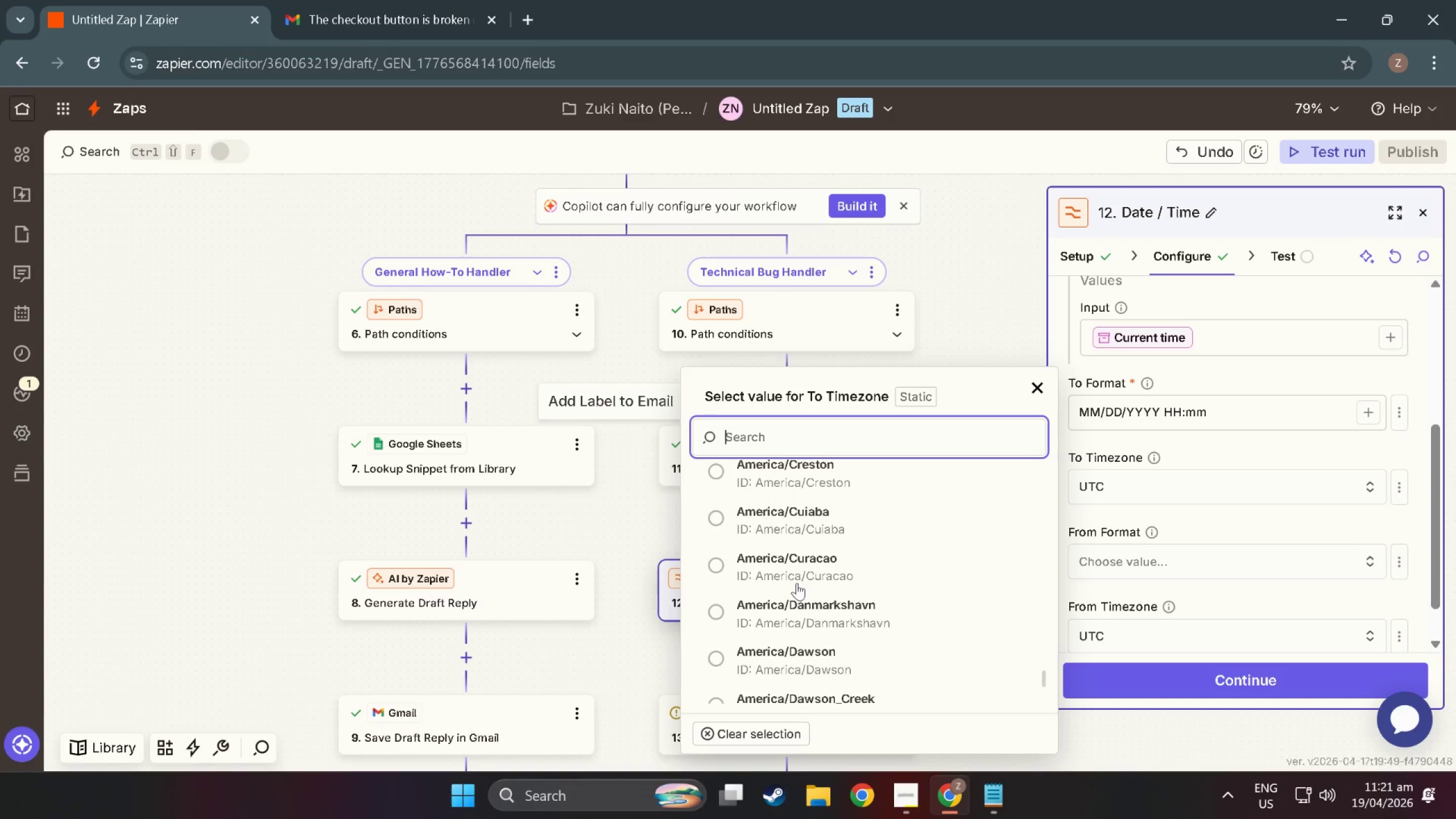 
scroll: coordinate [815, 642], scroll_direction: down, amount: 98.0
 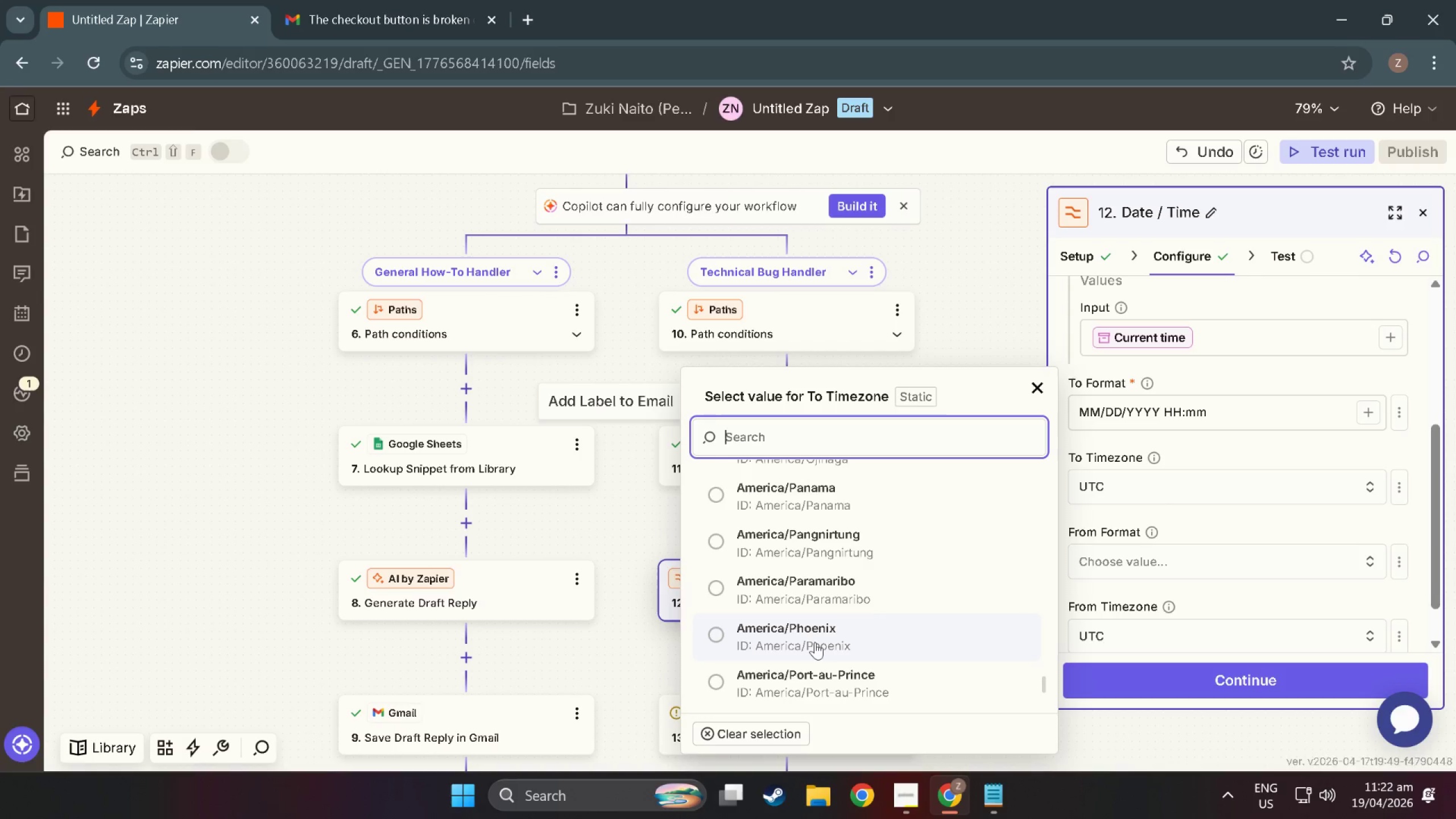 
wait(21.67)
 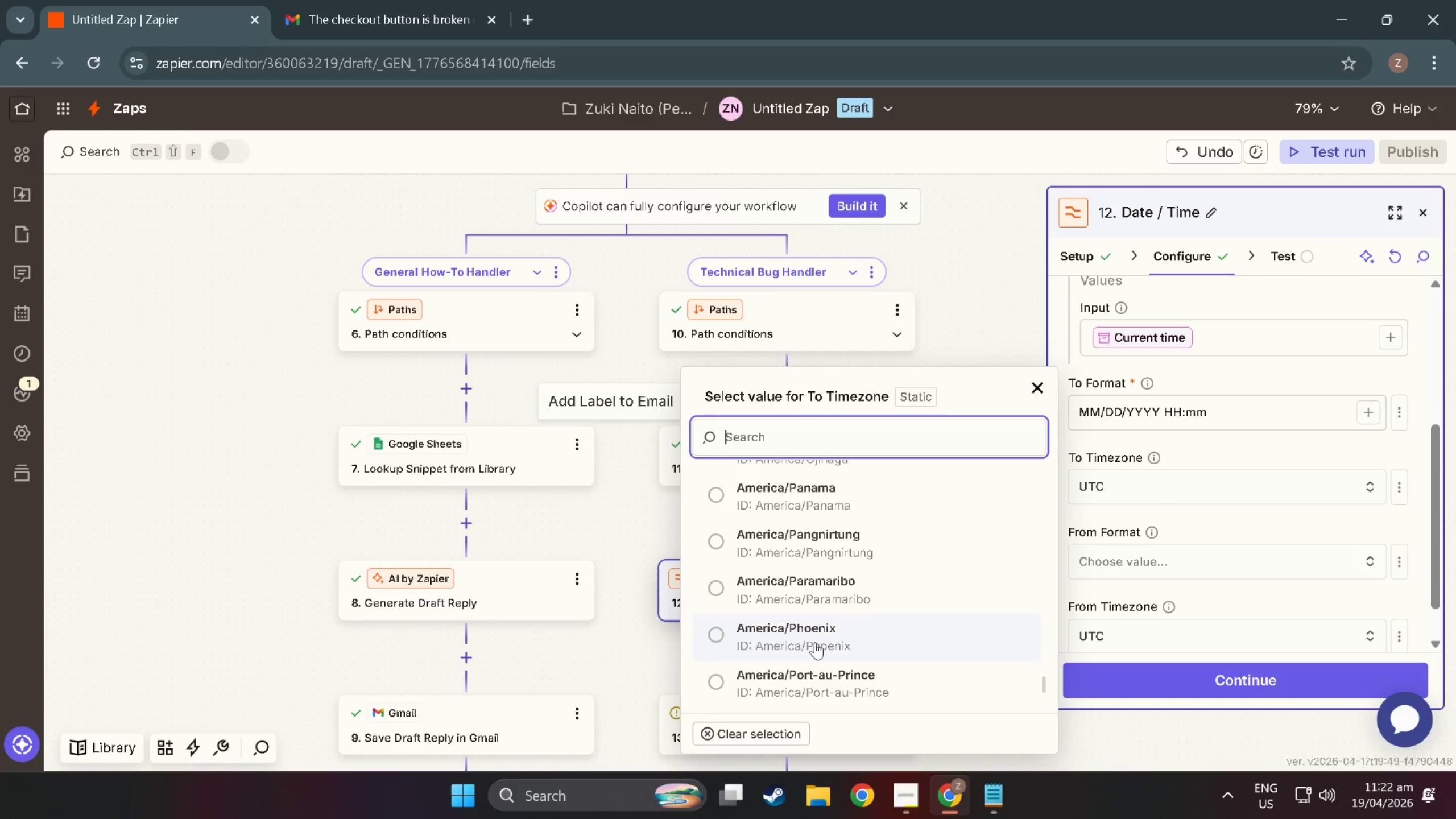 
scroll: coordinate [896, 408], scroll_direction: down, amount: 25.0
 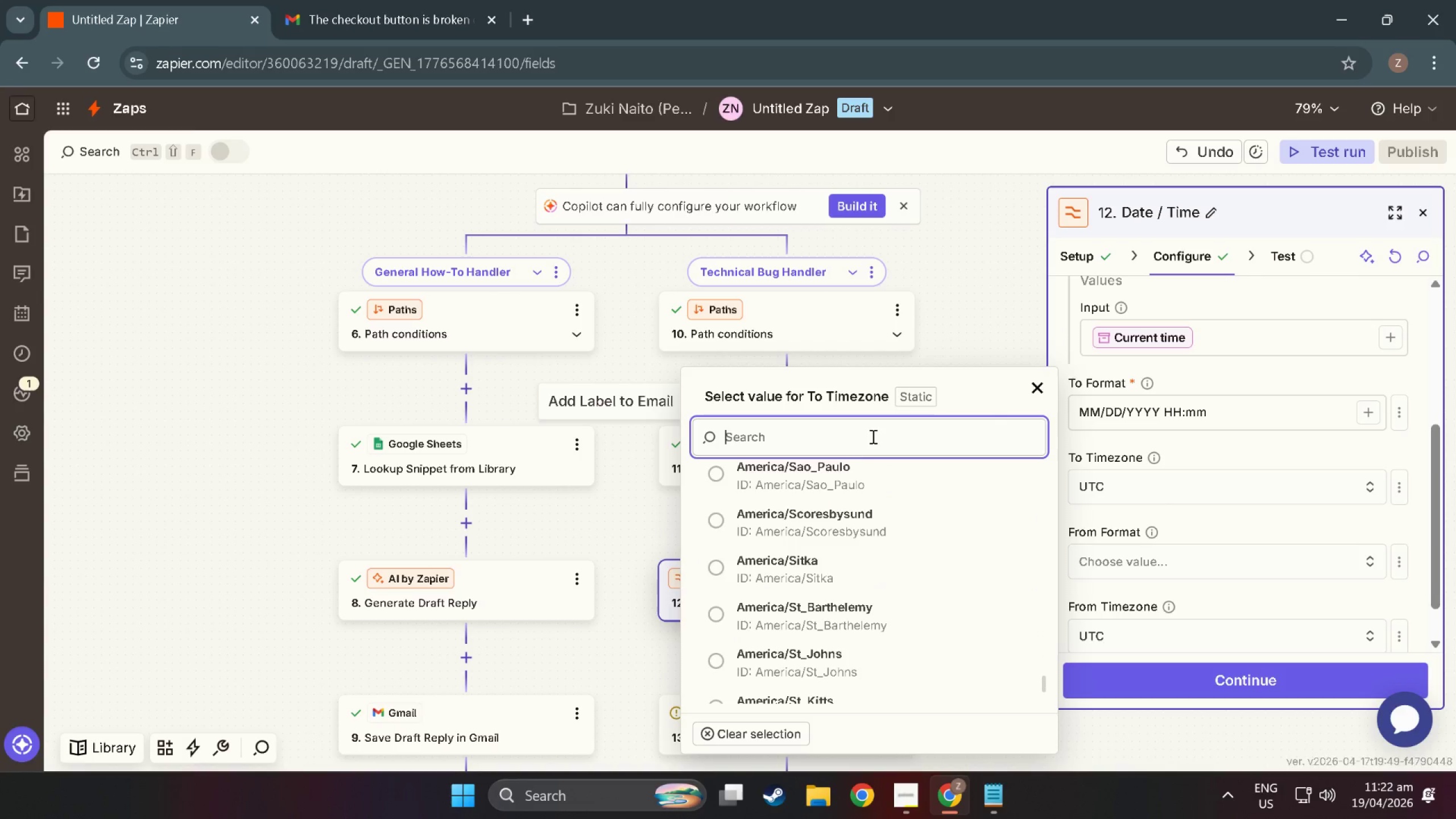 
scroll: coordinate [894, 601], scroll_direction: down, amount: 27.0
 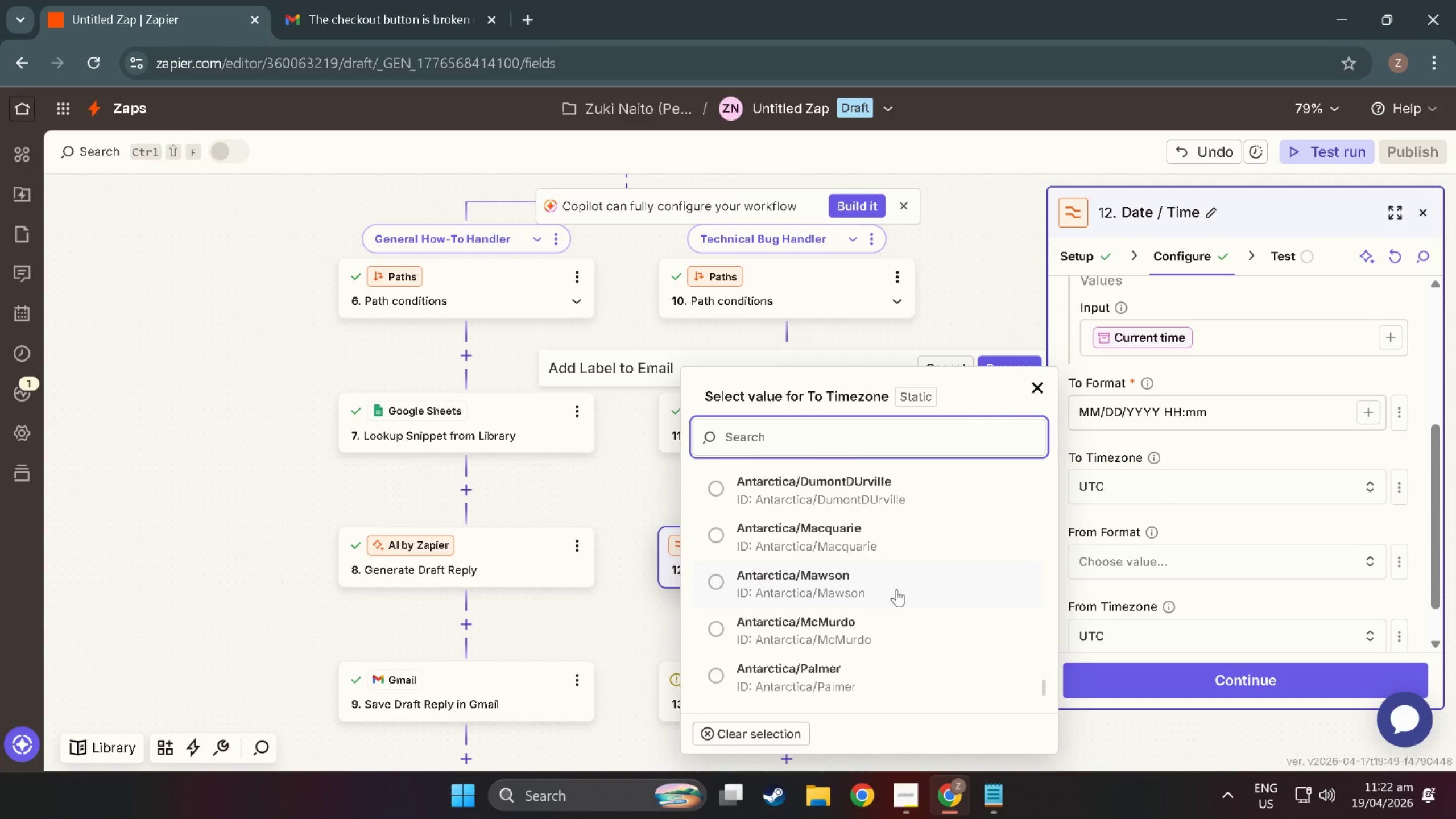 
scroll: coordinate [828, 604], scroll_direction: down, amount: 37.0
 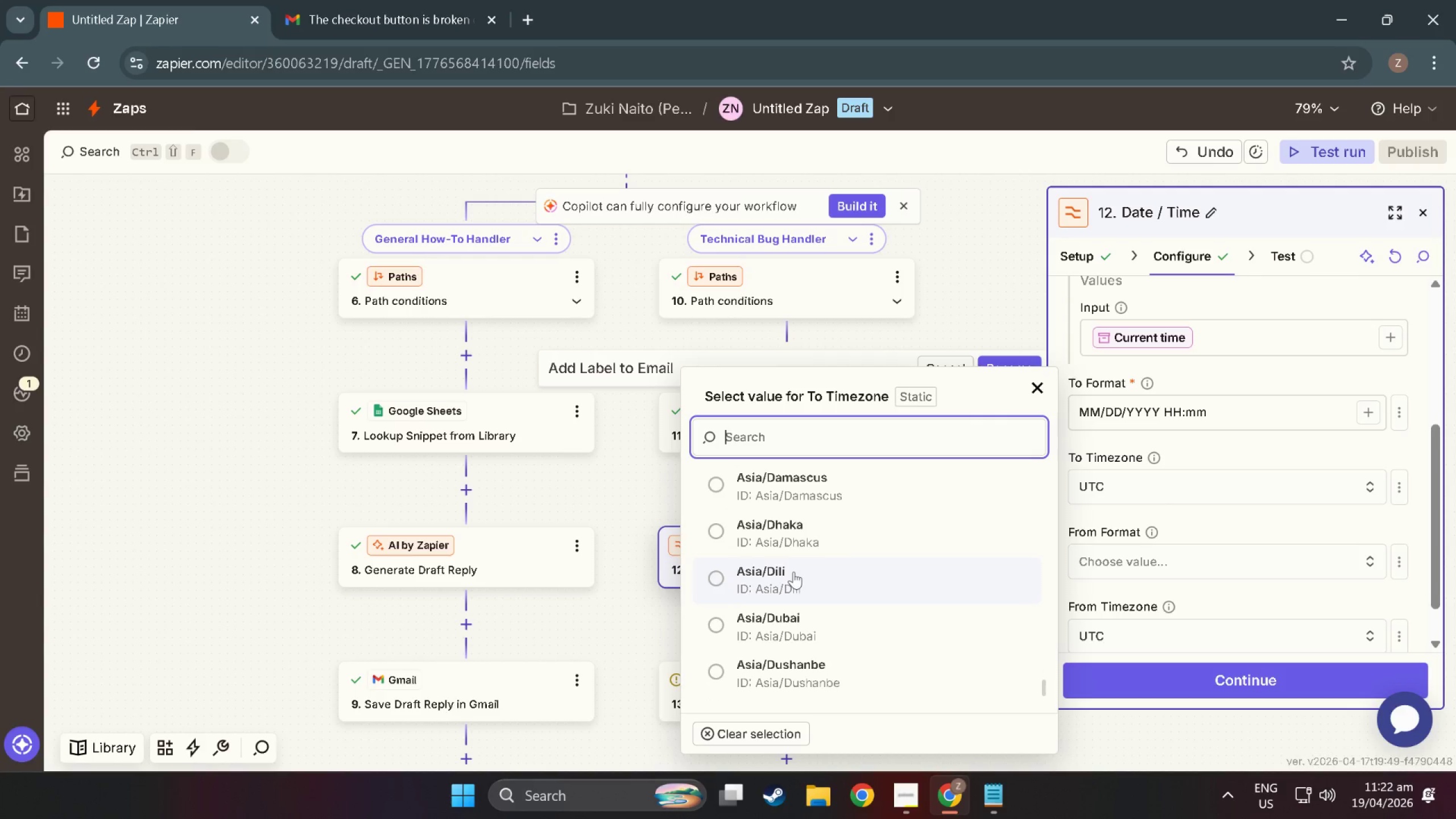 
scroll: coordinate [791, 598], scroll_direction: down, amount: 34.0
 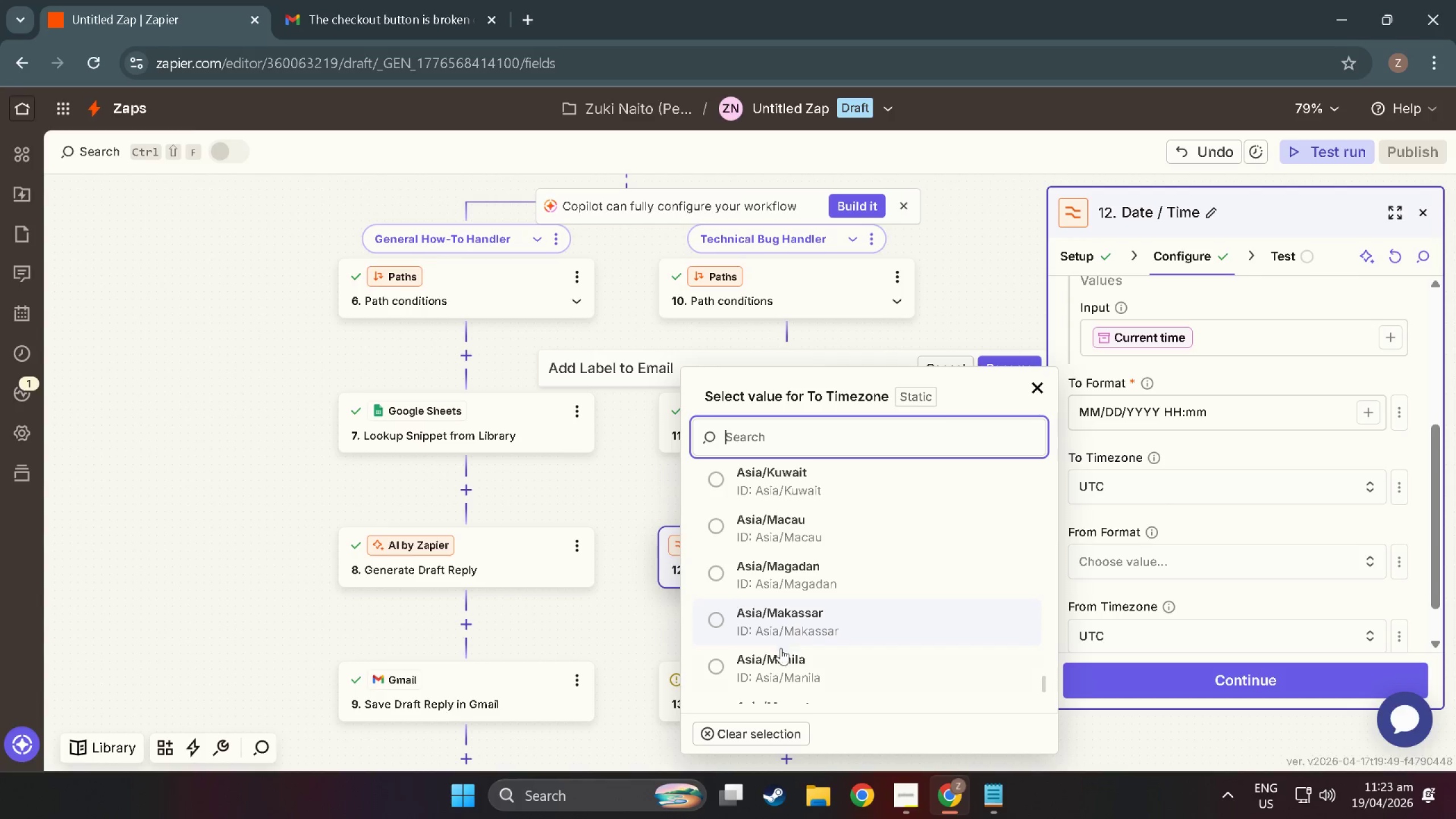 
left_click([781, 656])
 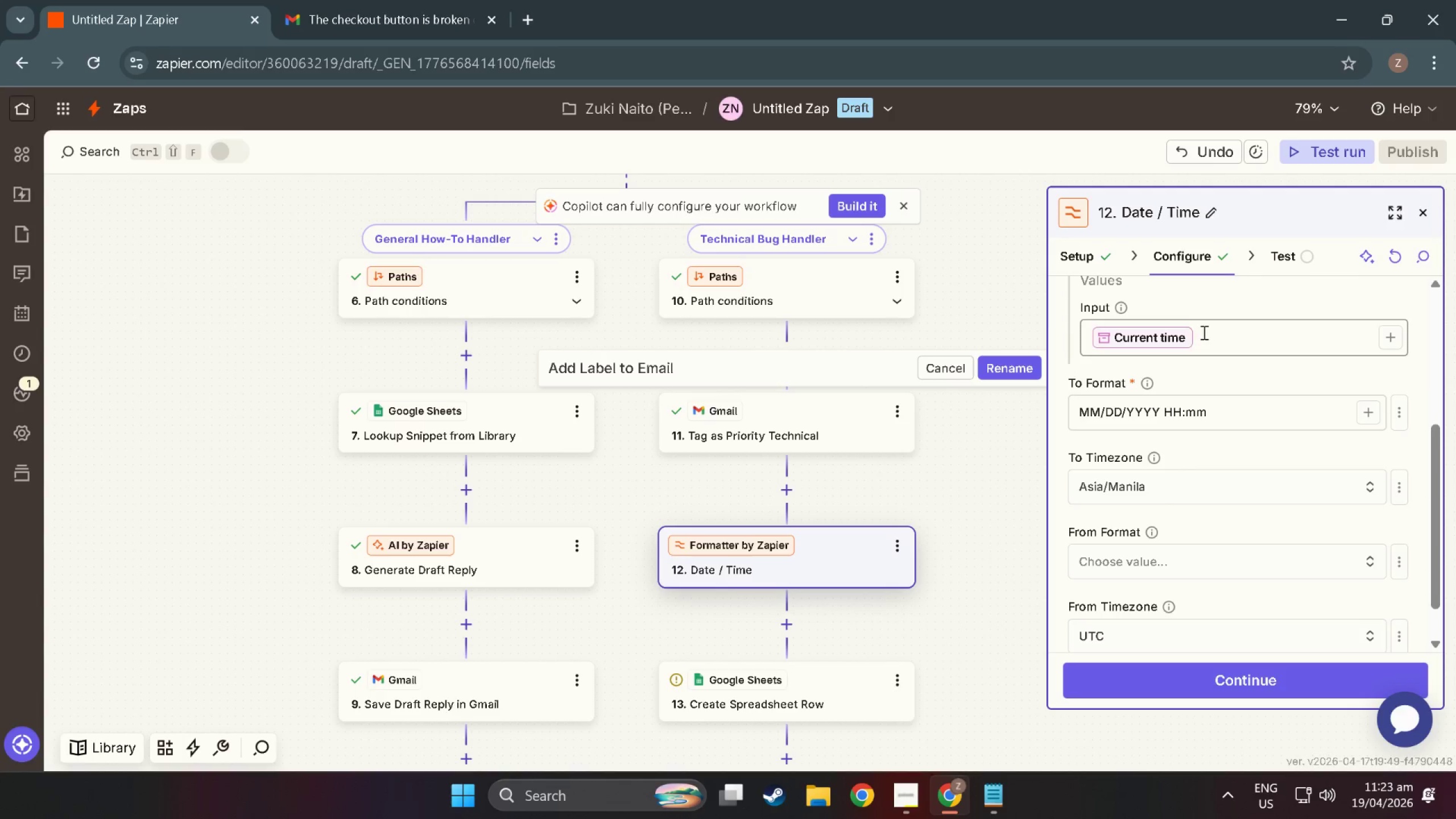 
wait(6.77)
 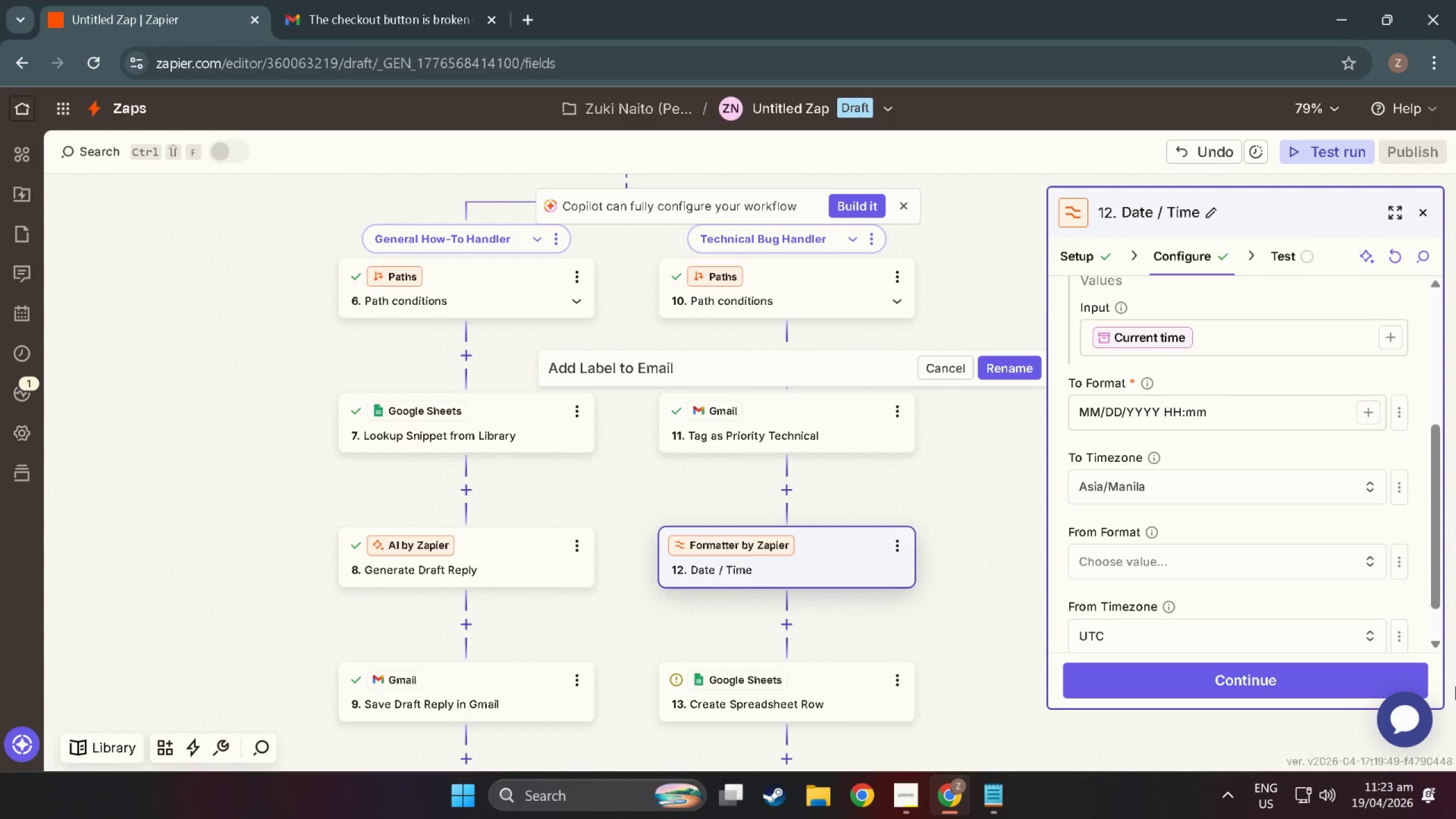 
left_click([1213, 213])
 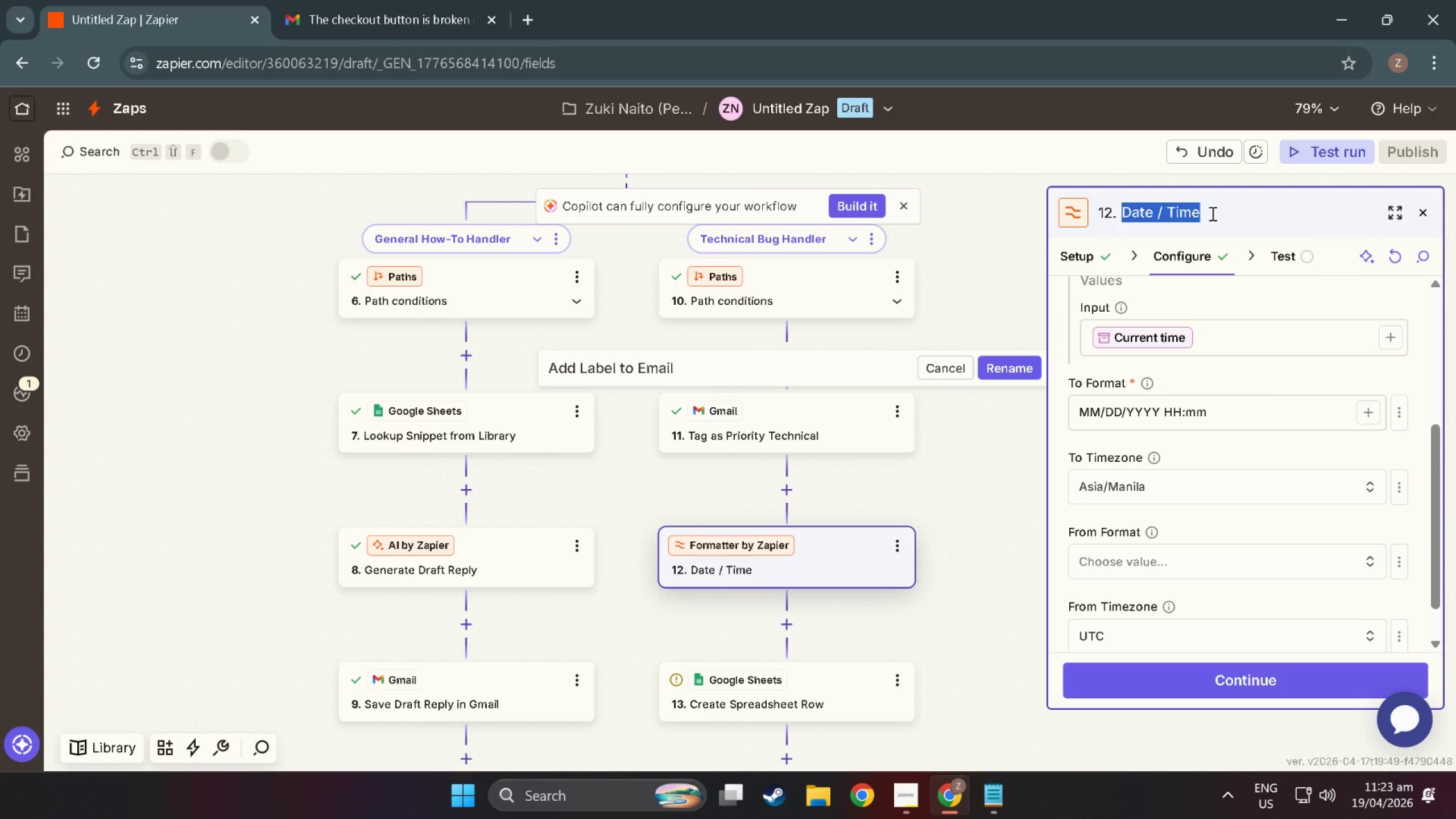 
type(Format Bug Log Timestamp)
 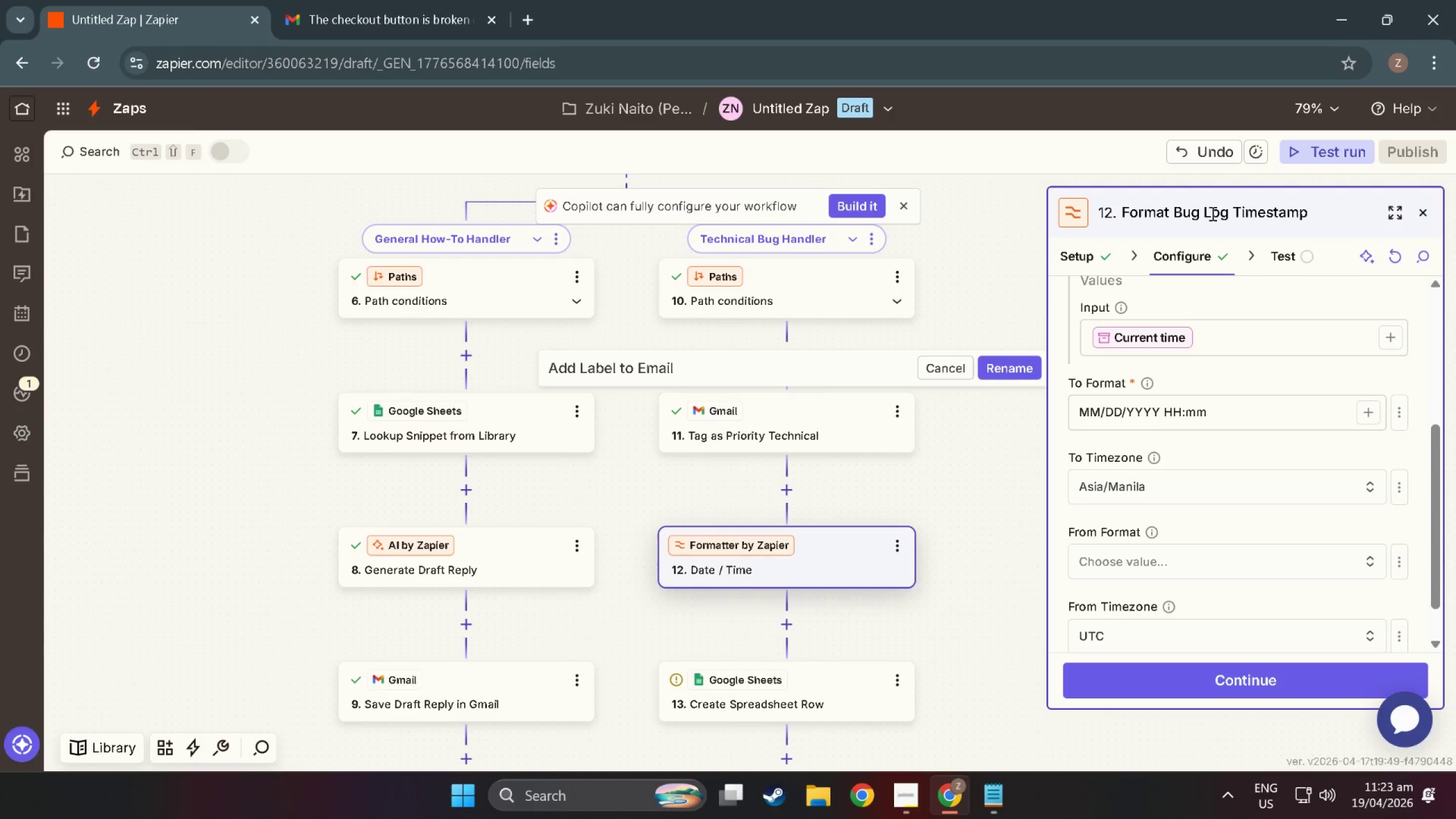 
left_click([1228, 680])
 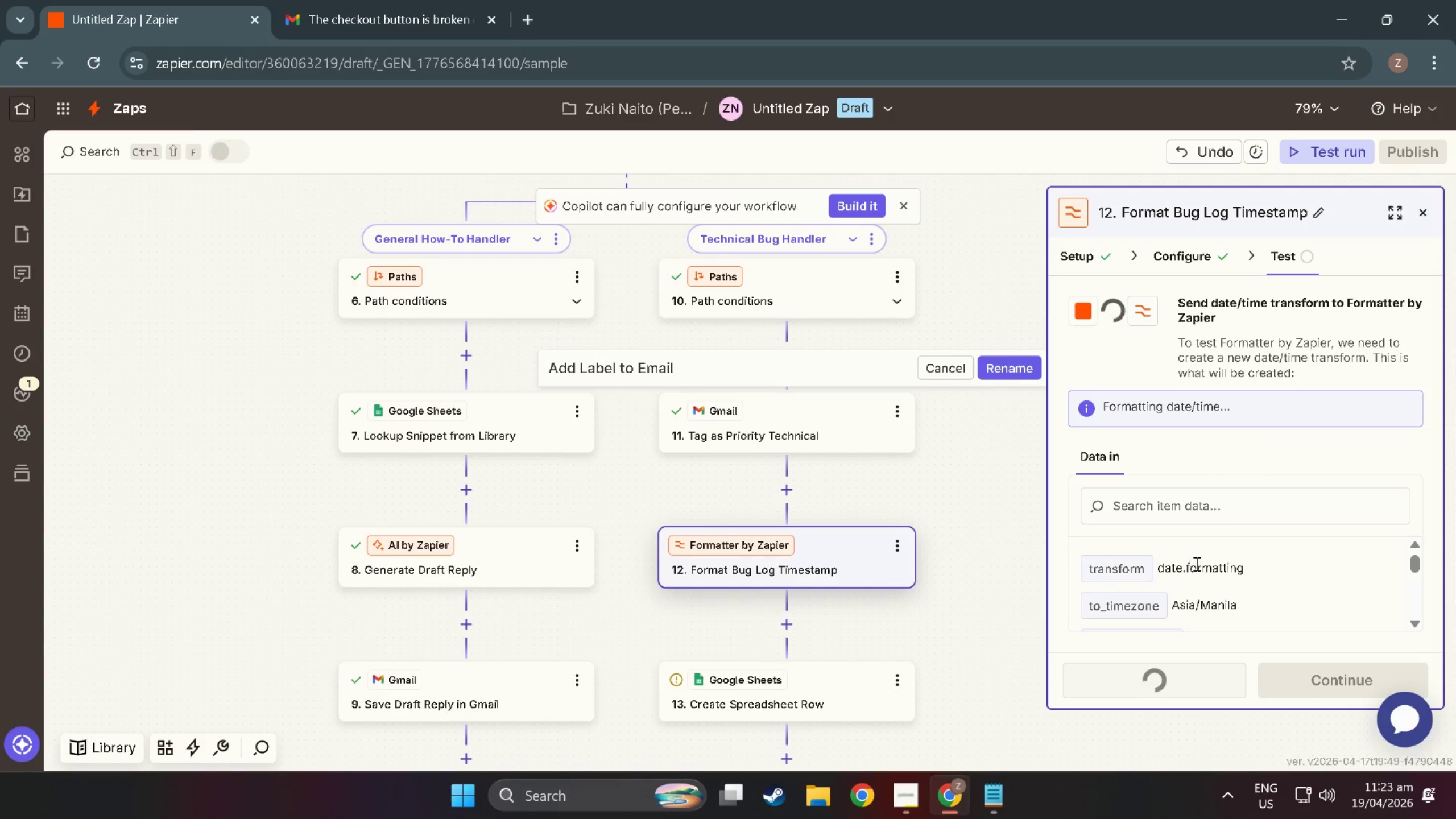 
wait(7.59)
 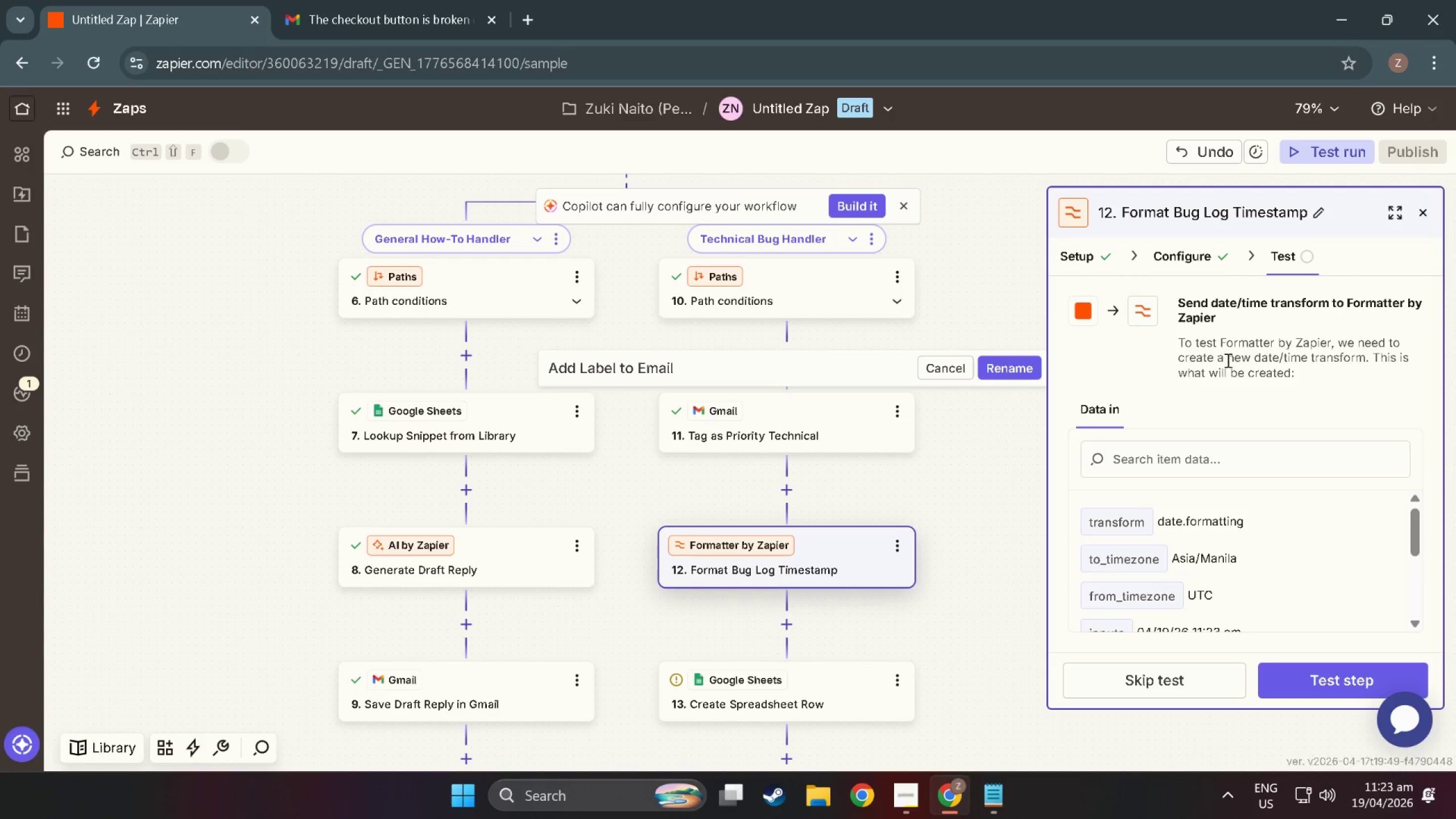 
left_click([1309, 672])
 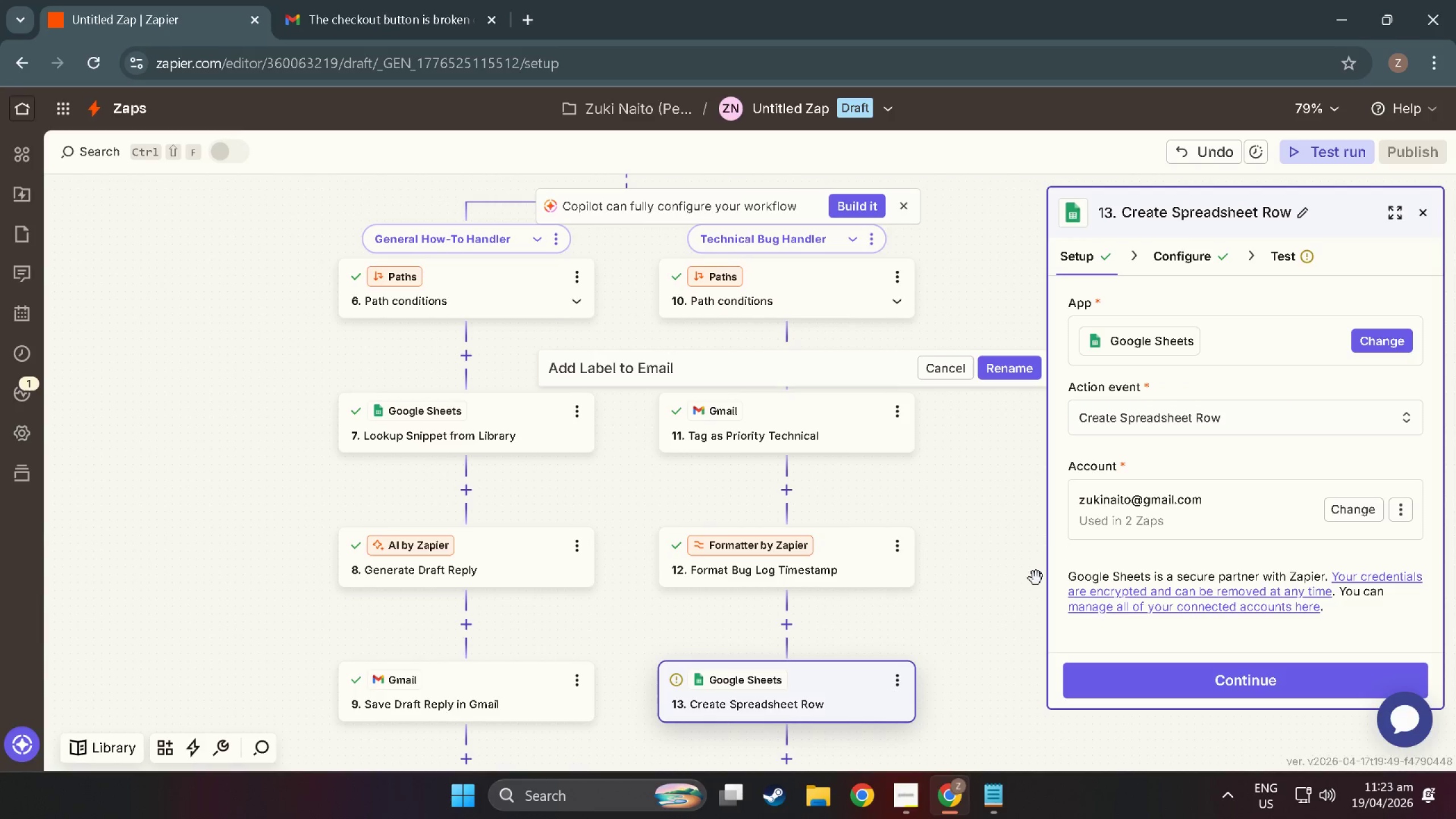 
scroll: coordinate [988, 578], scroll_direction: down, amount: 3.0
 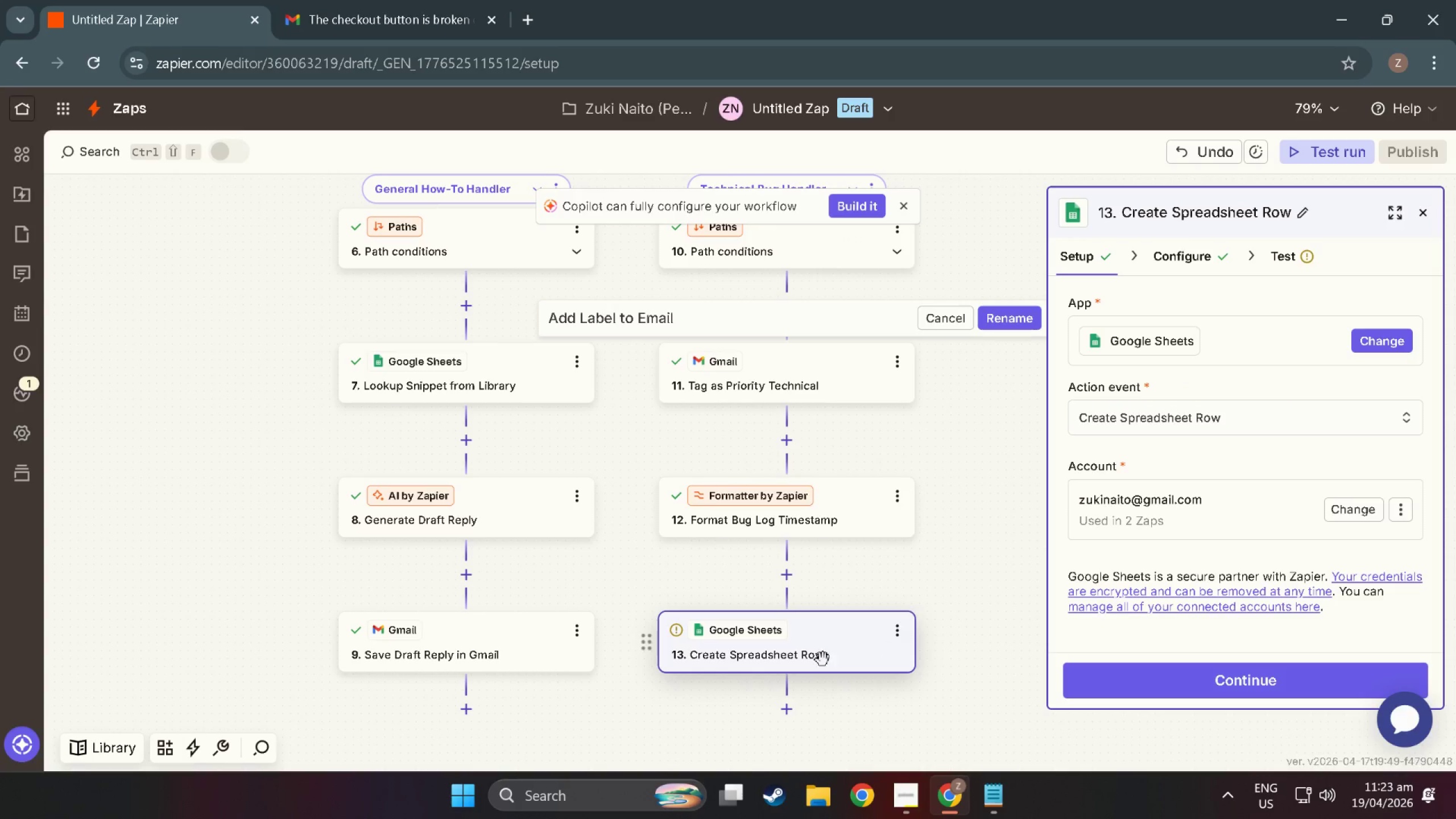 
left_click([832, 645])
 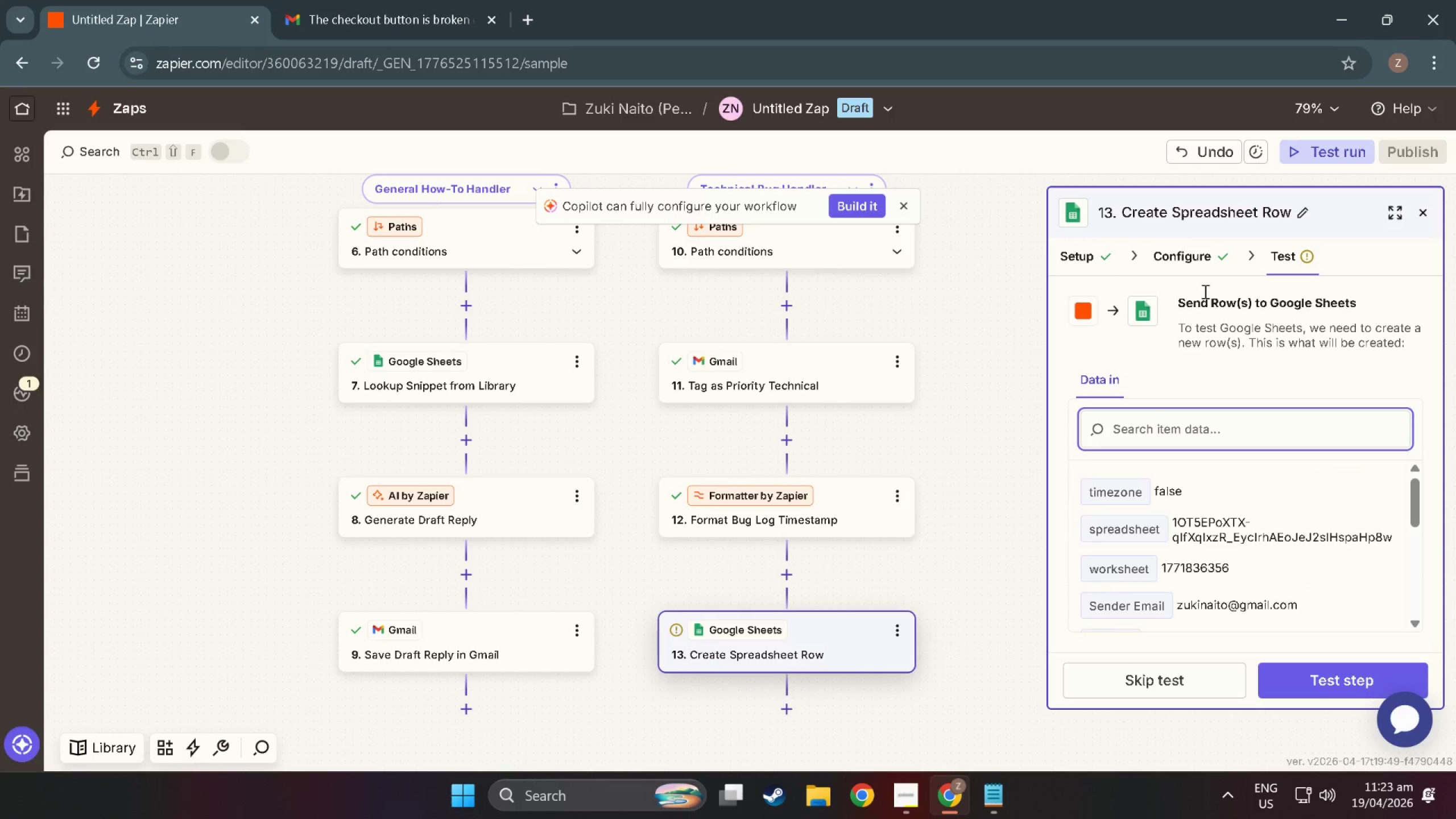 
left_click([1193, 259])
 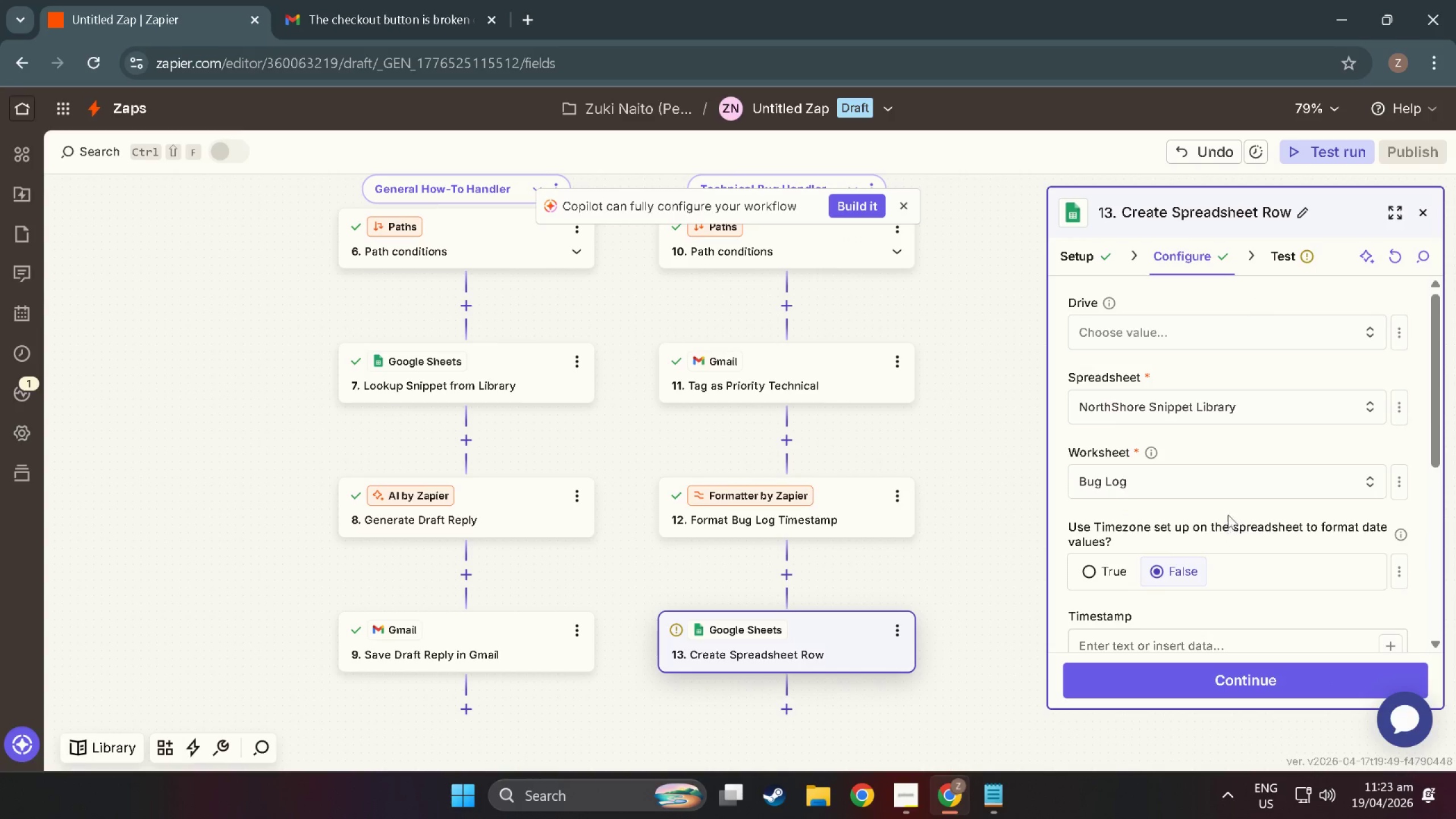 
scroll: coordinate [1222, 530], scroll_direction: up, amount: 4.0
 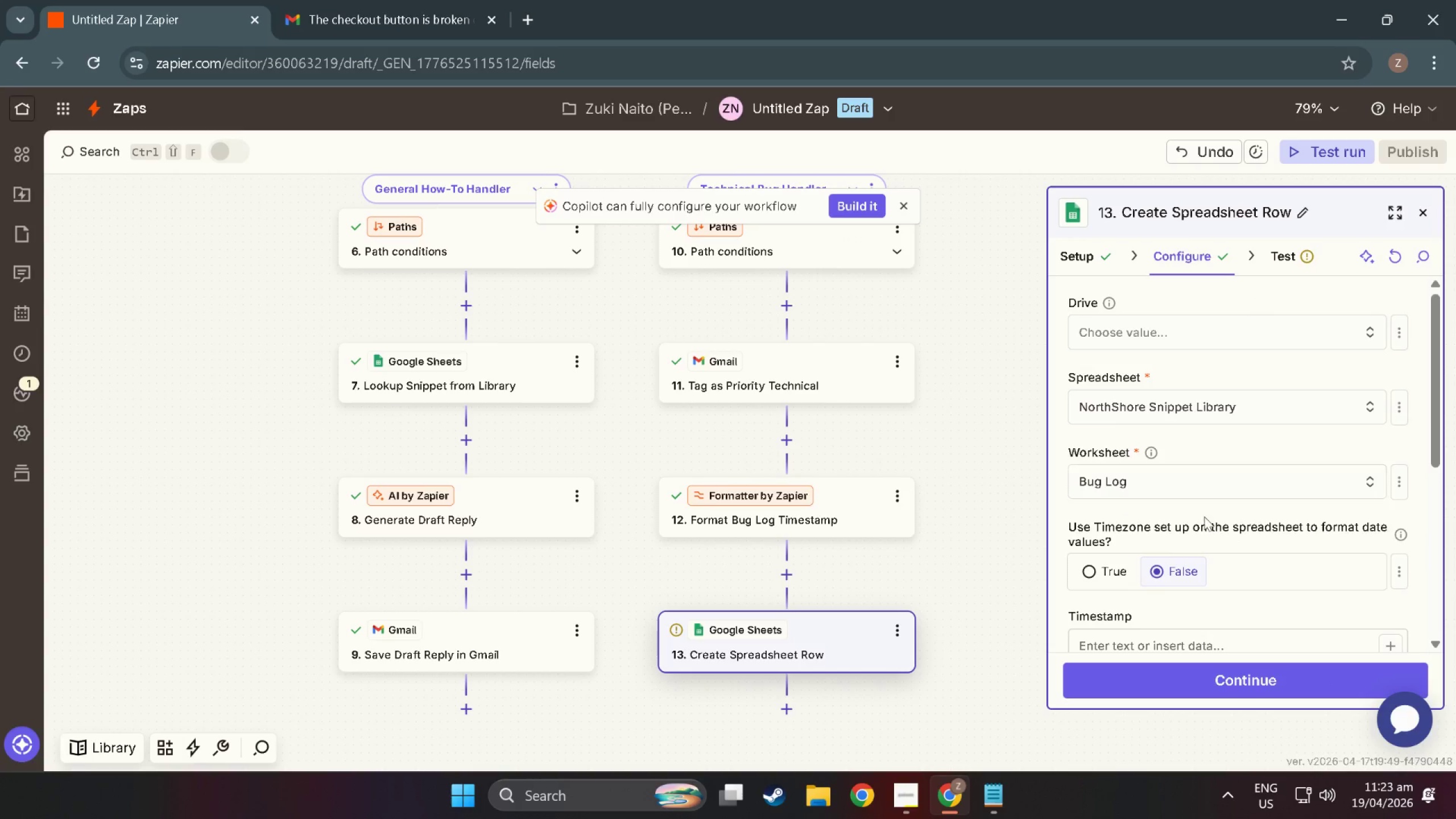 
scroll: coordinate [1205, 529], scroll_direction: down, amount: 2.0
 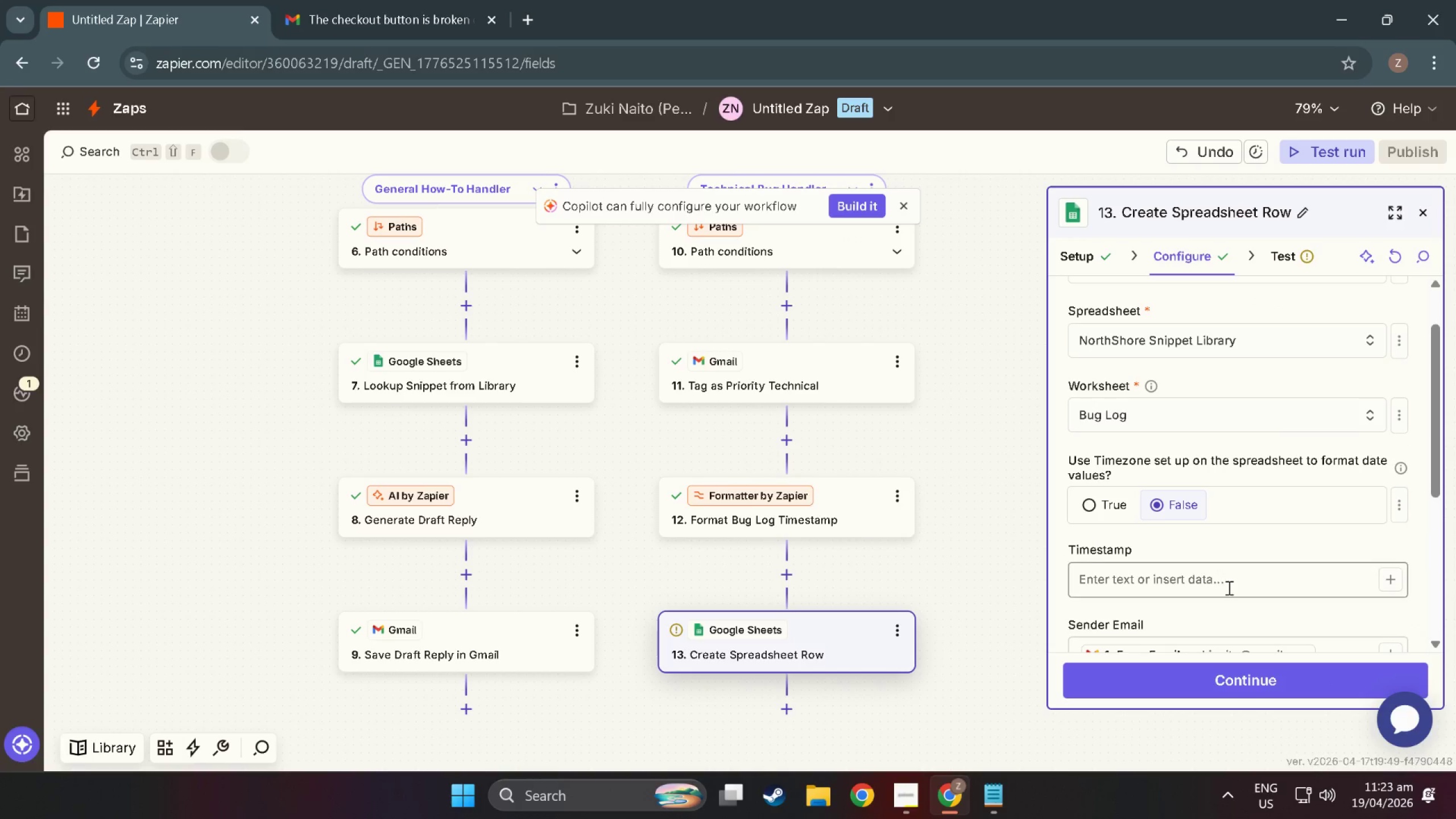 
left_click([1230, 590])
 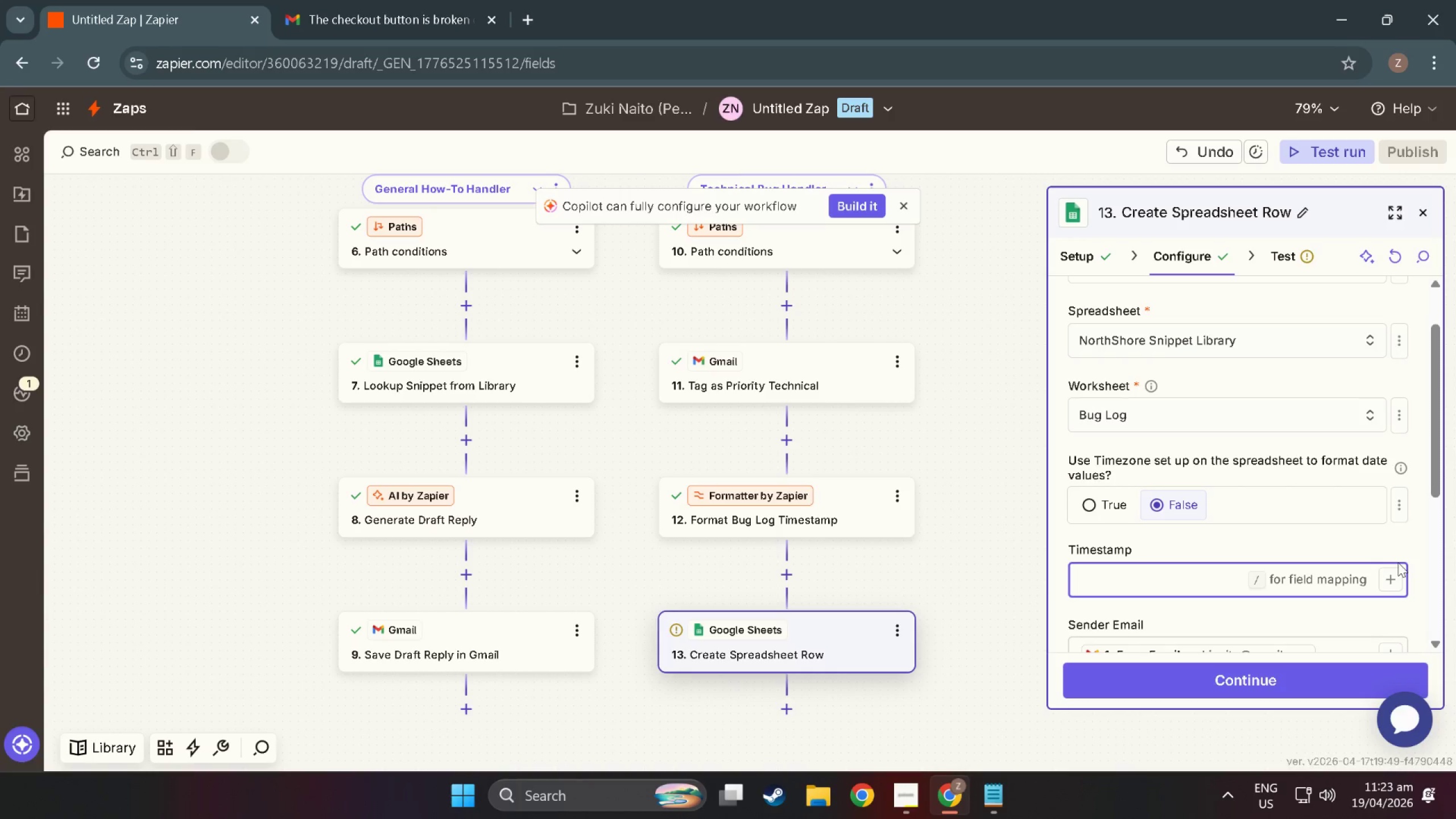 
left_click([1389, 578])
 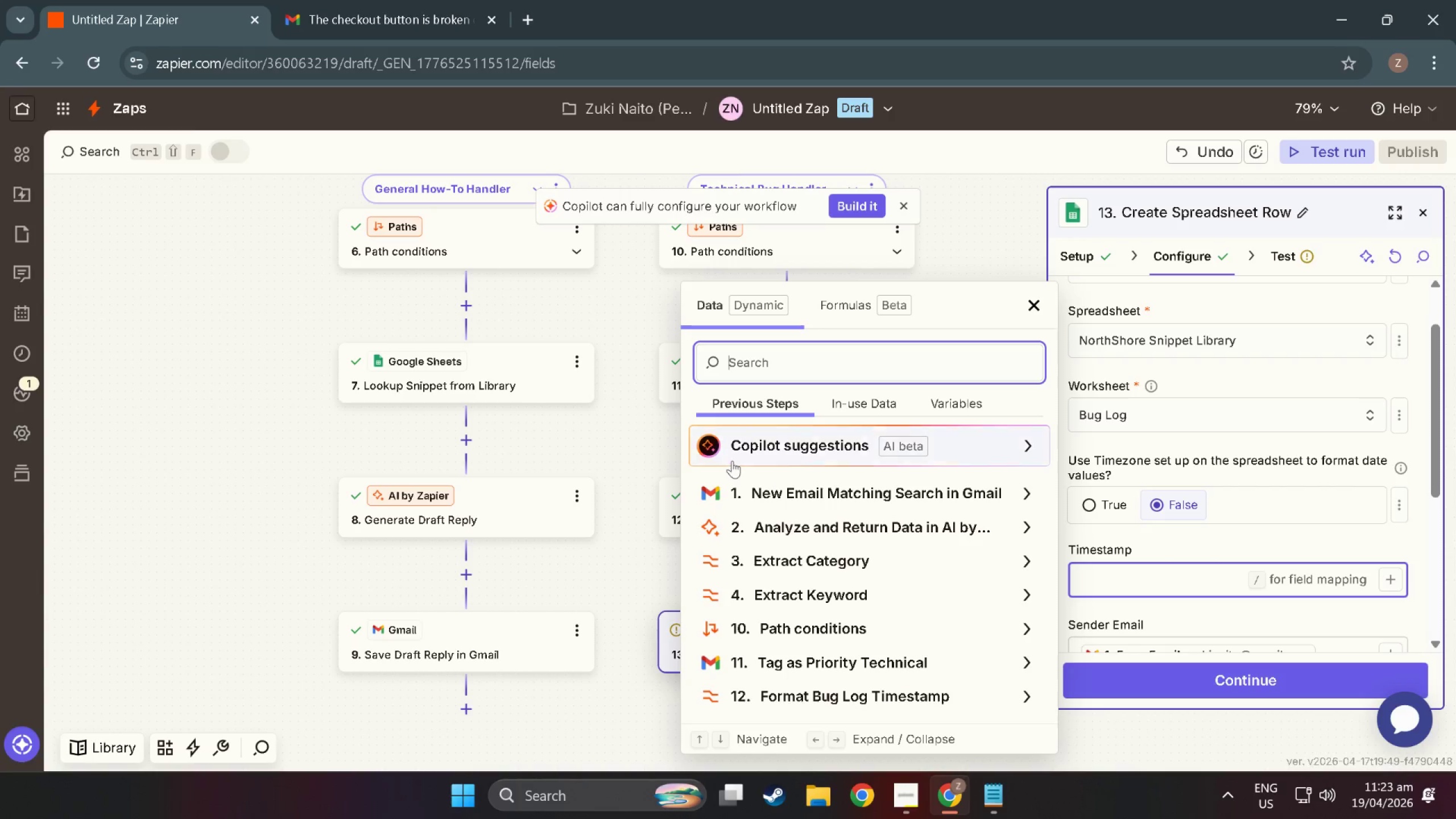 
scroll: coordinate [843, 623], scroll_direction: down, amount: 4.0
 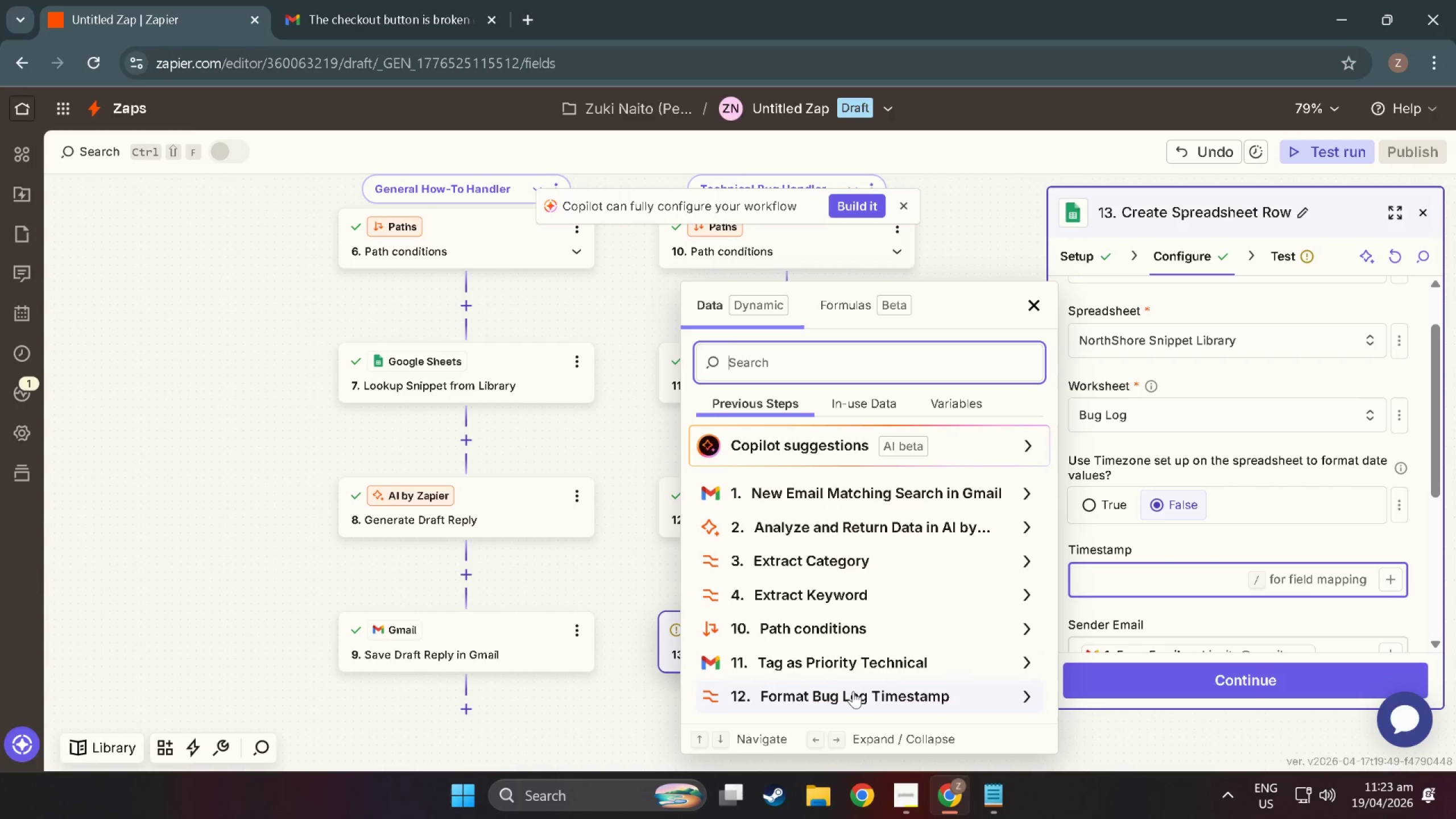 
left_click([851, 694])
 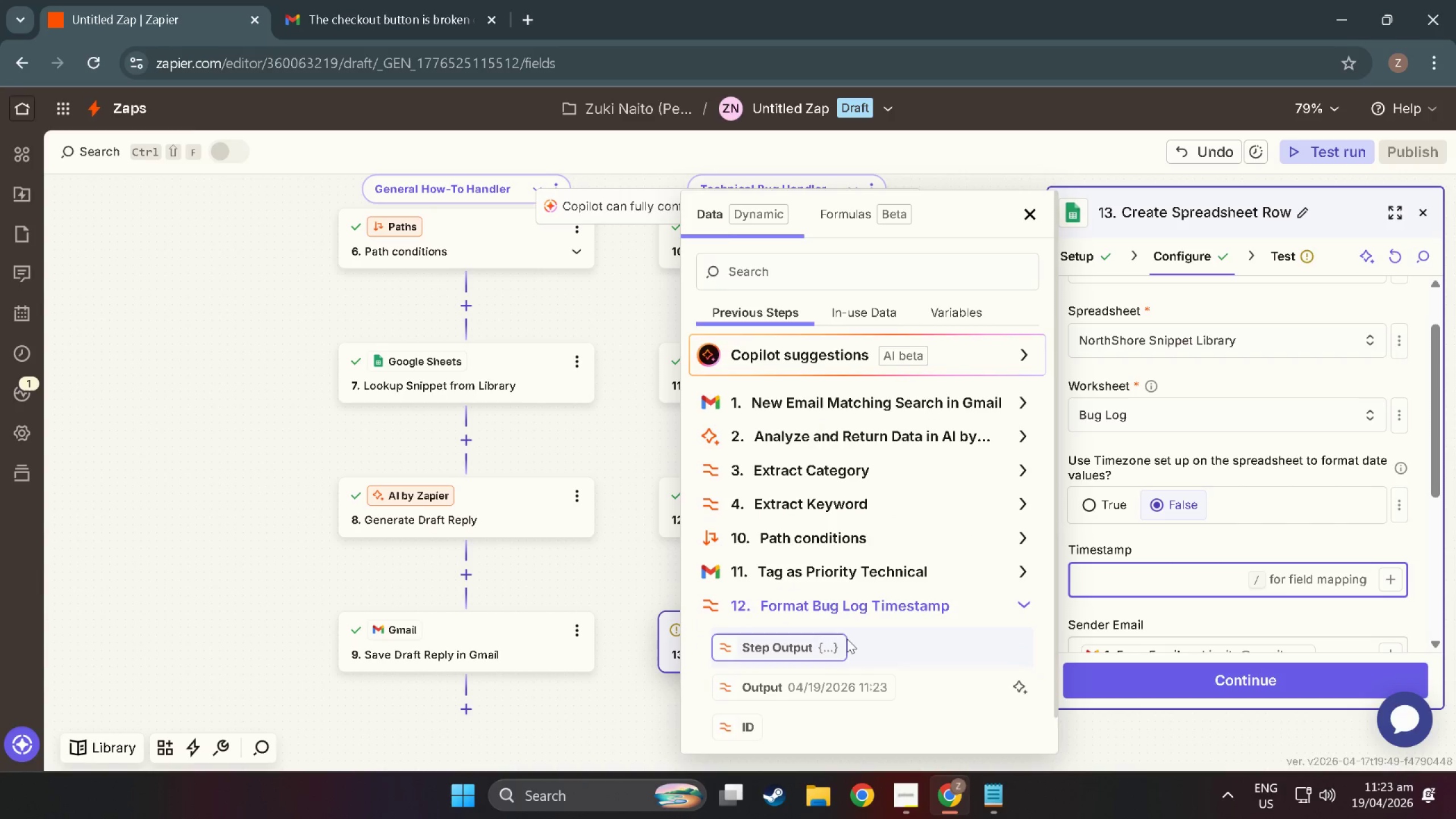 
scroll: coordinate [845, 632], scroll_direction: down, amount: 4.0
 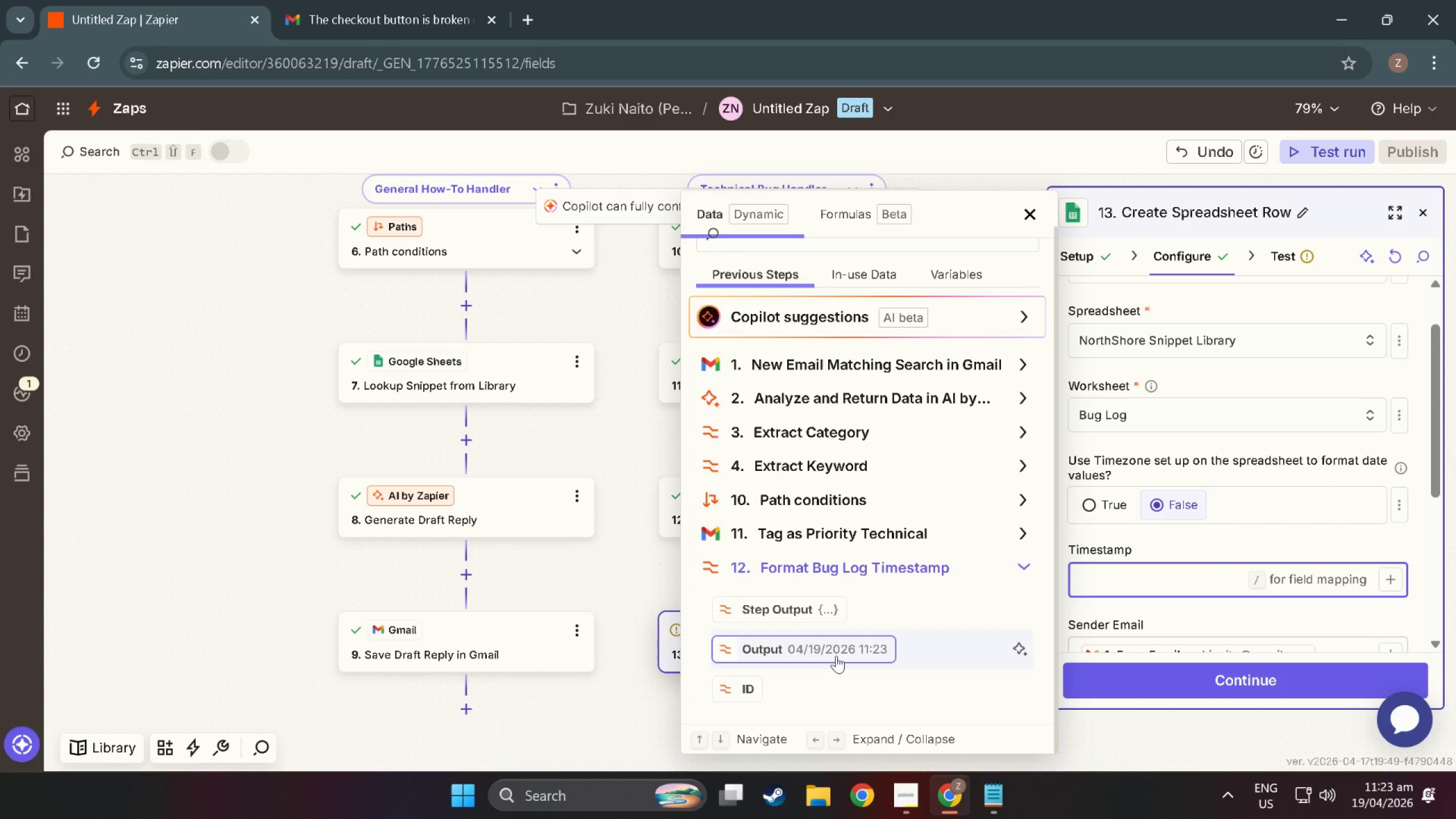 
left_click([836, 651])
 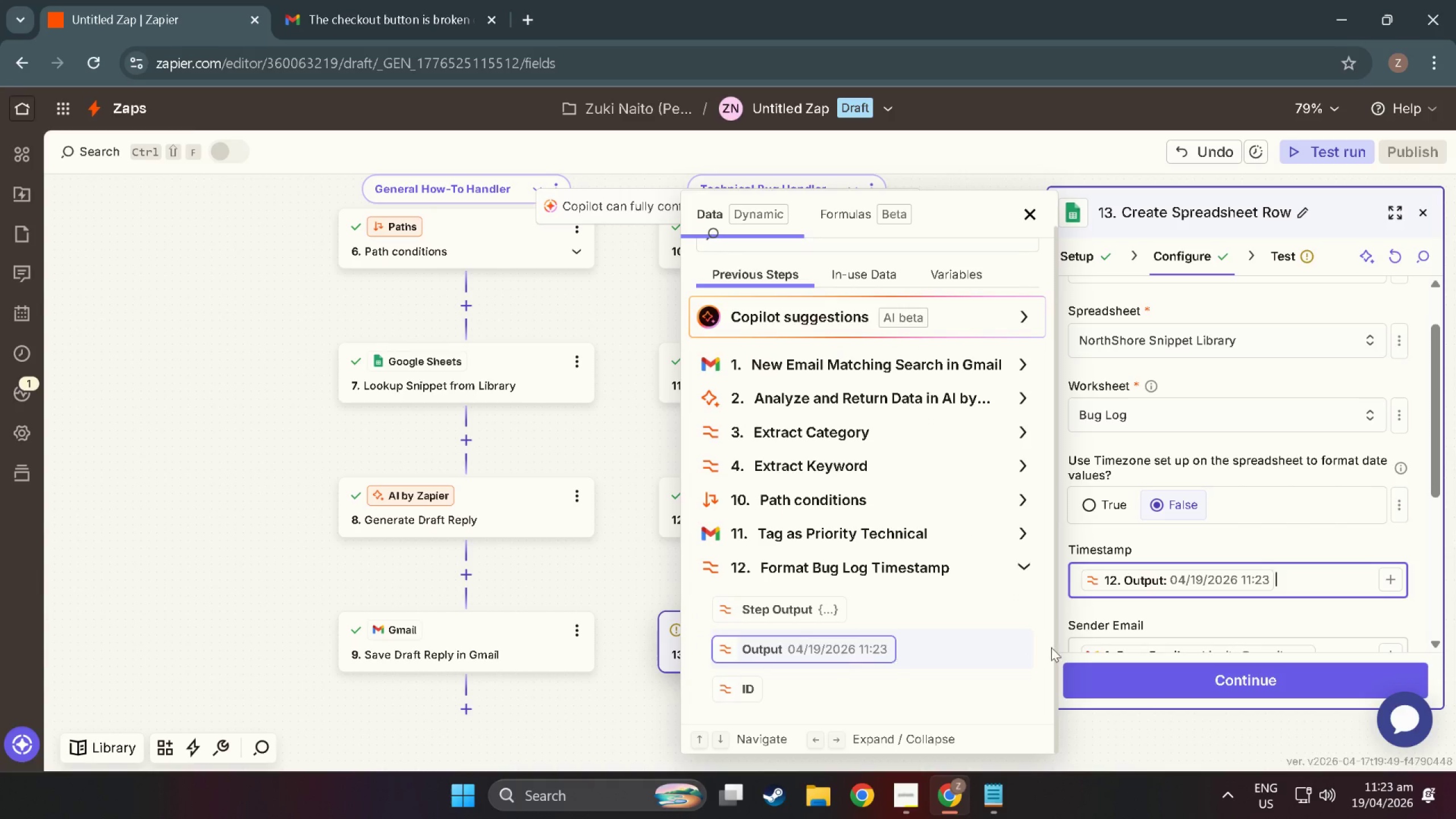 
left_click([1218, 632])
 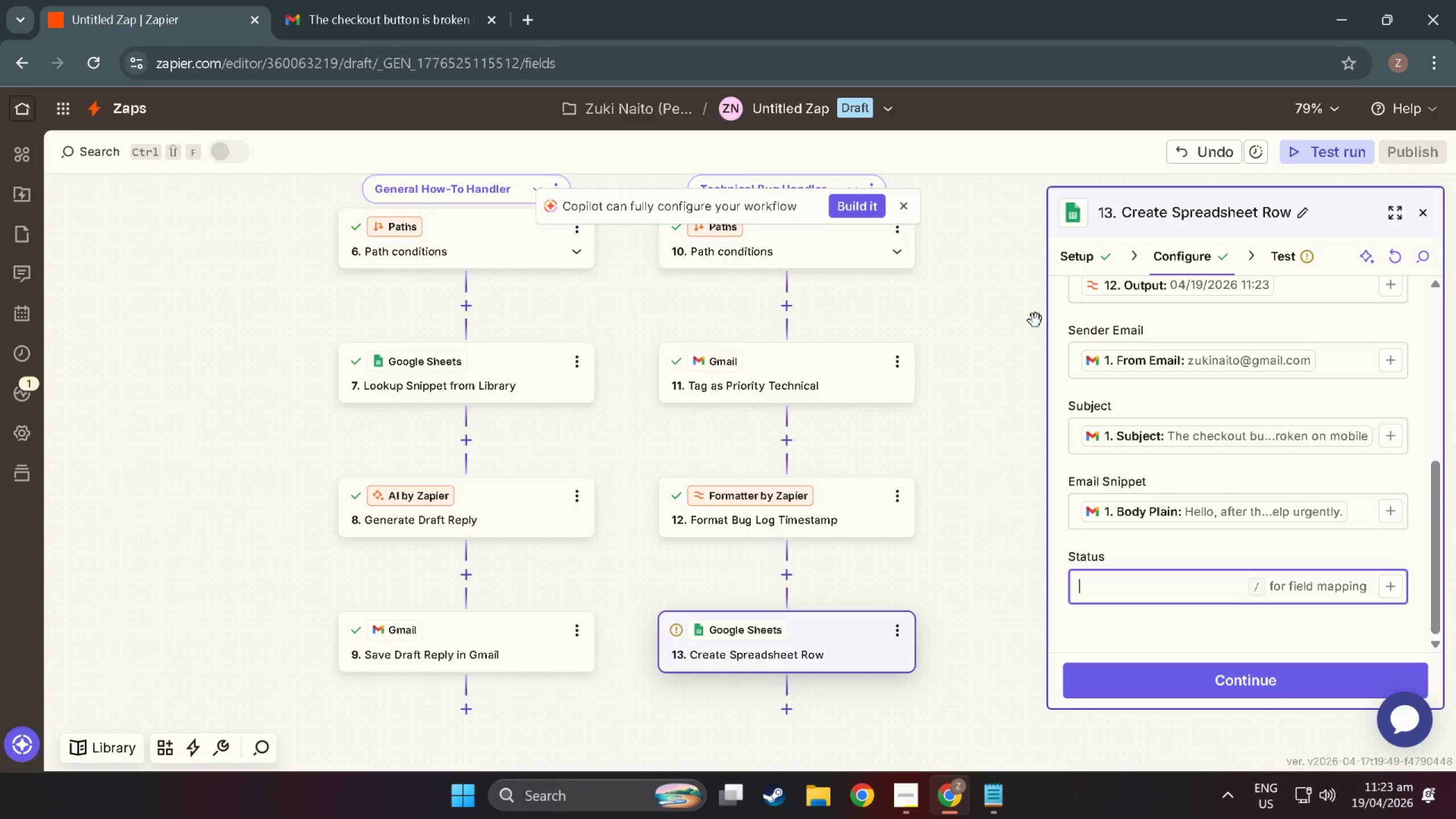 
scroll: coordinate [1226, 596], scroll_direction: down, amount: 22.0
 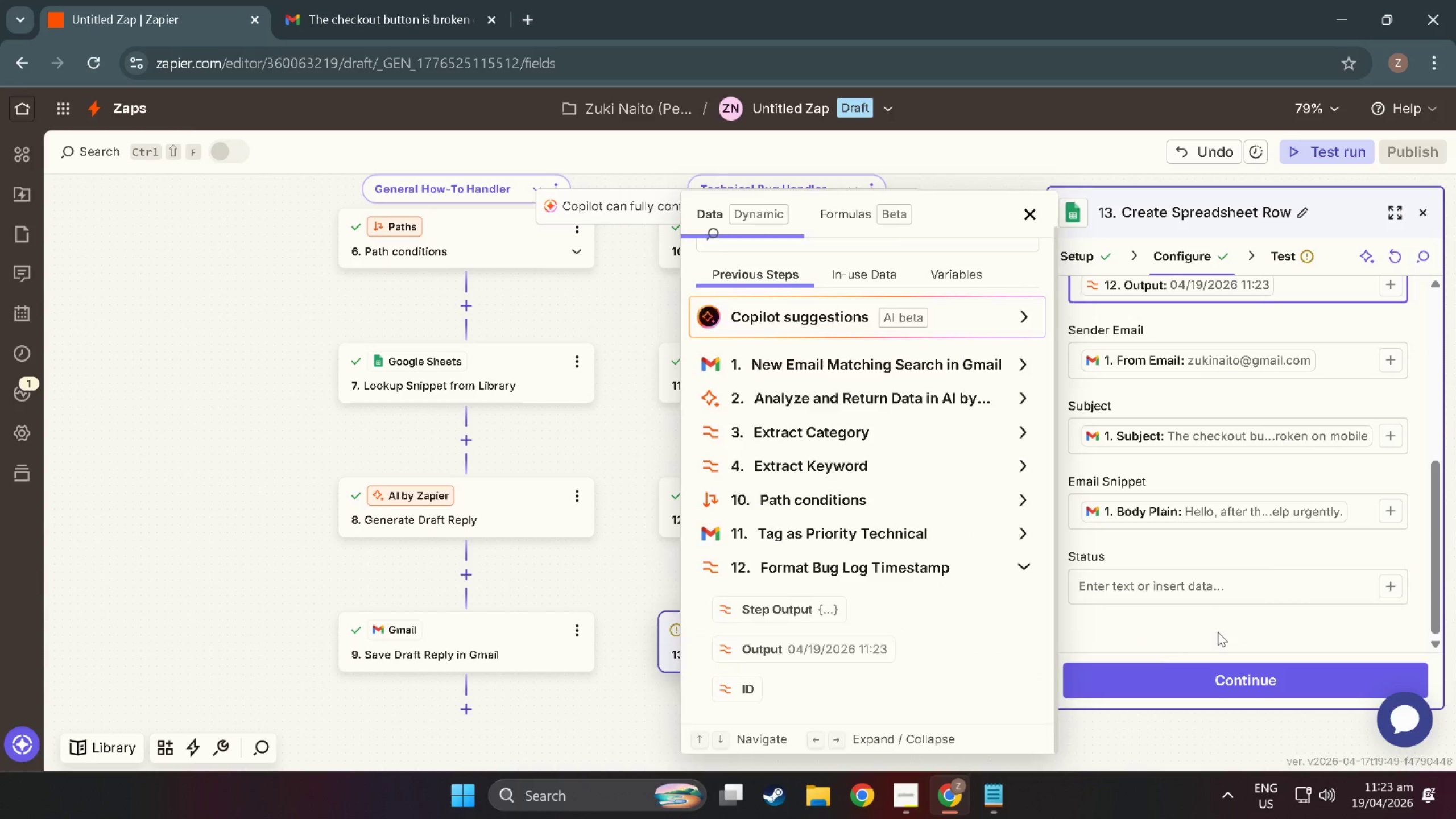 
wait(6.34)
 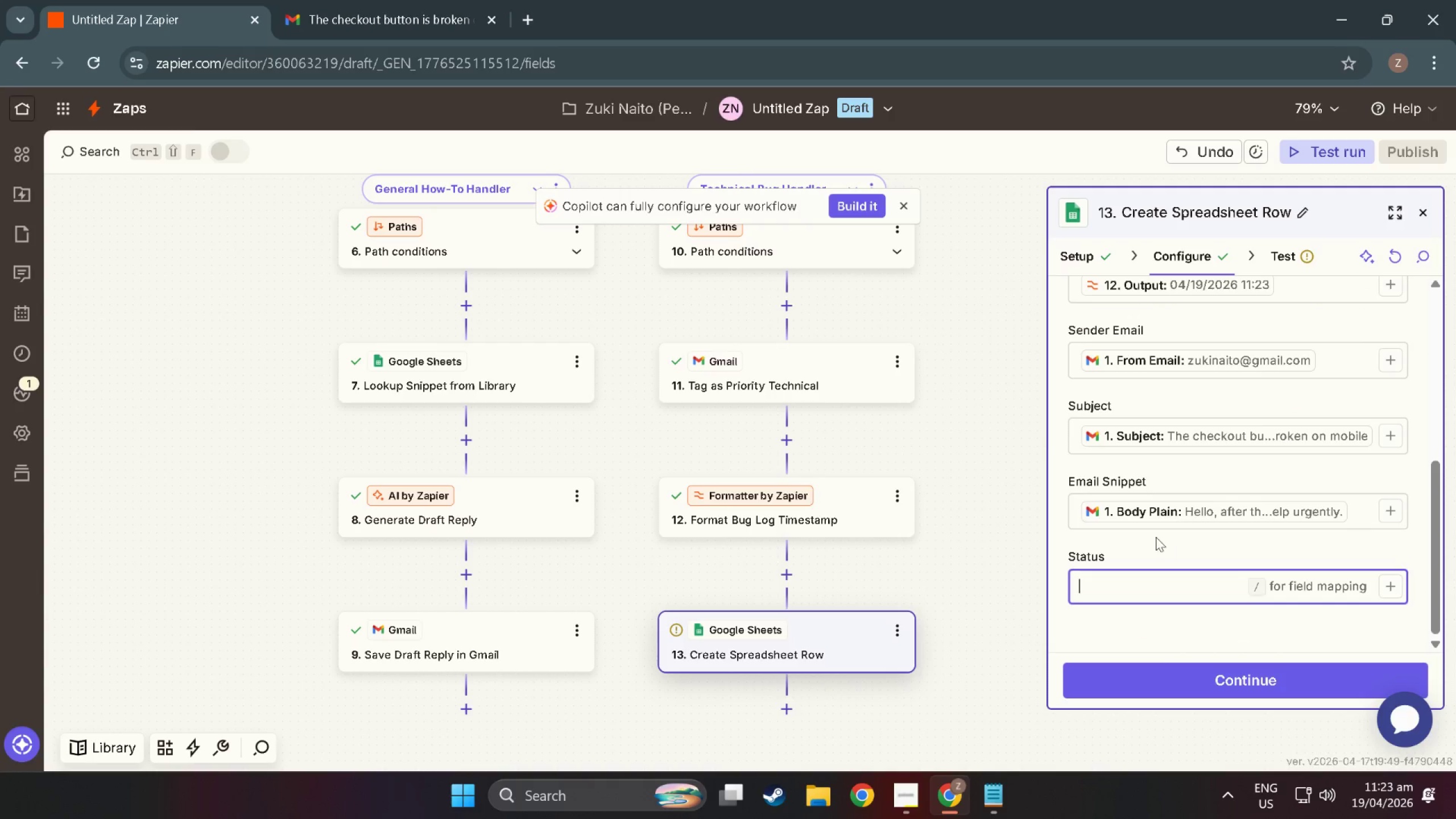 
type(New -)
key(Backspace)
type(- Needs Review)
 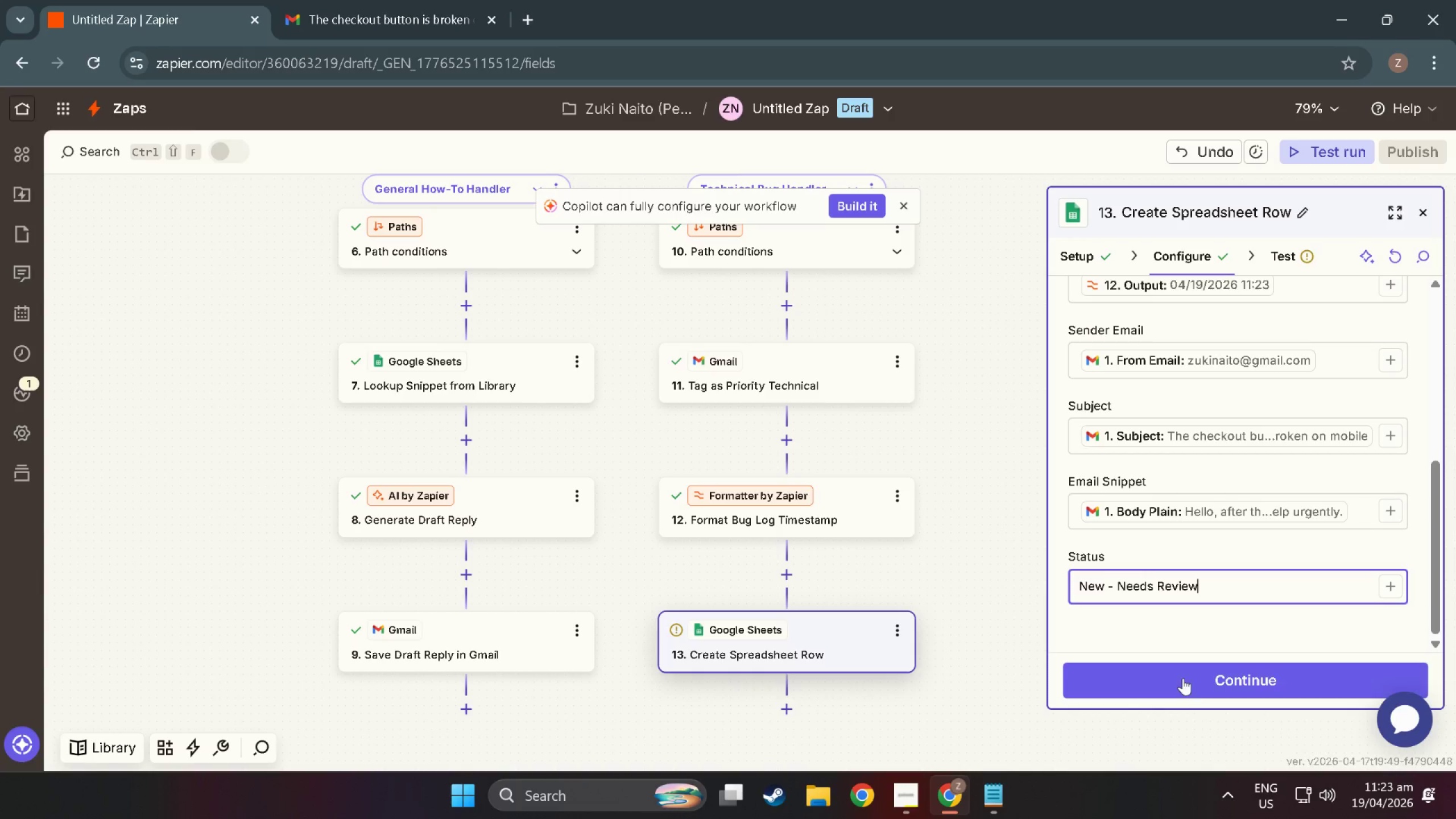 
left_click([1184, 686])
 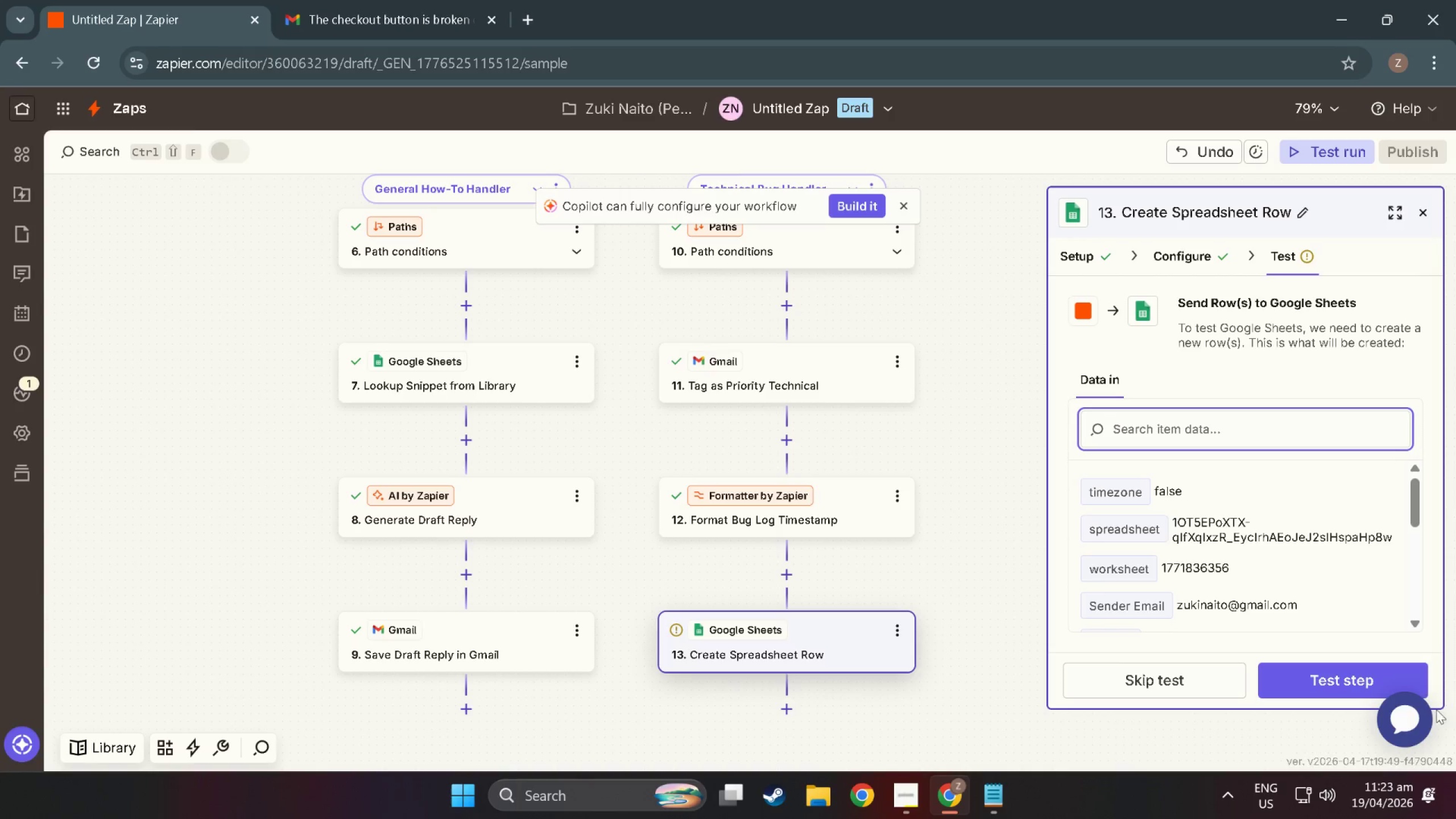 
left_click([1326, 667])
 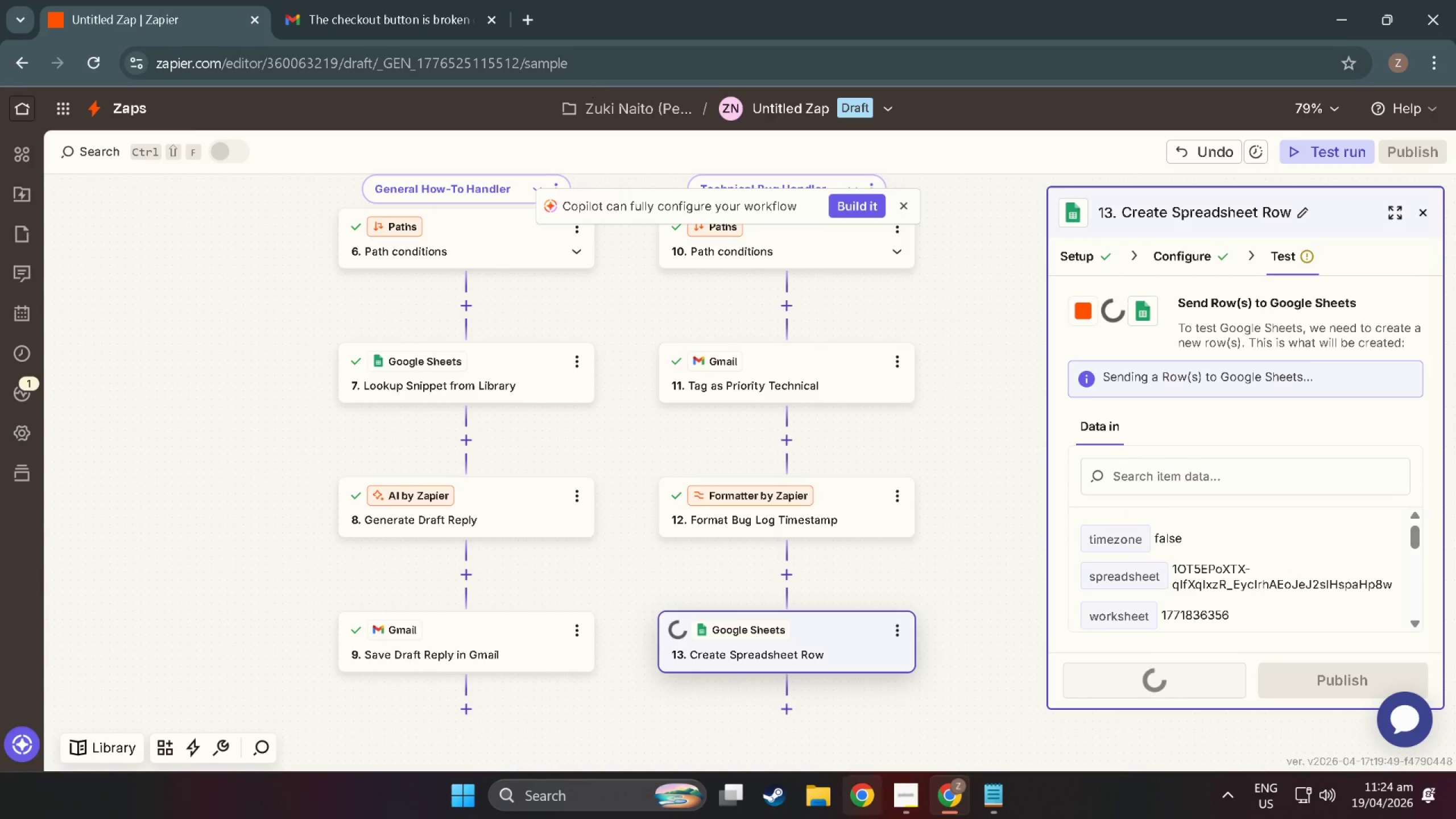 
left_click([996, 804])
 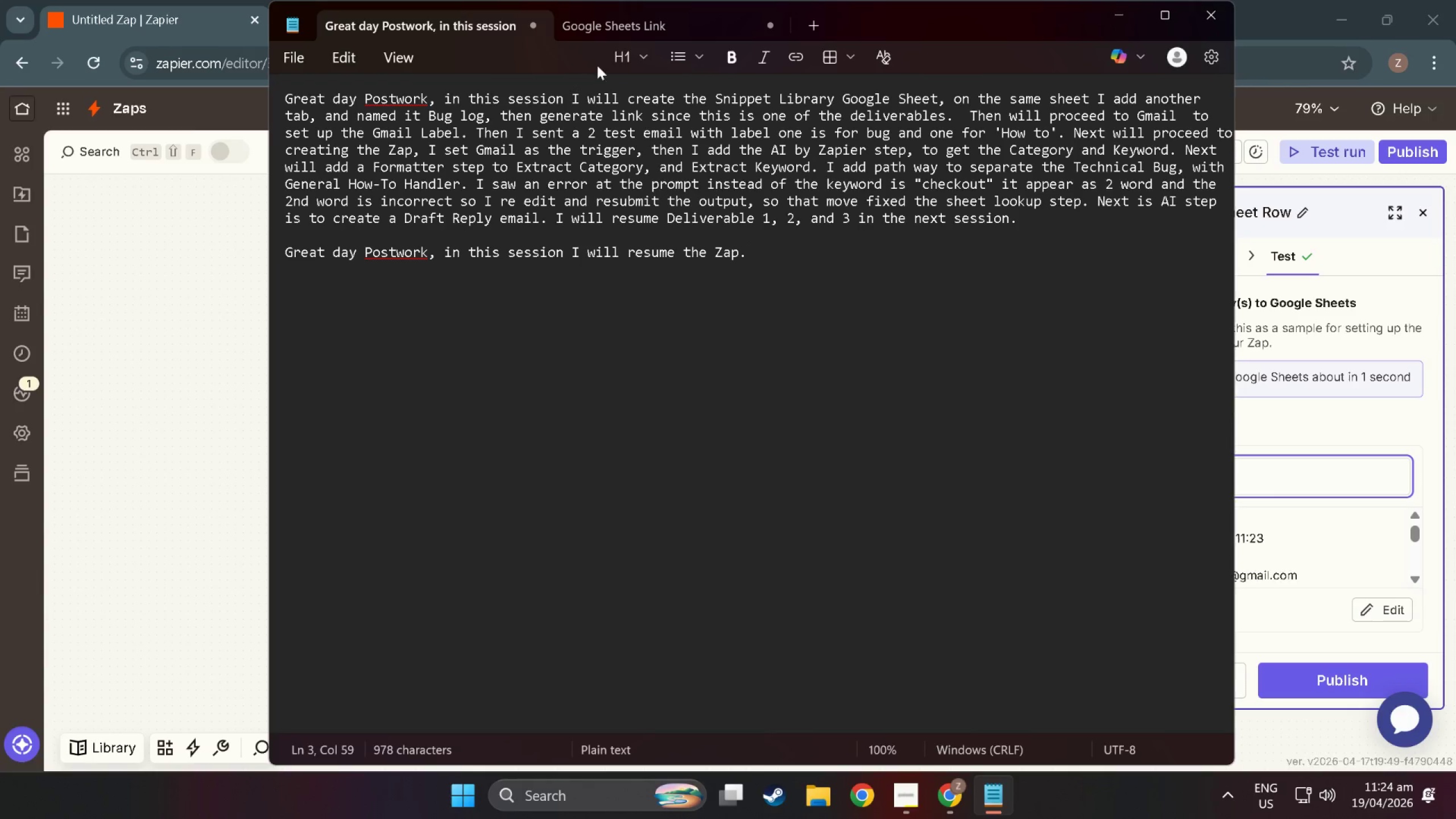 
left_click([623, 24])
 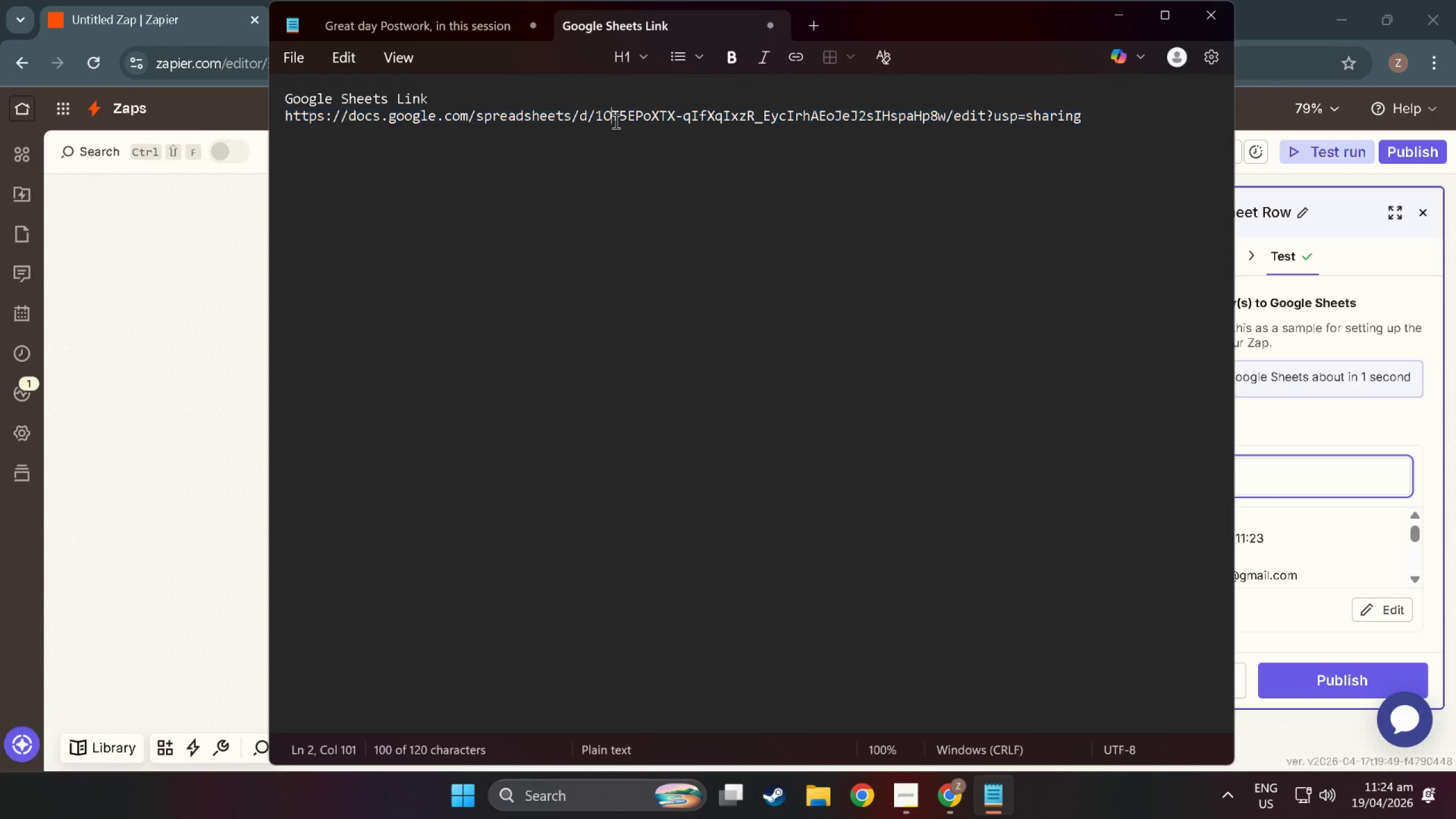 
double_click([615, 121])
 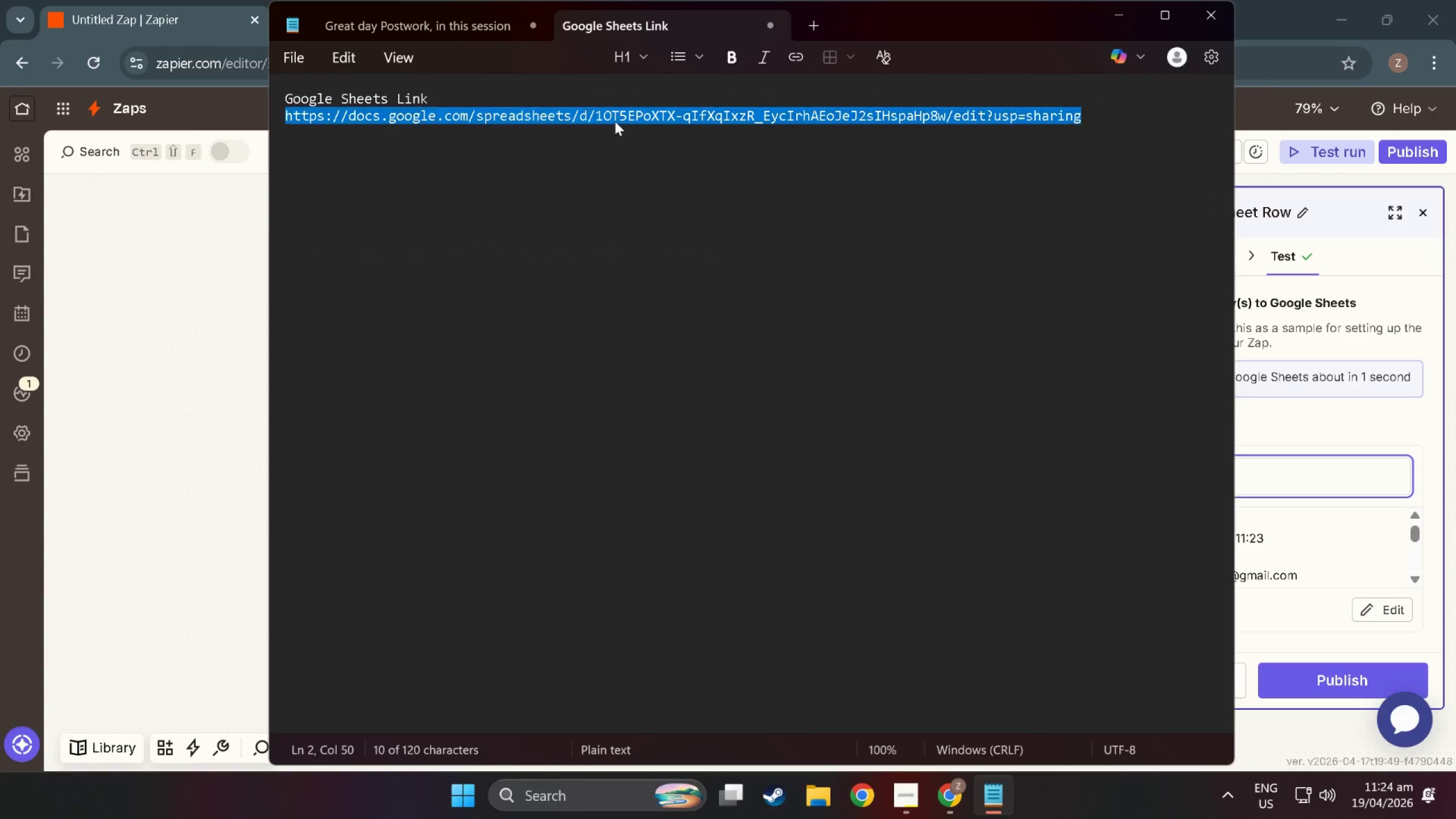 
triple_click([615, 121])
 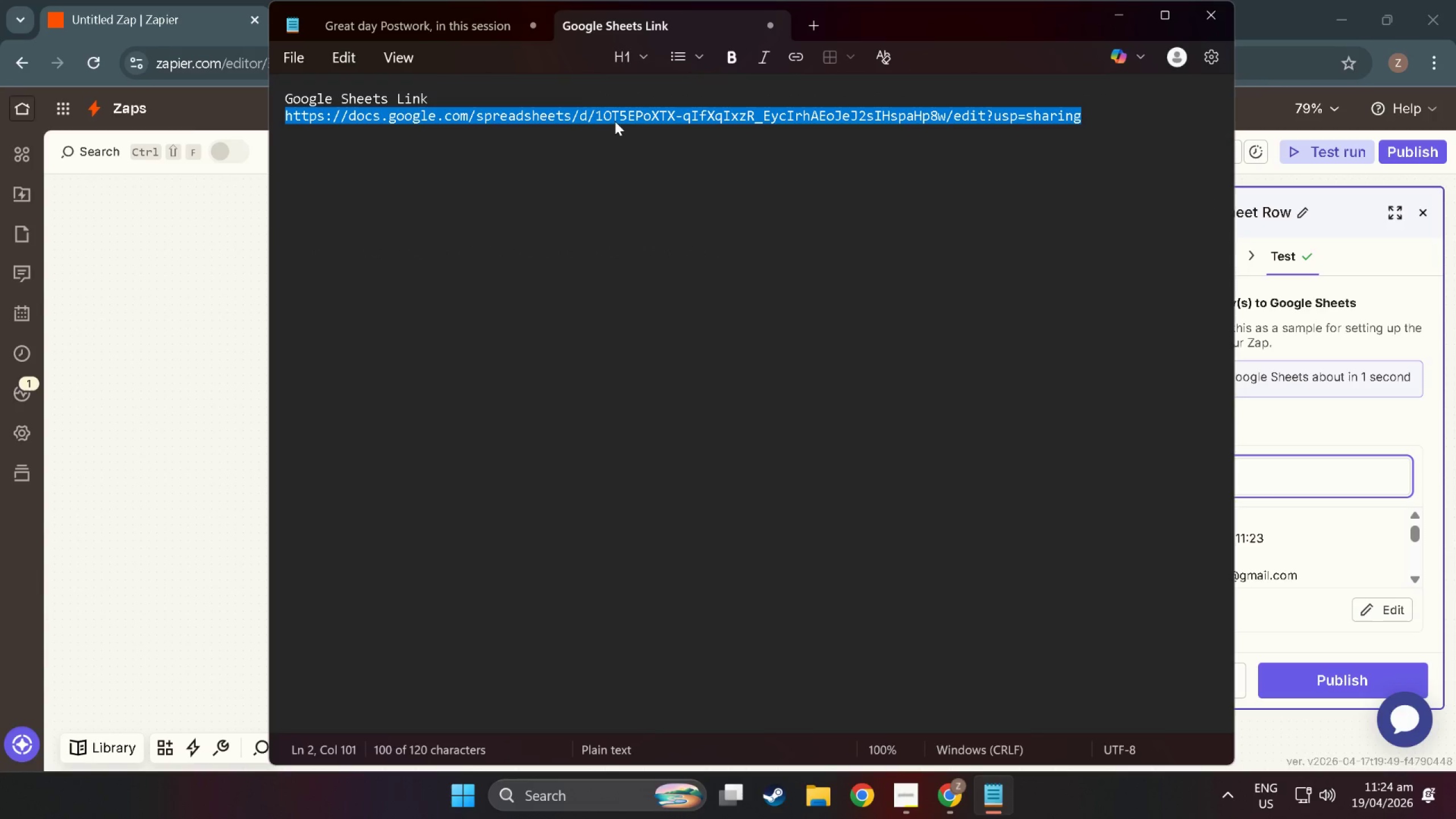 
key(Control+ControlLeft)
 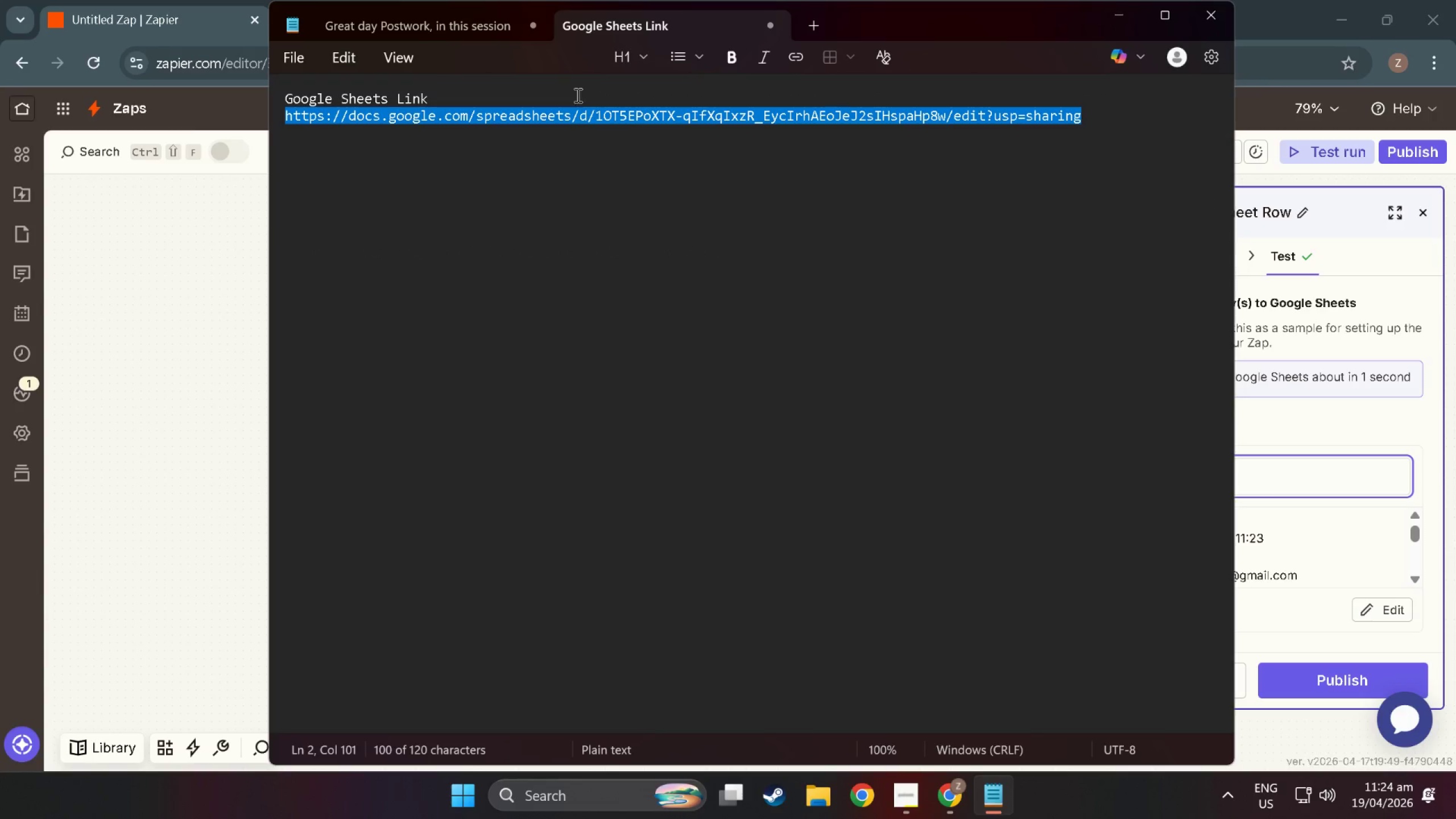 
key(Control+C)
 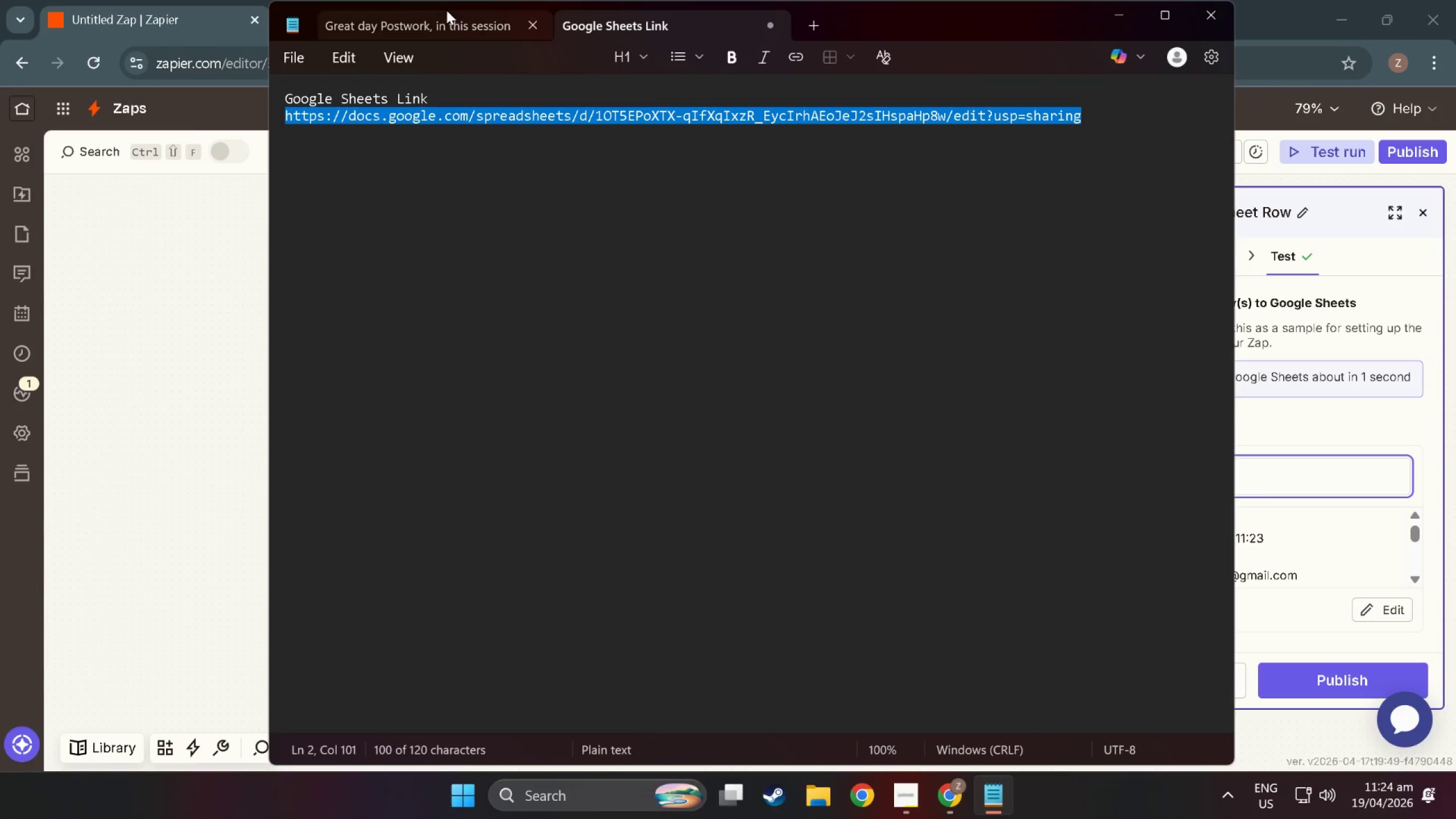 
left_click([446, 10])
 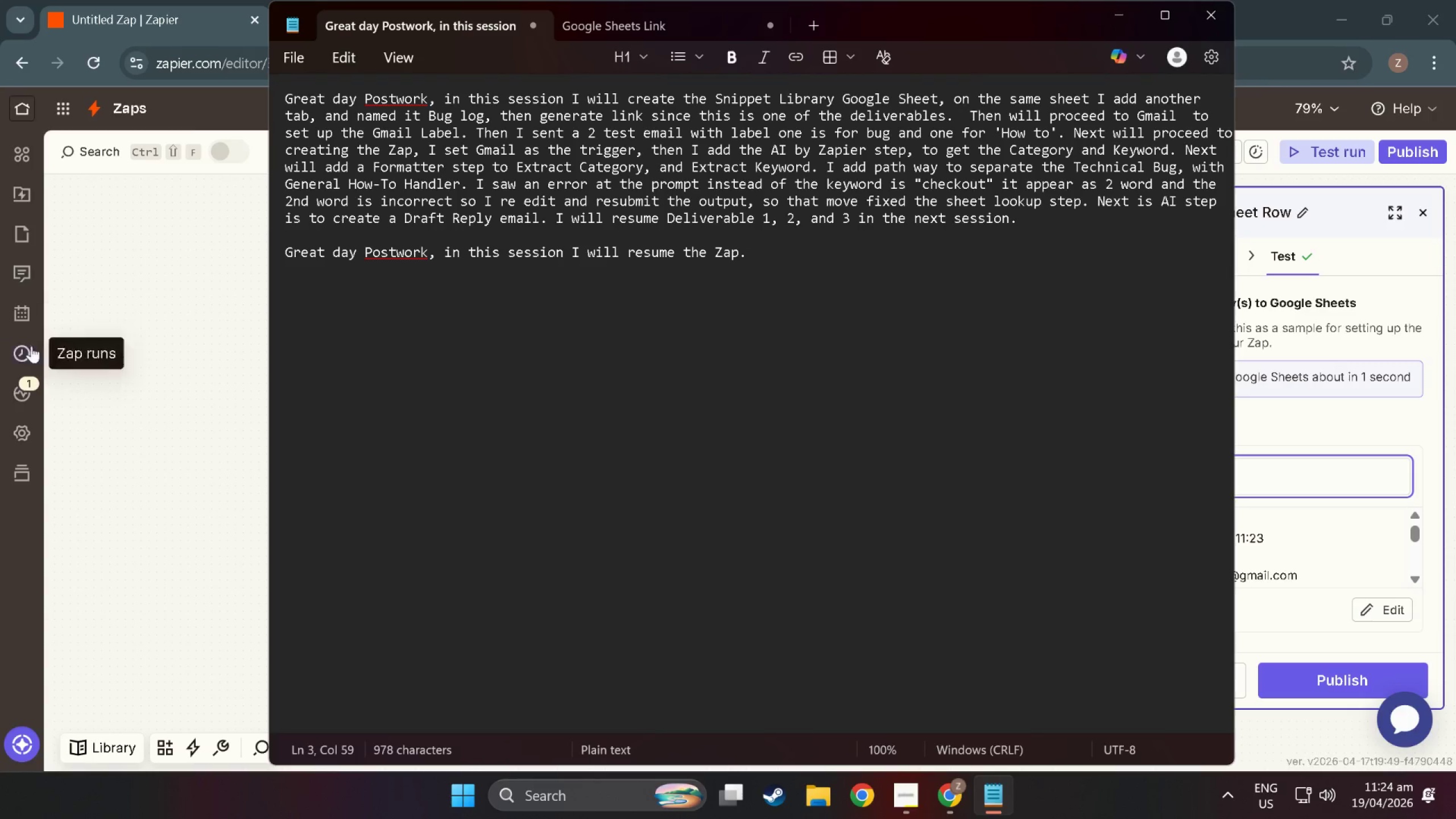 
left_click([172, 352])
 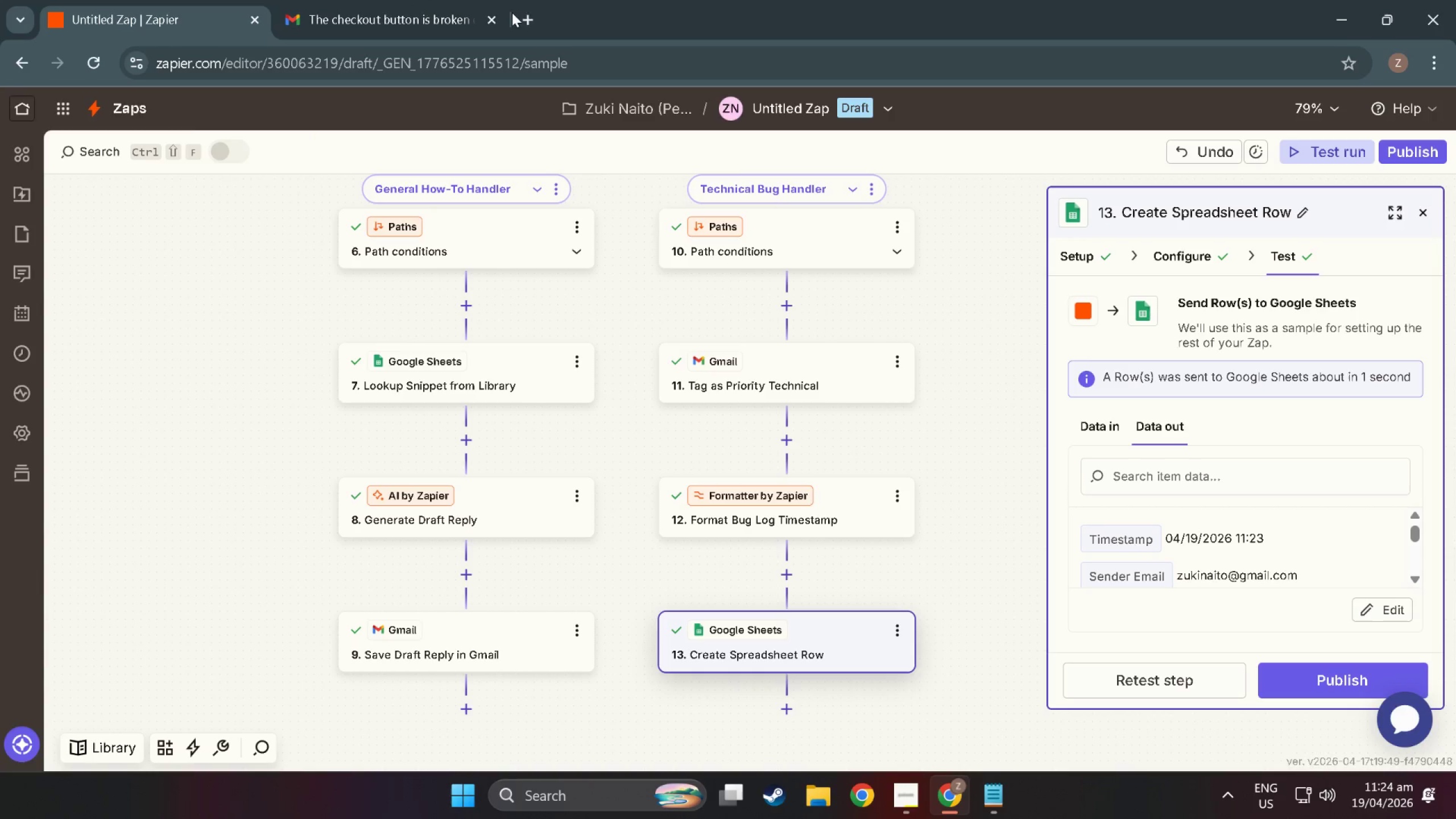 
left_click([524, 16])
 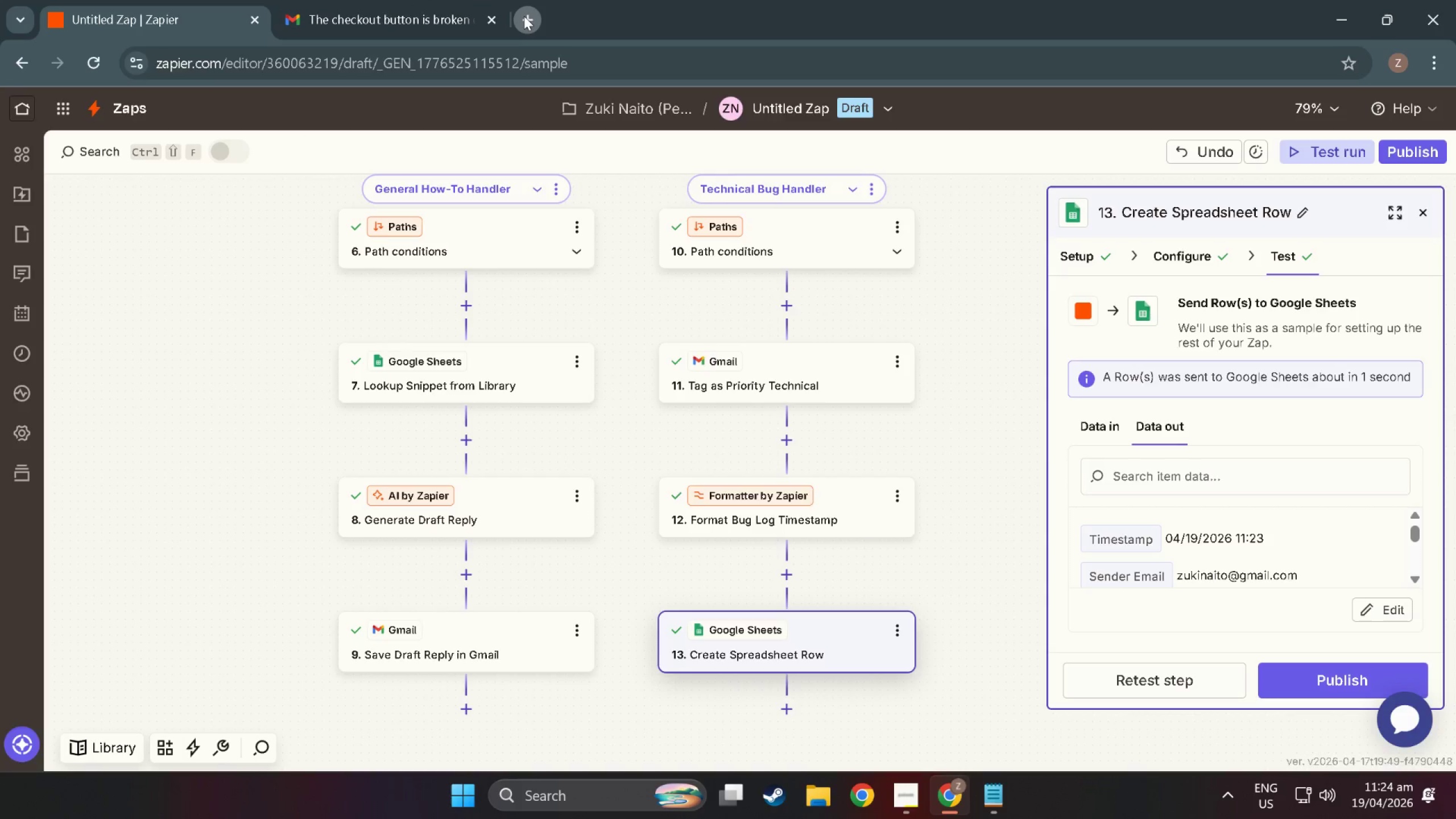 
key(Control+ControlLeft)
 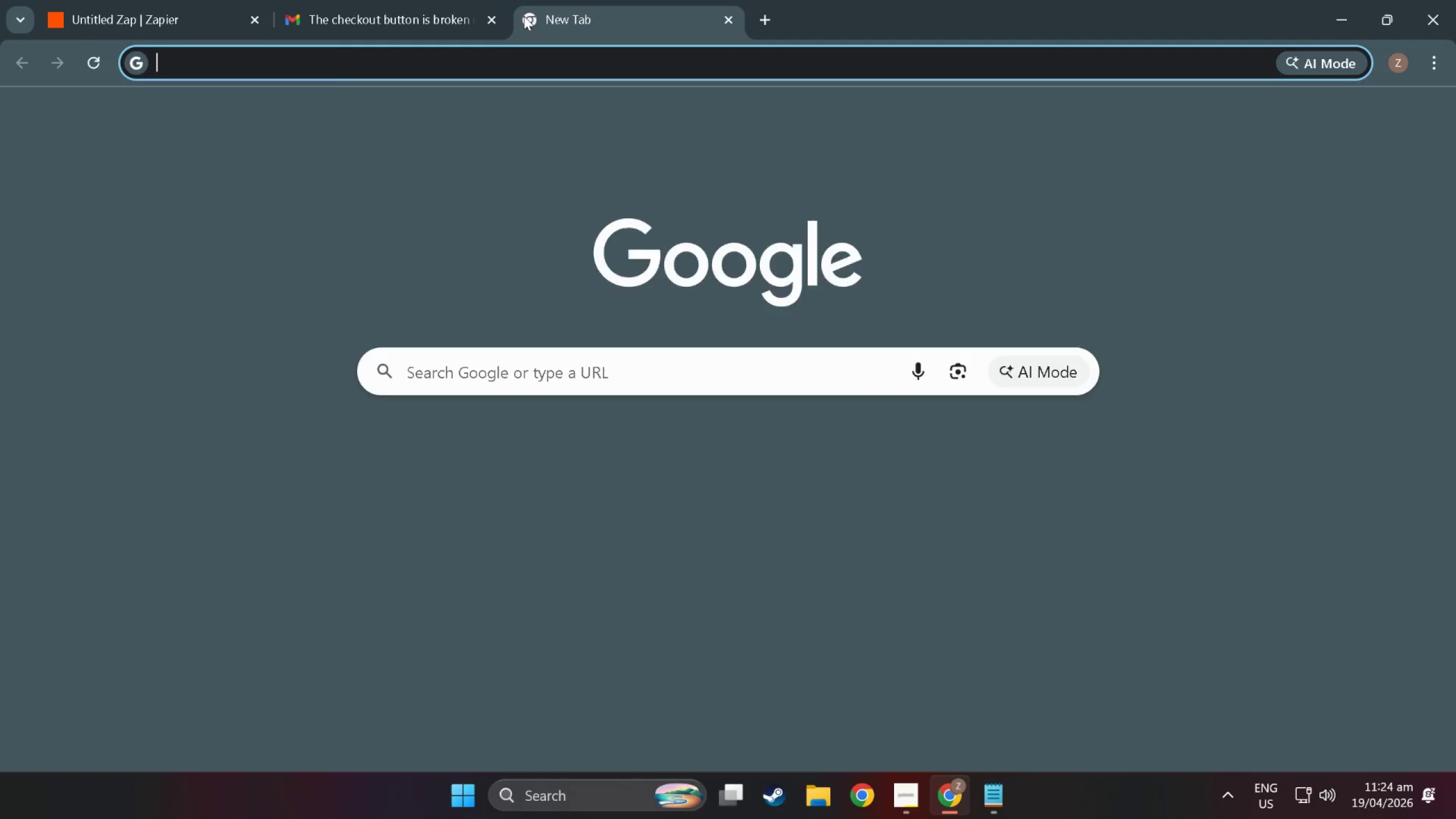 
key(Control+ControlLeft)
 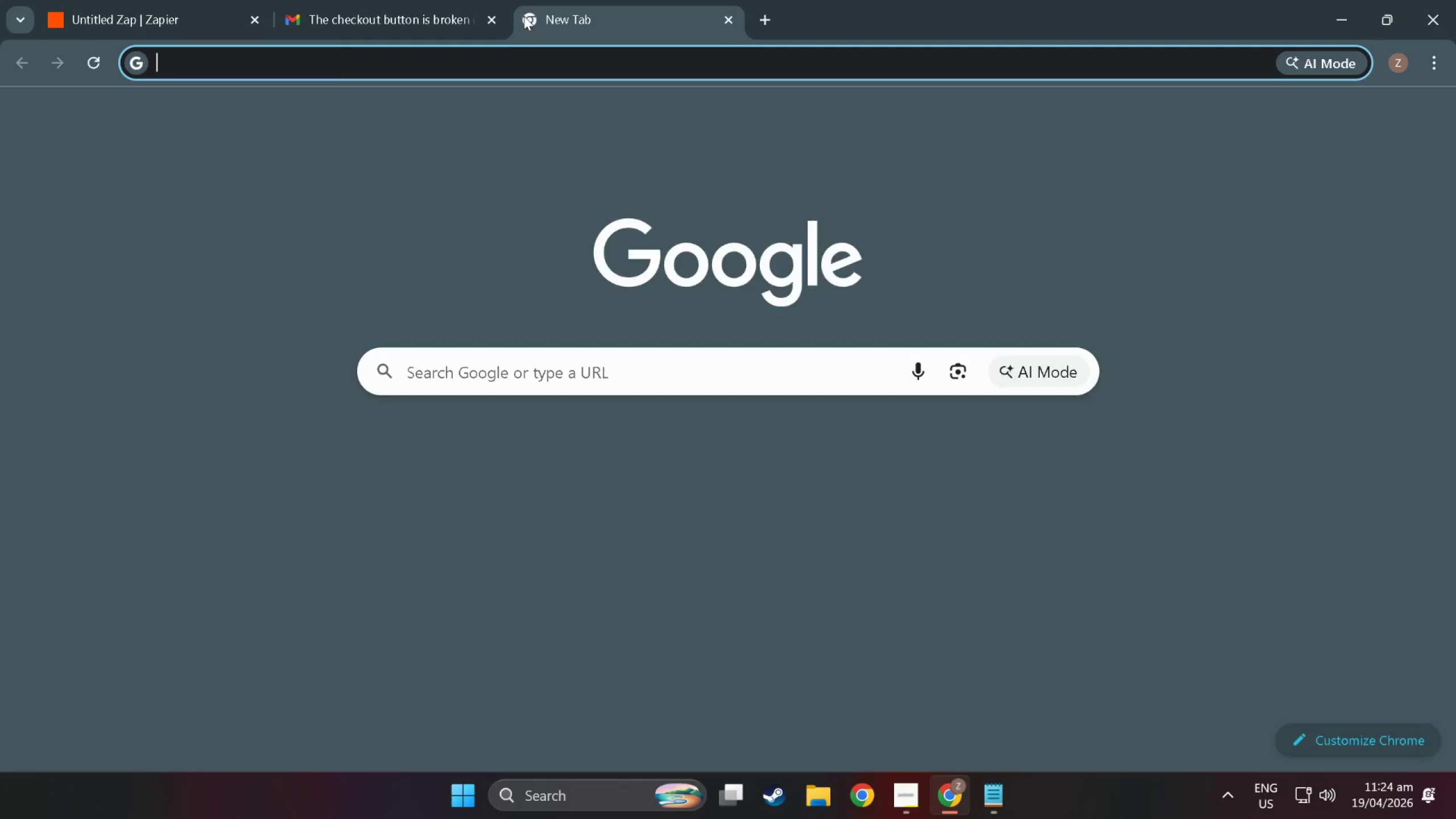 
key(Control+V)
 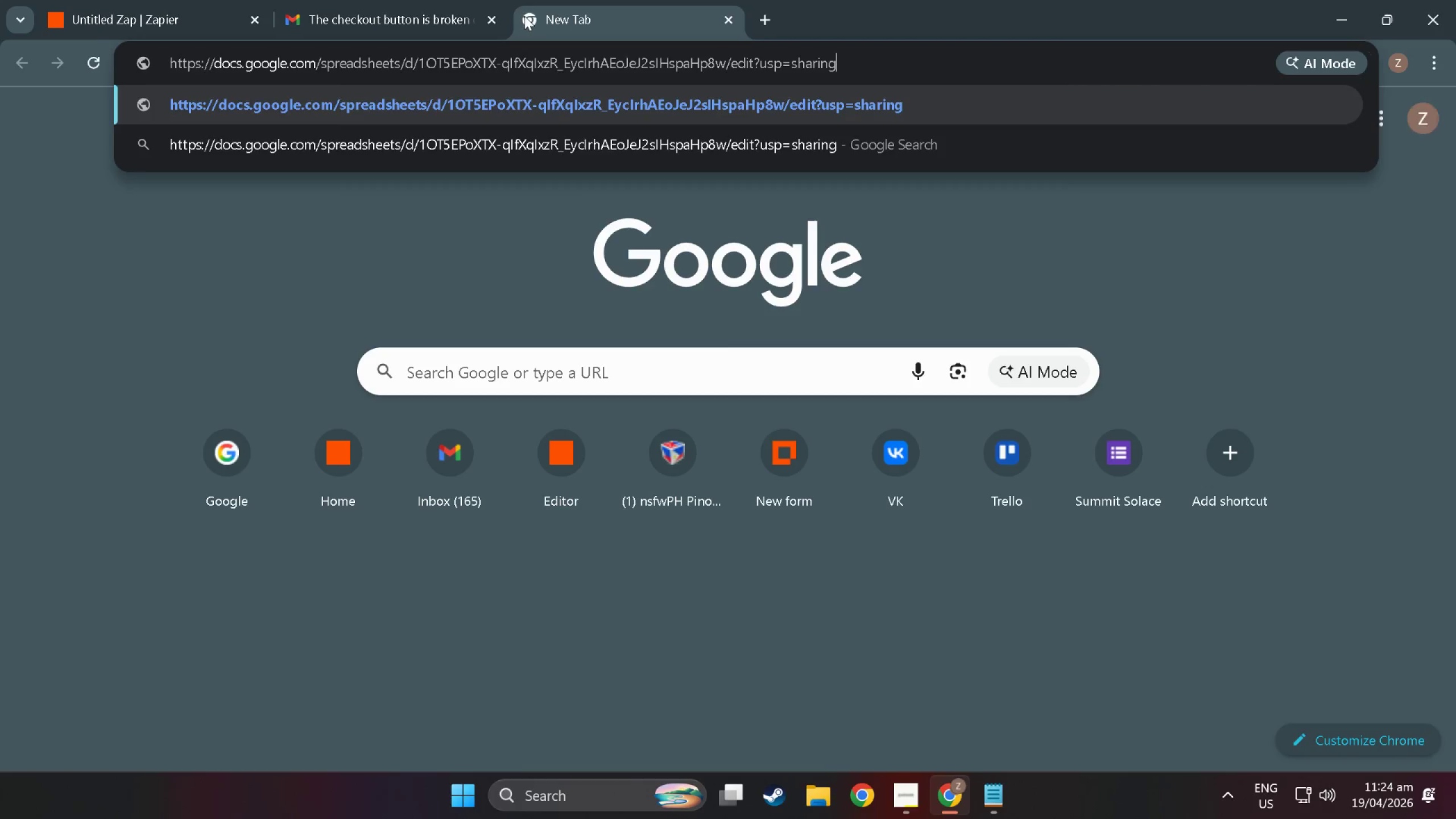 
key(NumpadEnter)
 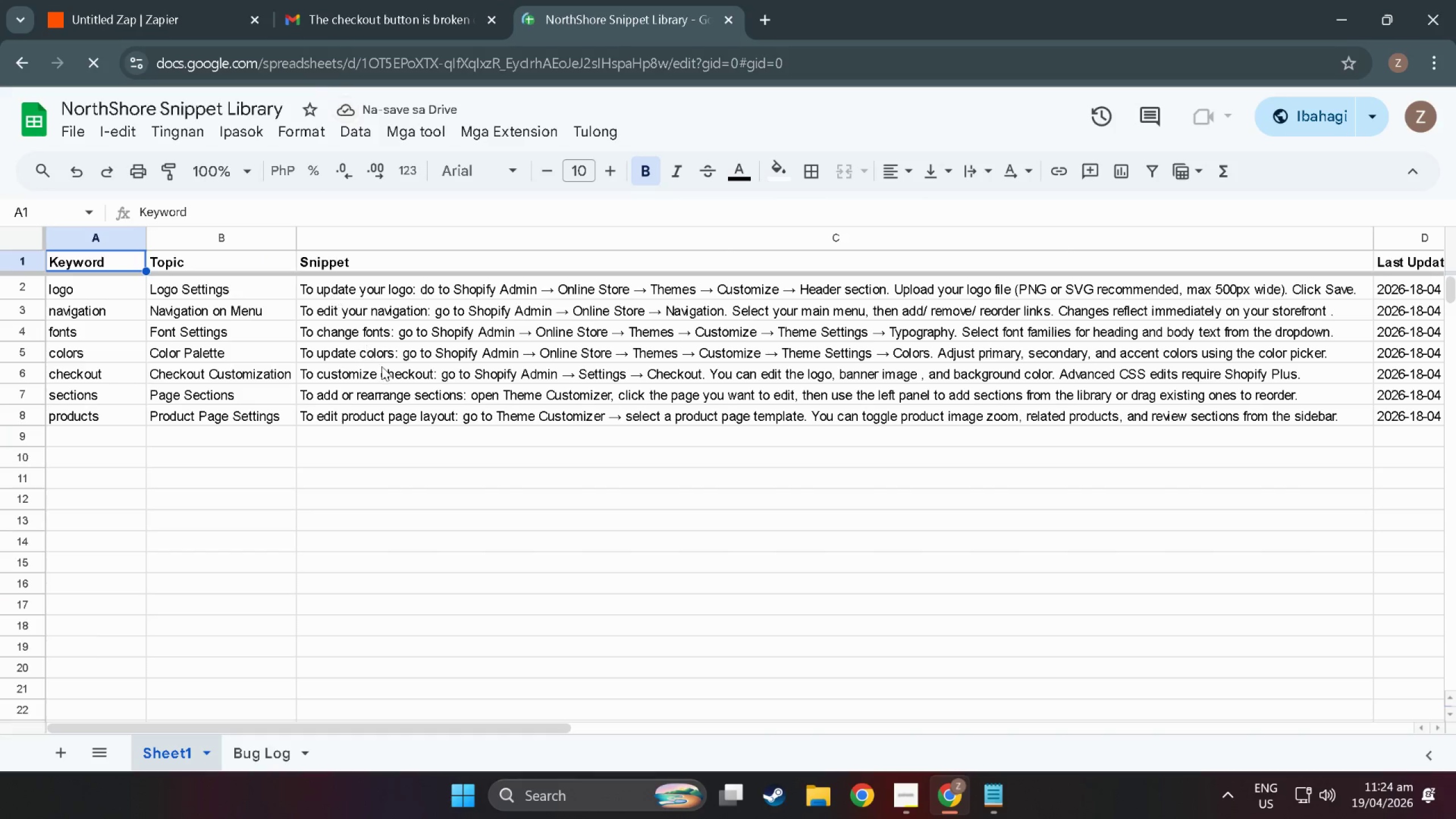 
left_click([263, 763])
 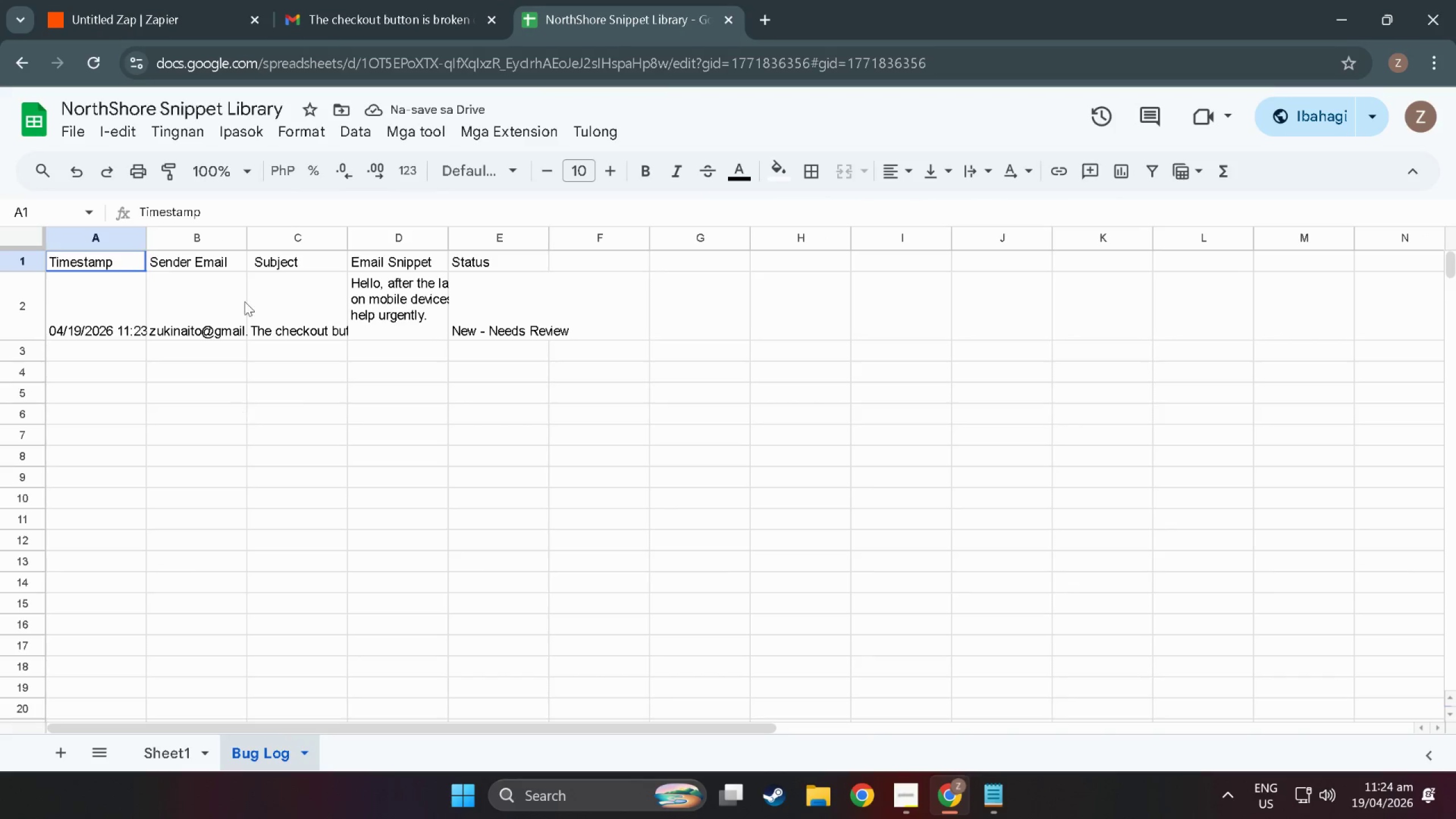 
scroll: coordinate [291, 418], scroll_direction: up, amount: 7.0
 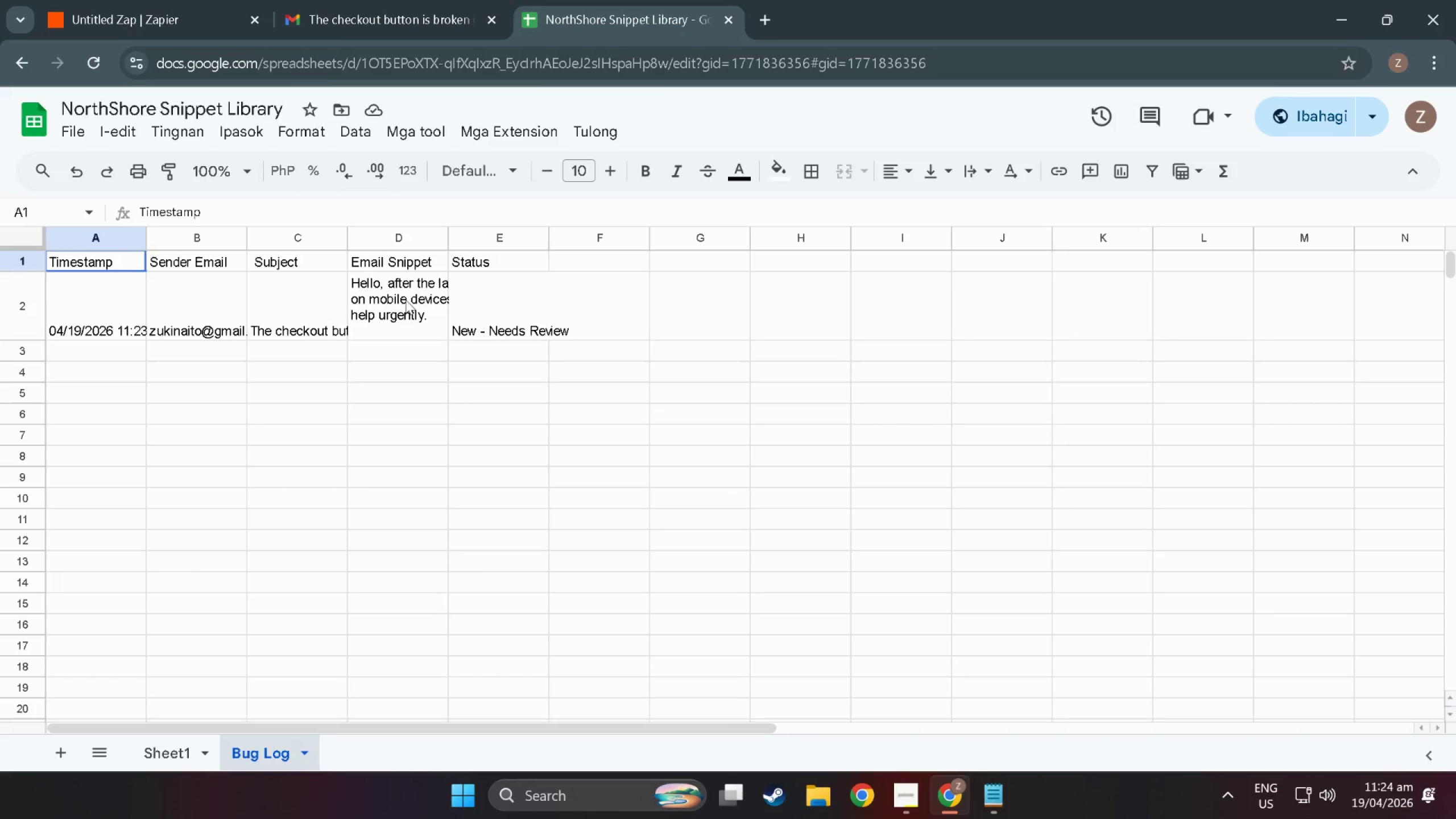 
left_click([405, 307])
 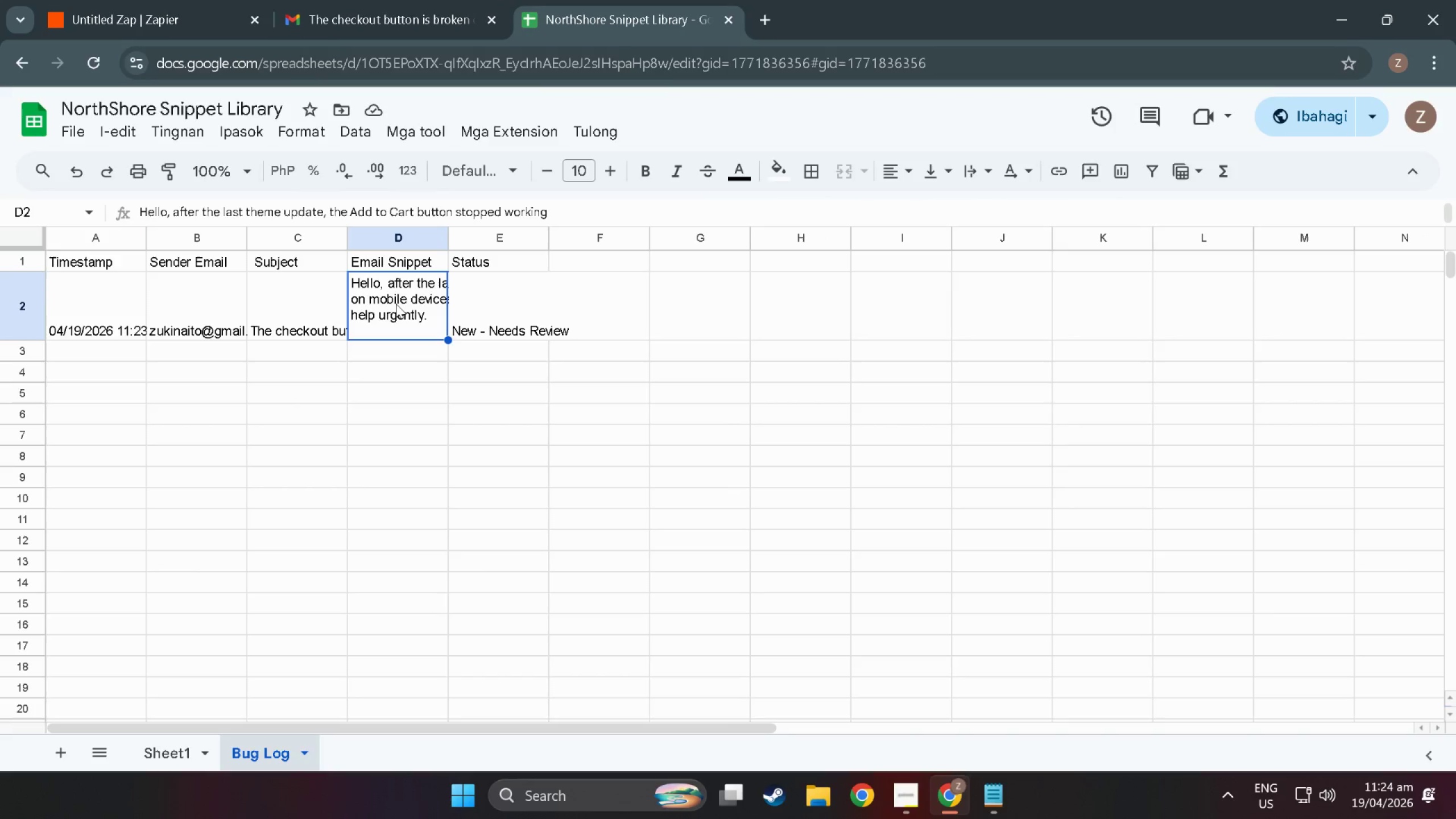 
double_click([395, 304])
 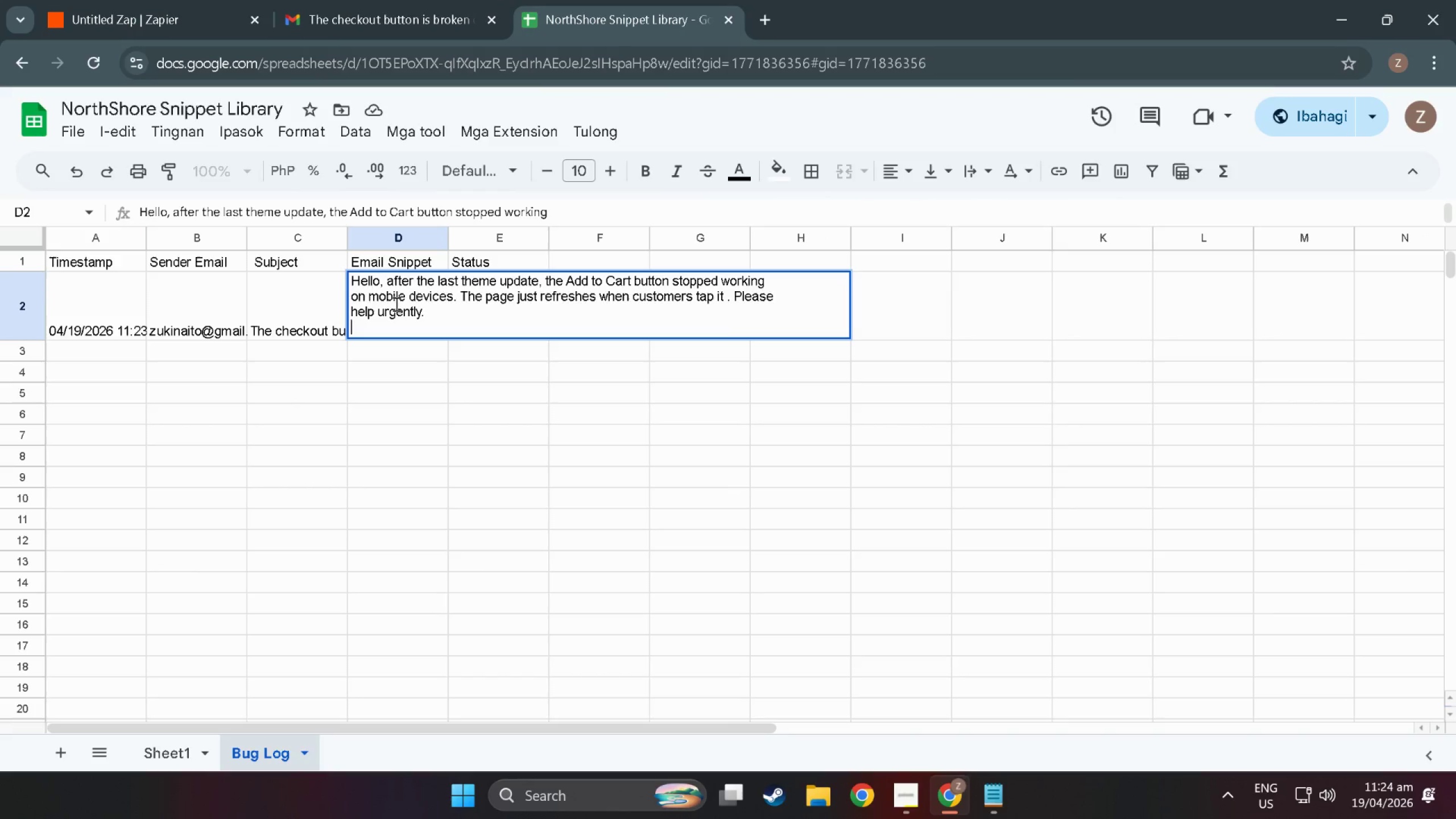 
triple_click([395, 304])
 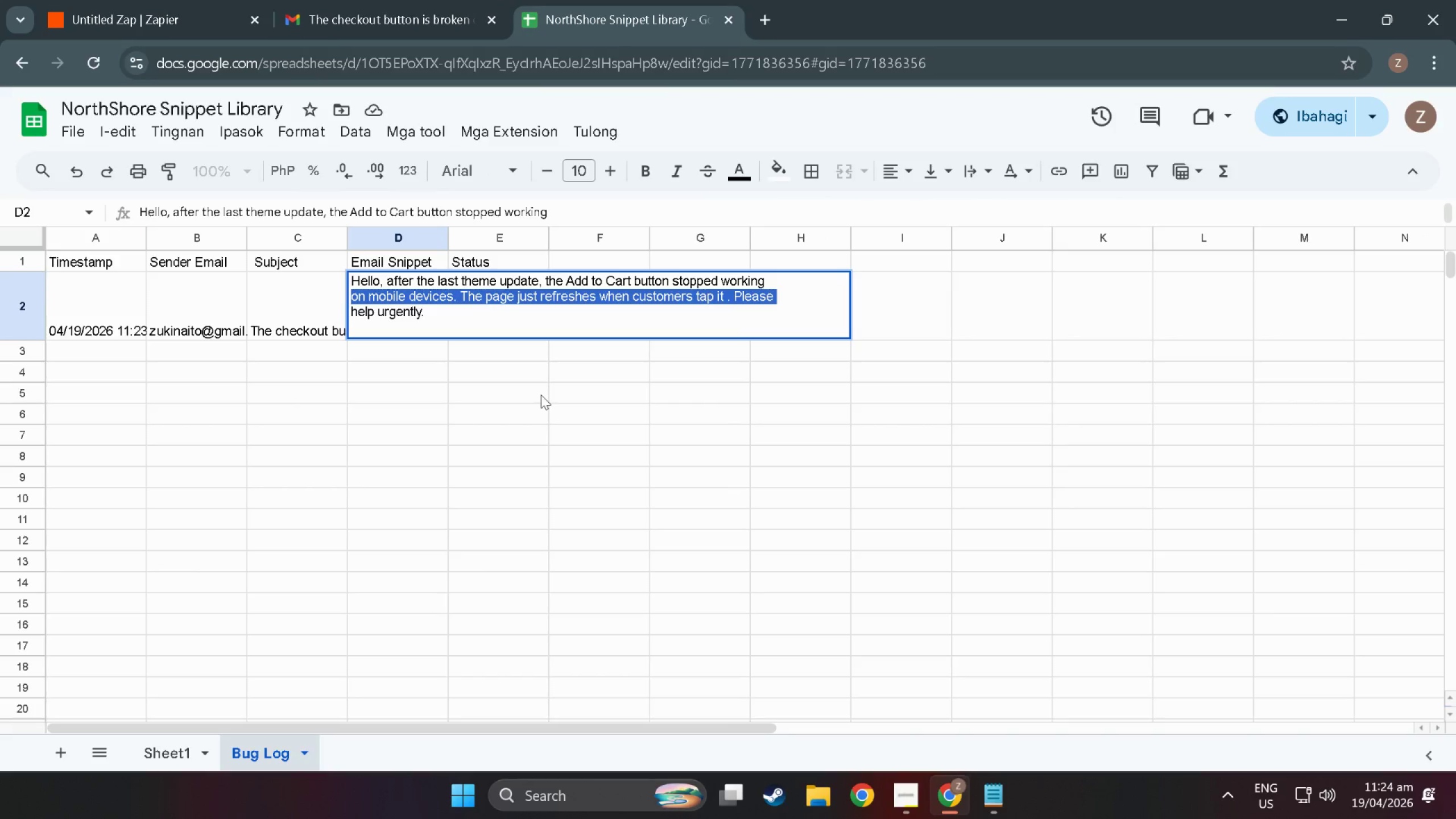 
left_click([527, 399])
 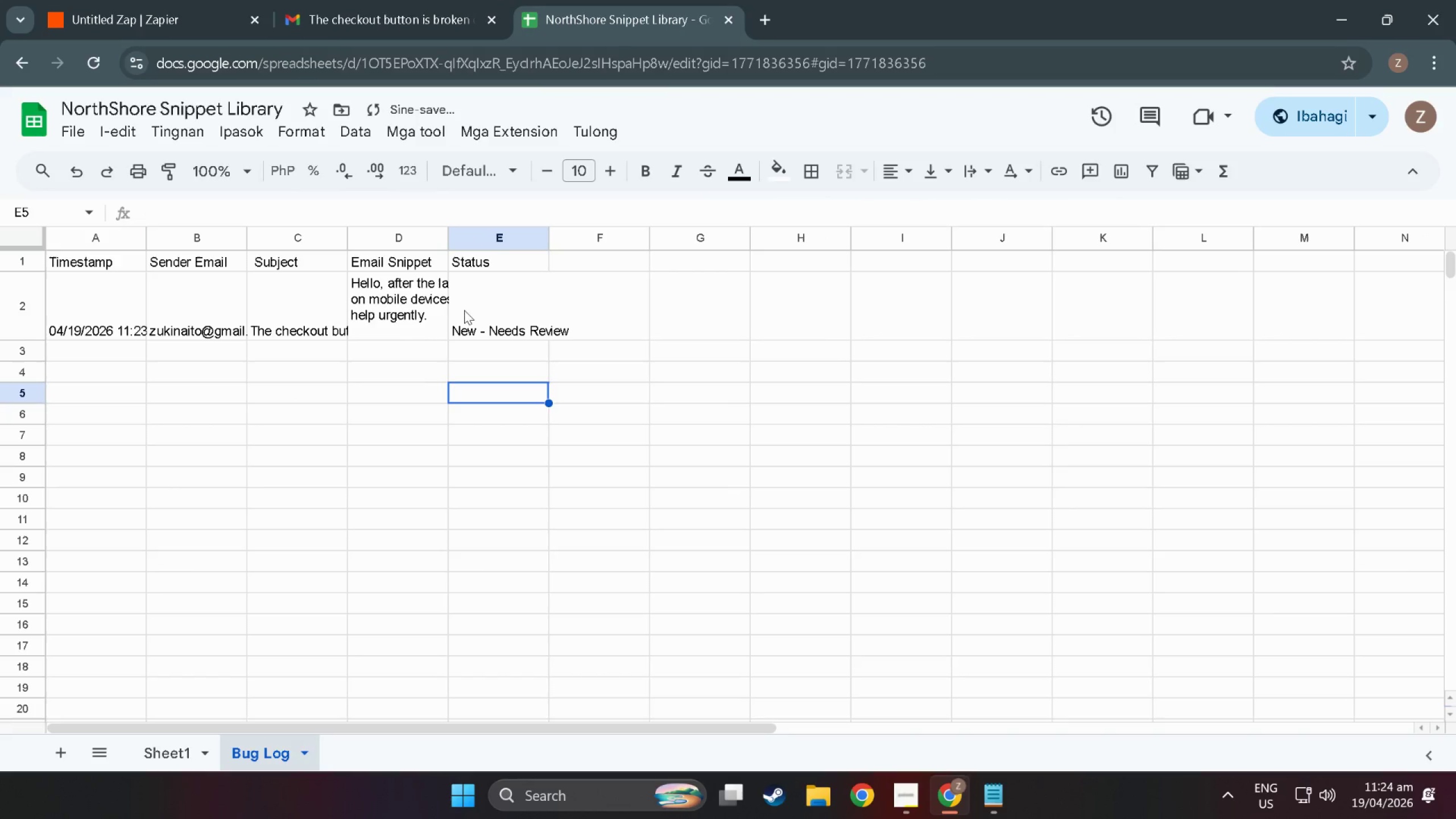 
scroll: coordinate [406, 391], scroll_direction: up, amount: 3.0
 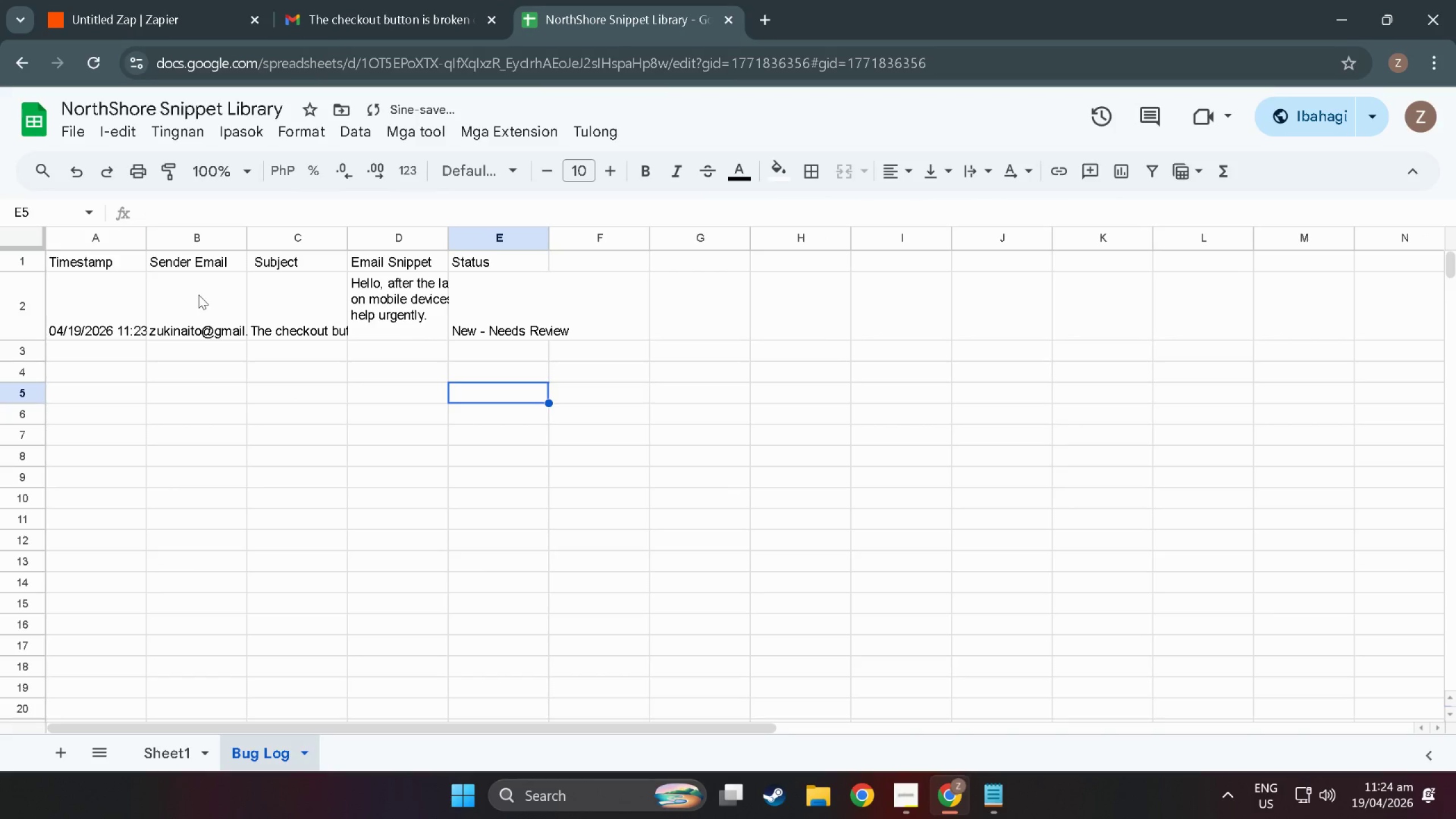 
left_click([198, 295])
 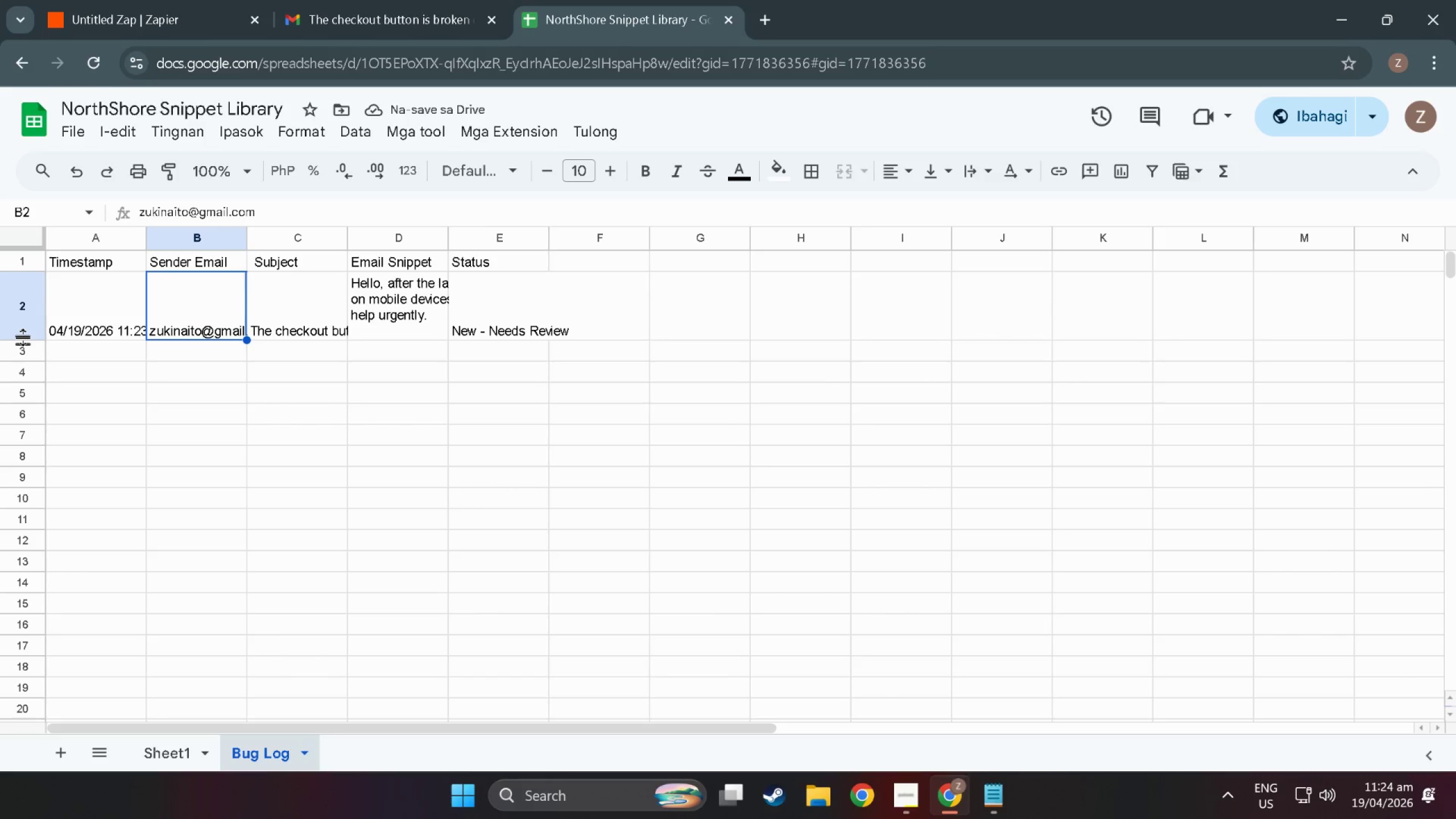 
left_click_drag(start_coordinate=[24, 337], to_coordinate=[24, 307])
 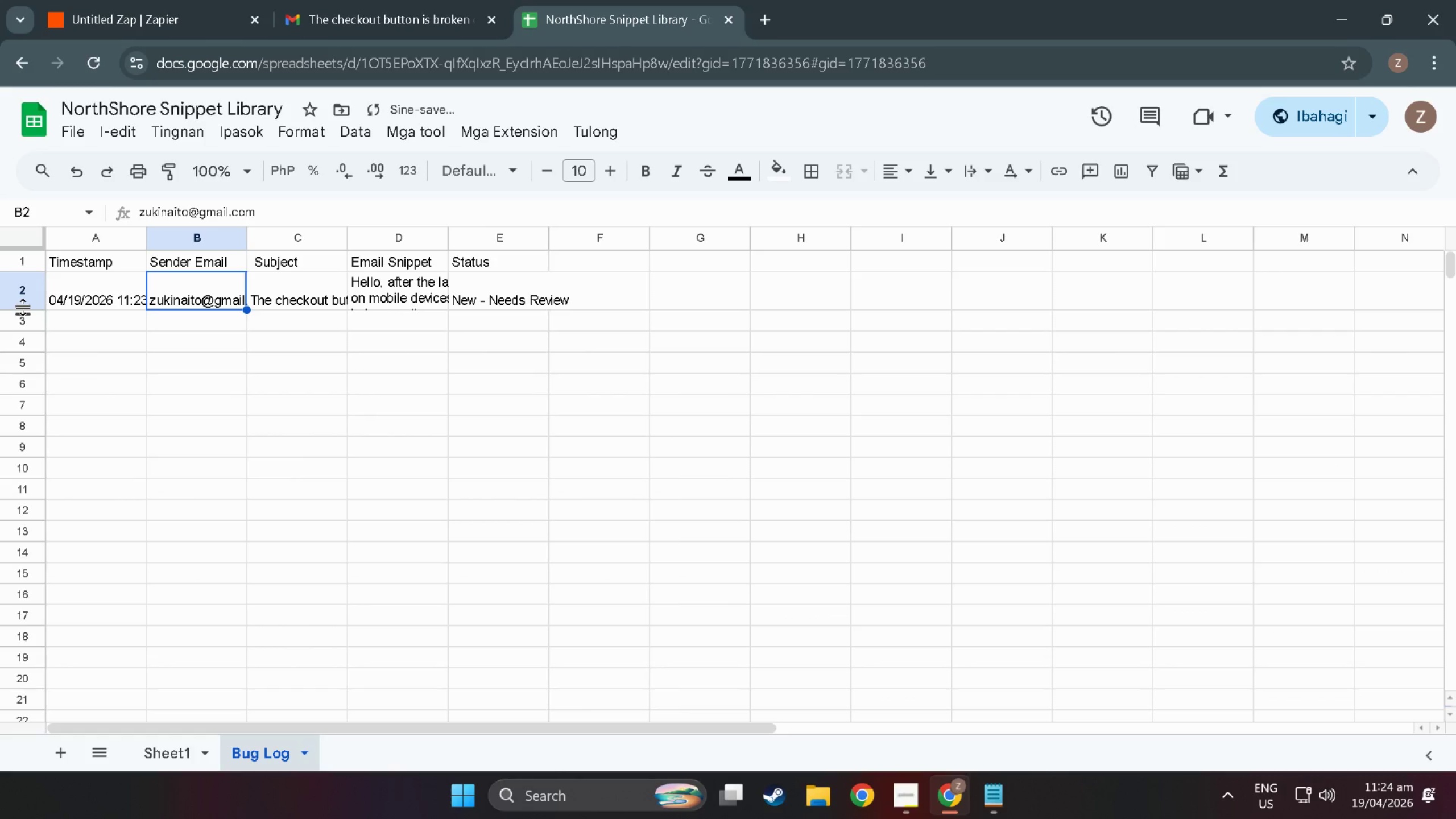 
left_click_drag(start_coordinate=[24, 307], to_coordinate=[27, 282])
 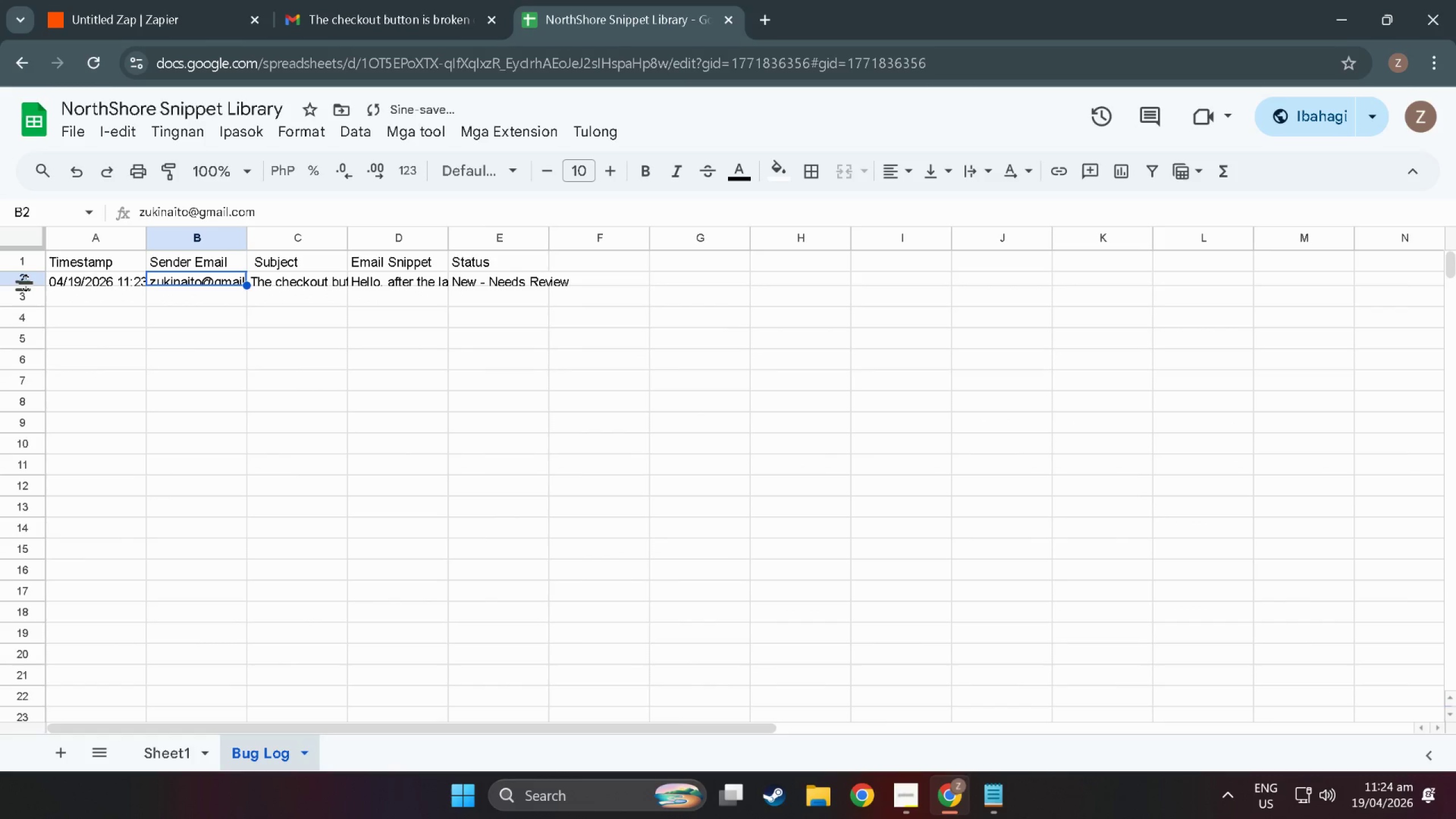 
left_click_drag(start_coordinate=[27, 287], to_coordinate=[27, 290])
 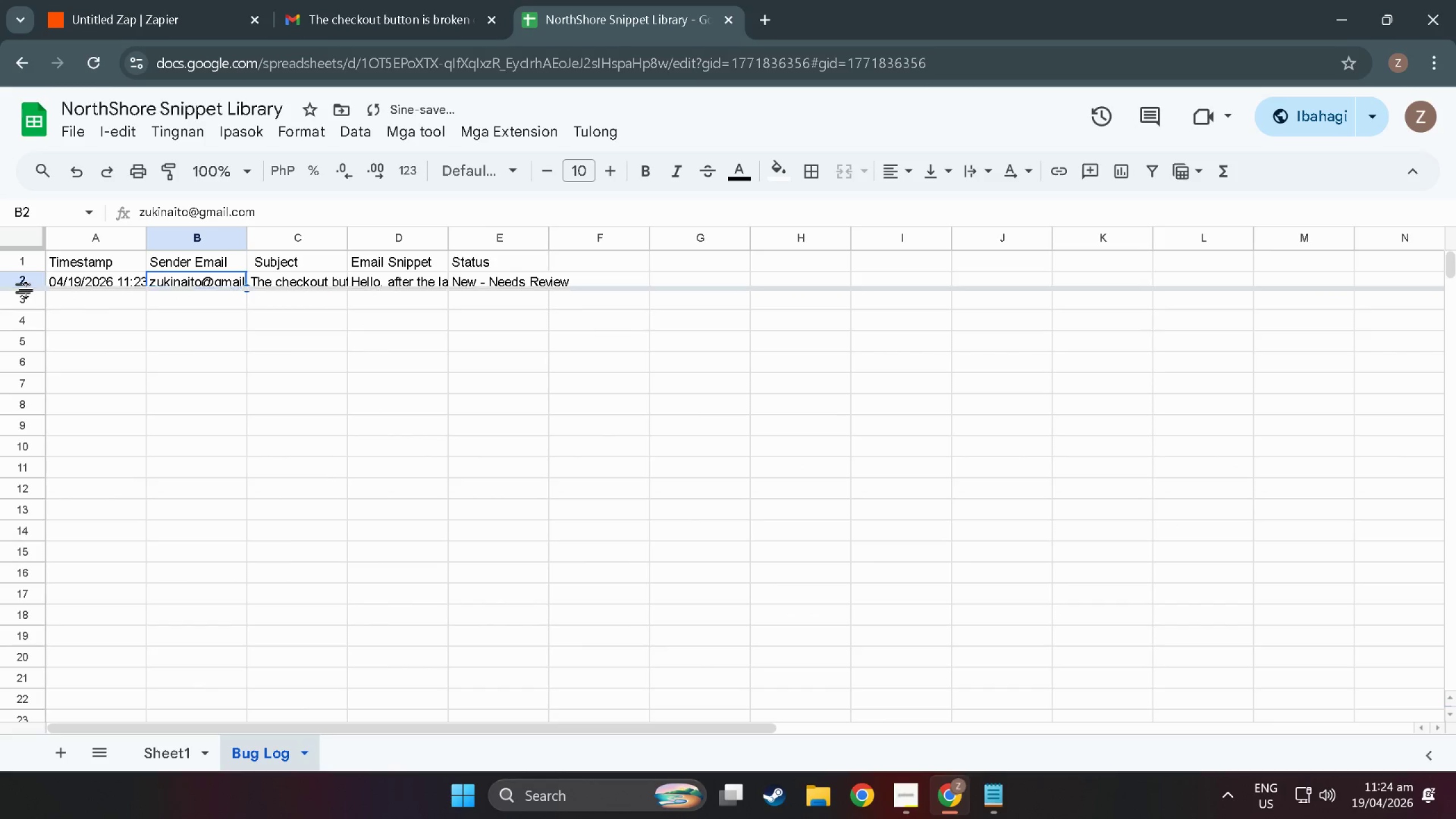 
left_click_drag(start_coordinate=[27, 290], to_coordinate=[28, 296])
 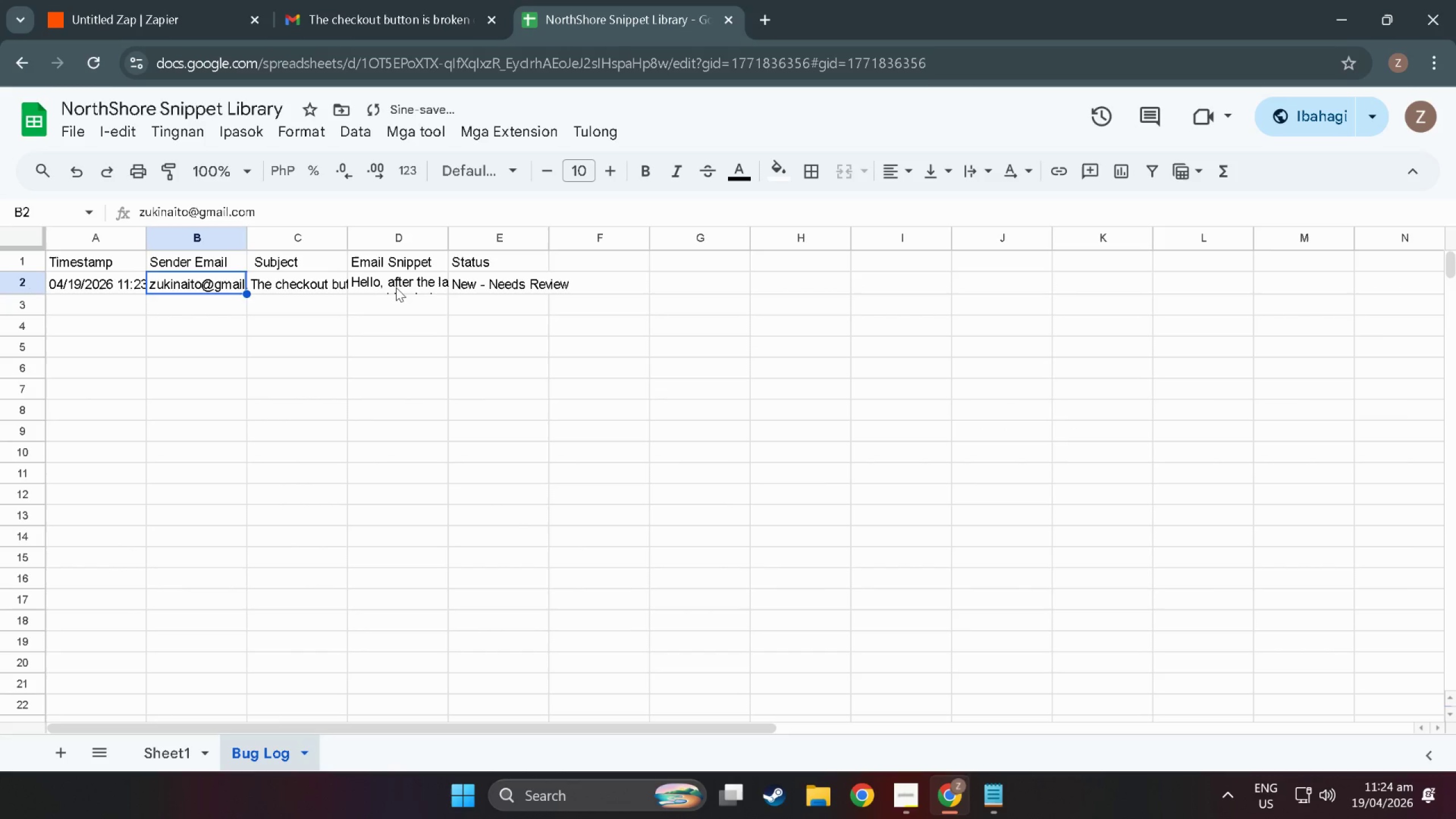 
double_click([395, 287])
 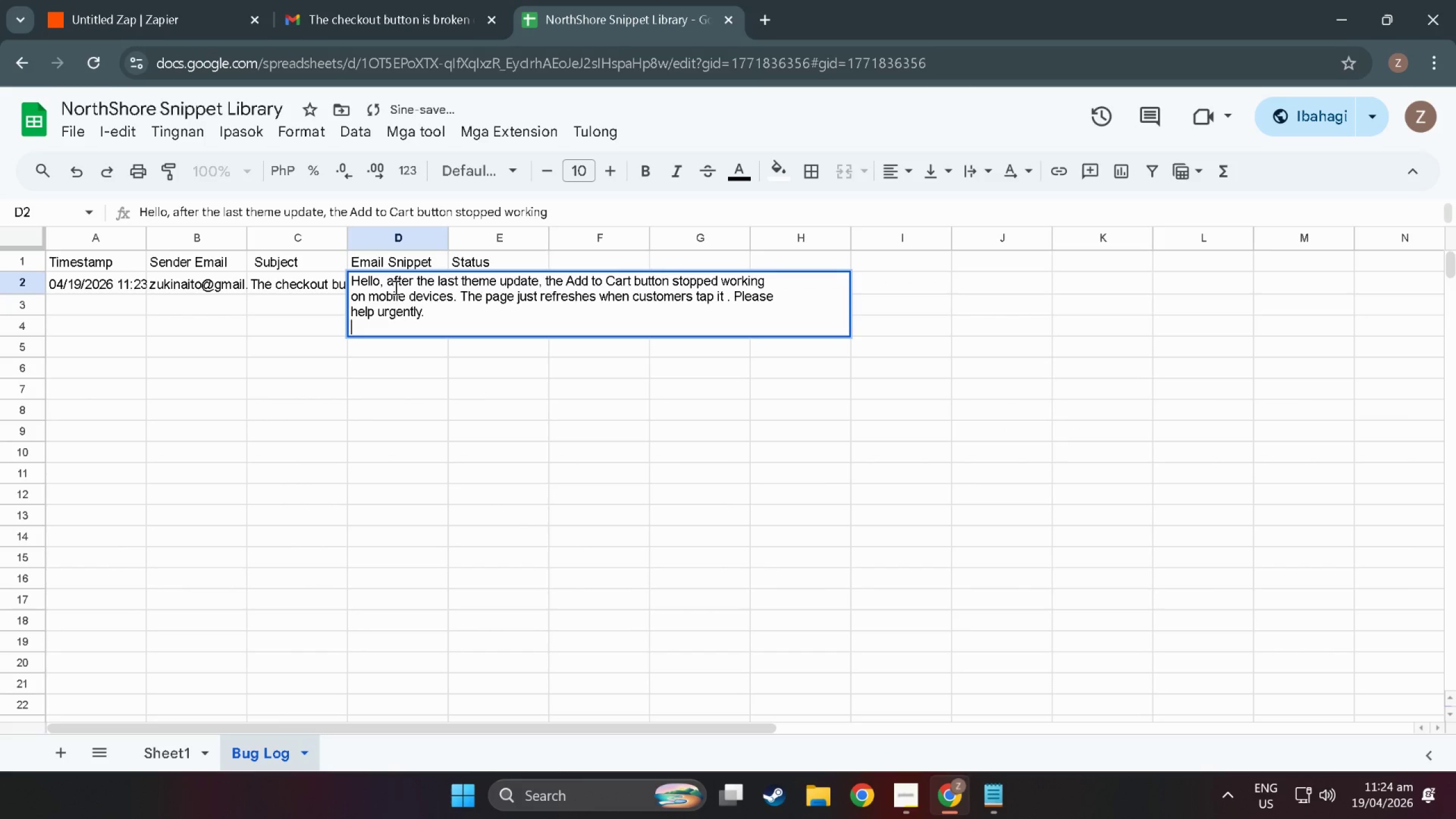 
triple_click([395, 287])
 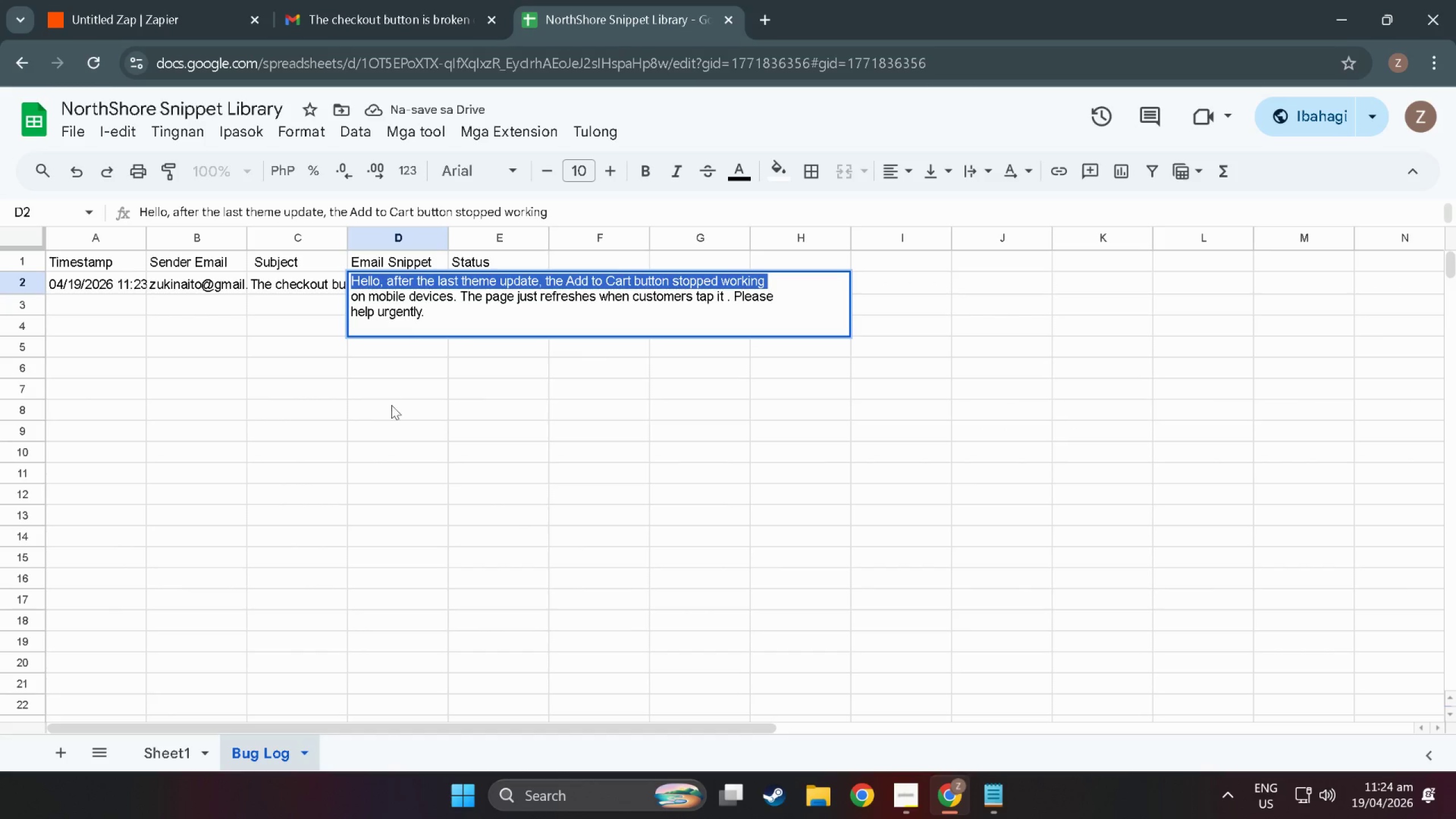 
left_click([391, 406])
 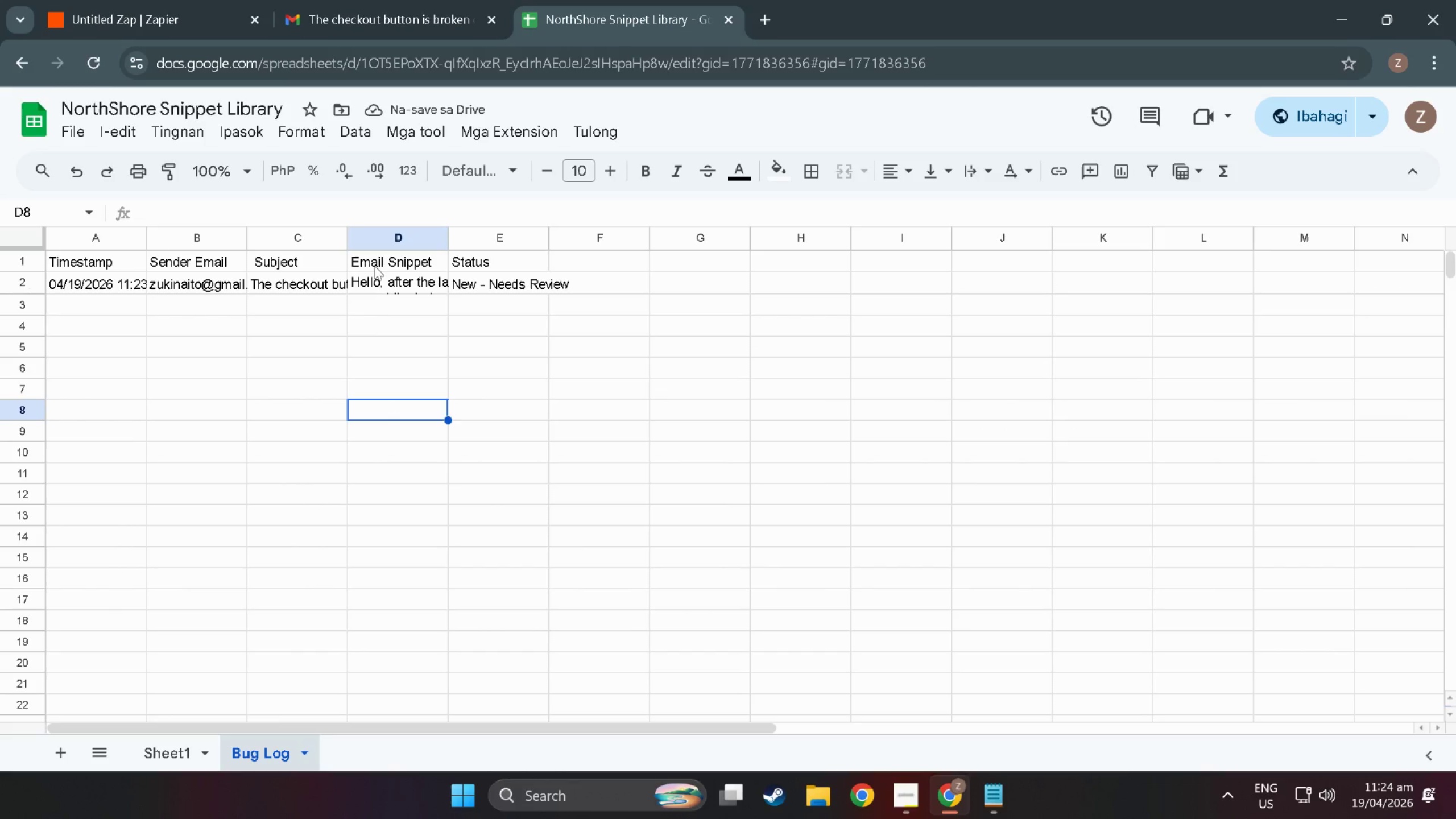 
key(Alt+AltLeft)
 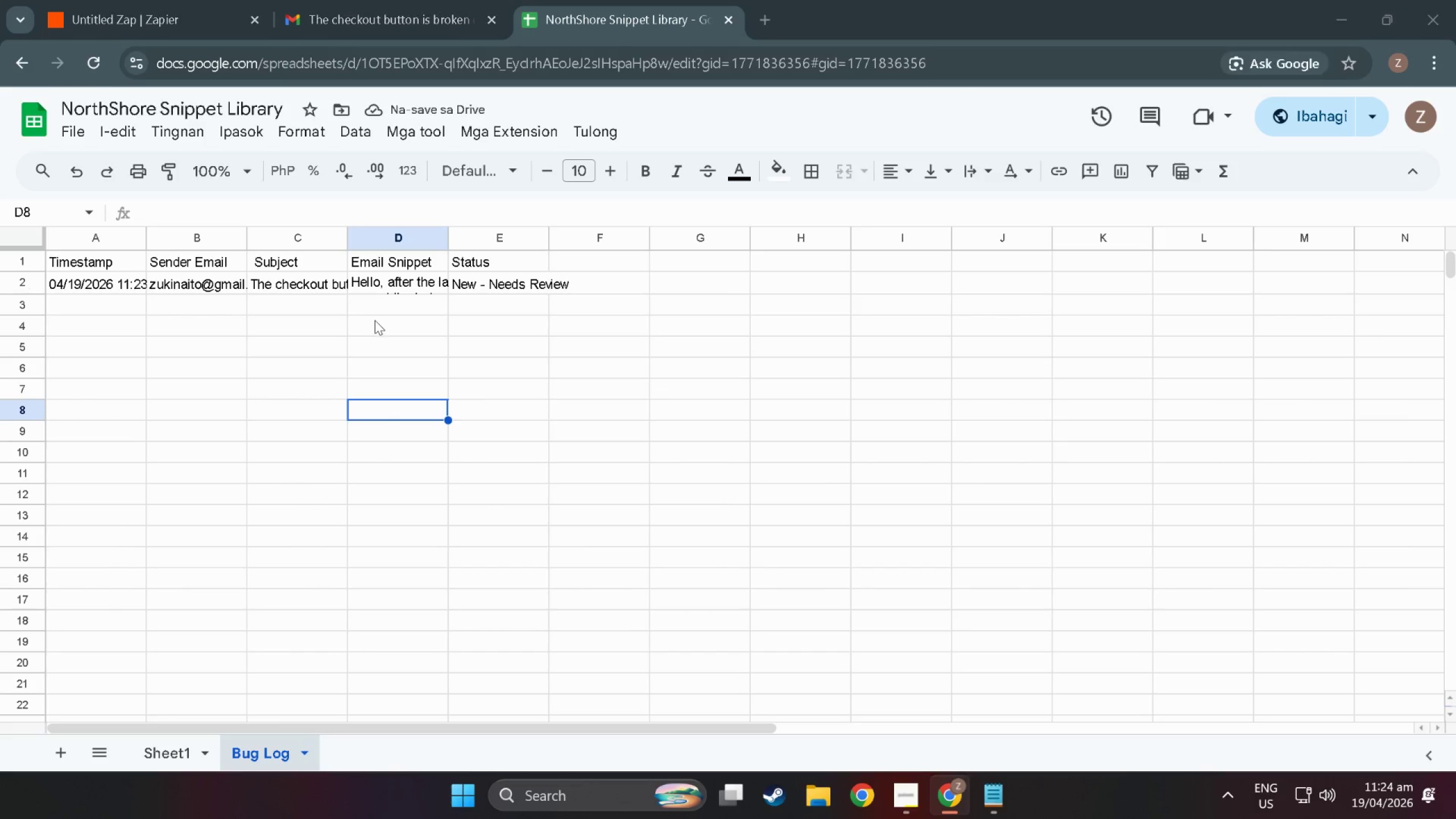 
key(Alt+Tab)
 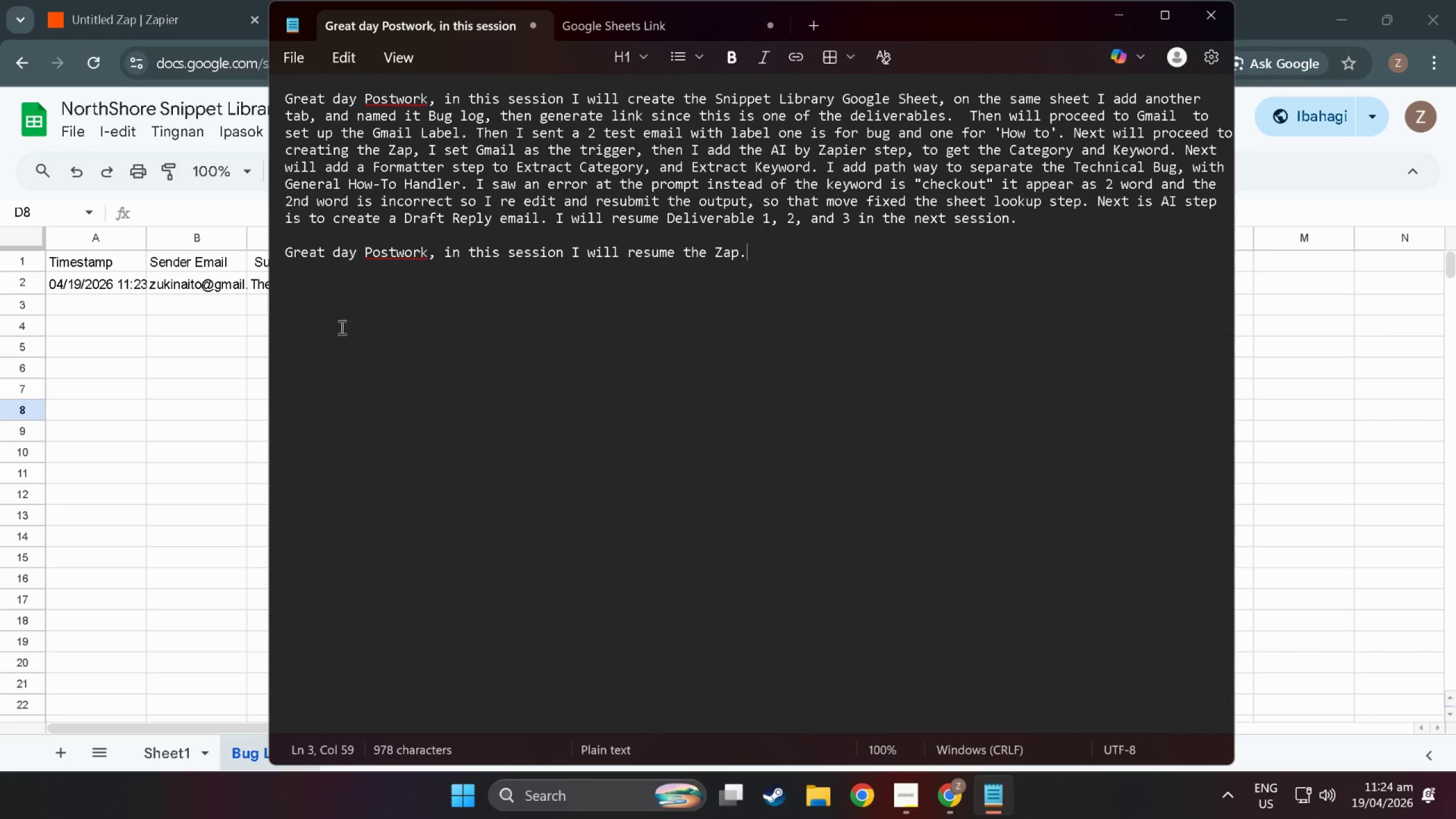 
key(Alt+AltLeft)
 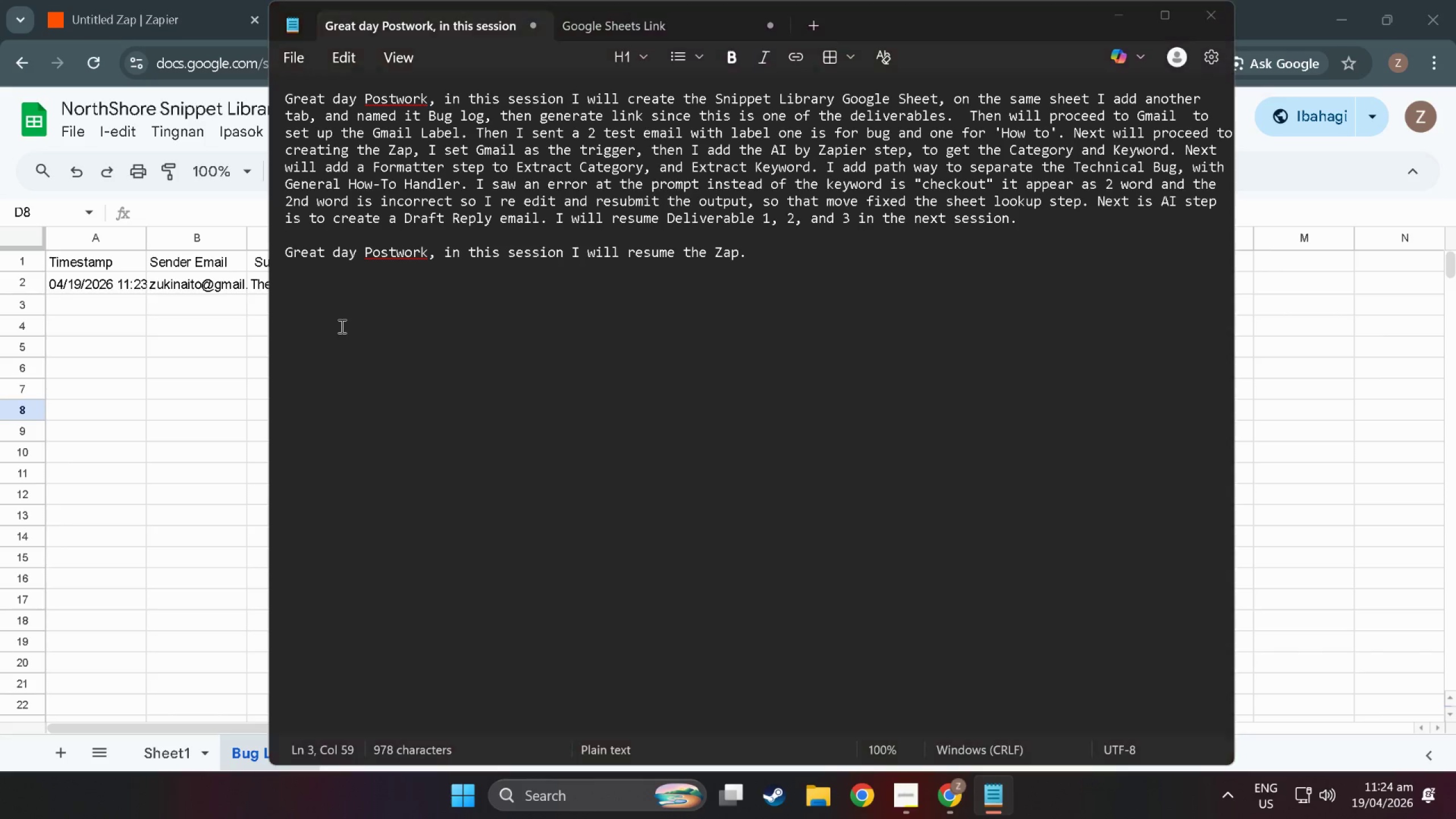 
key(Alt+Tab)
 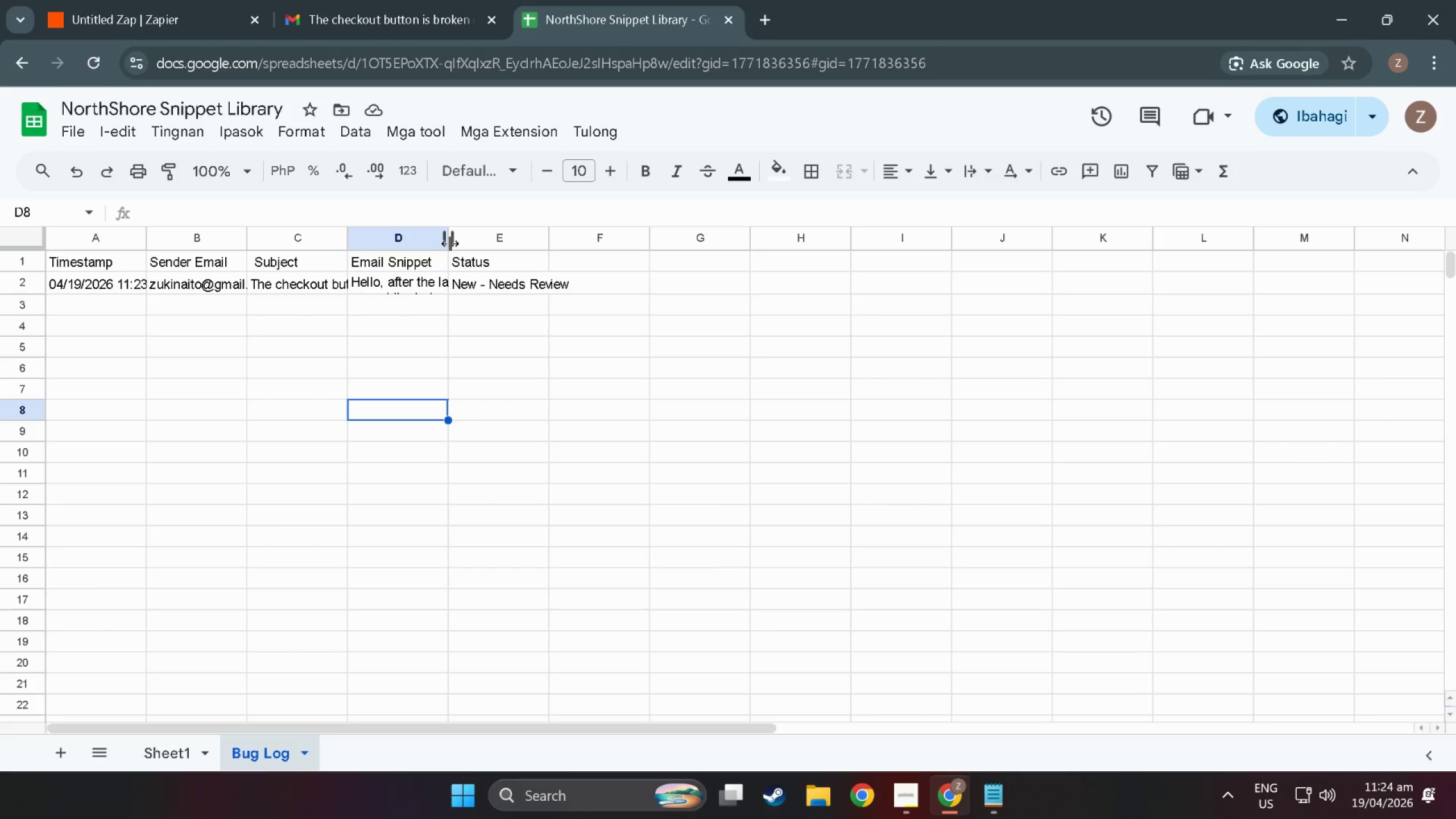 
left_click_drag(start_coordinate=[450, 243], to_coordinate=[1037, 276])
 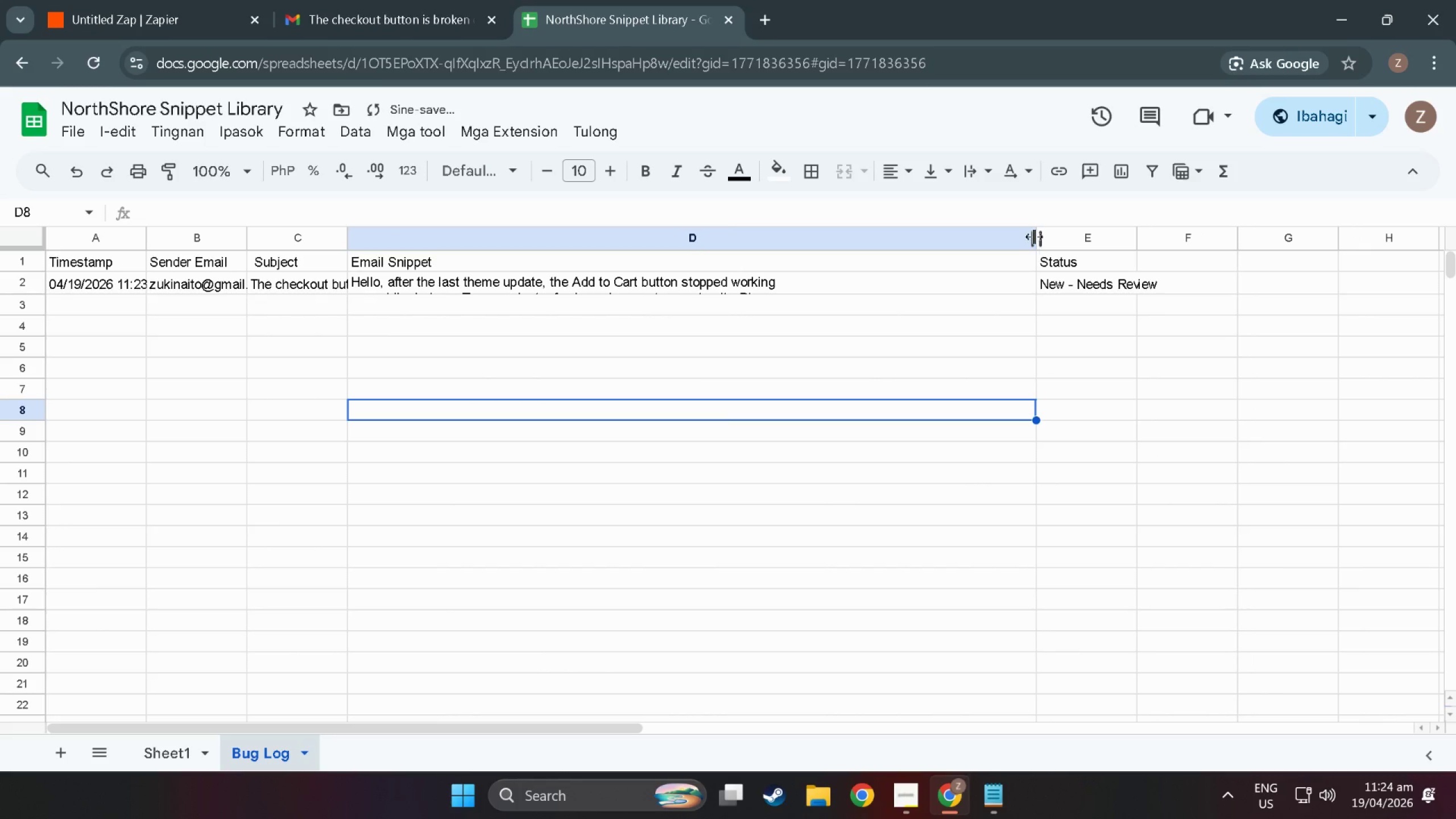 
left_click_drag(start_coordinate=[1034, 237], to_coordinate=[853, 276])
 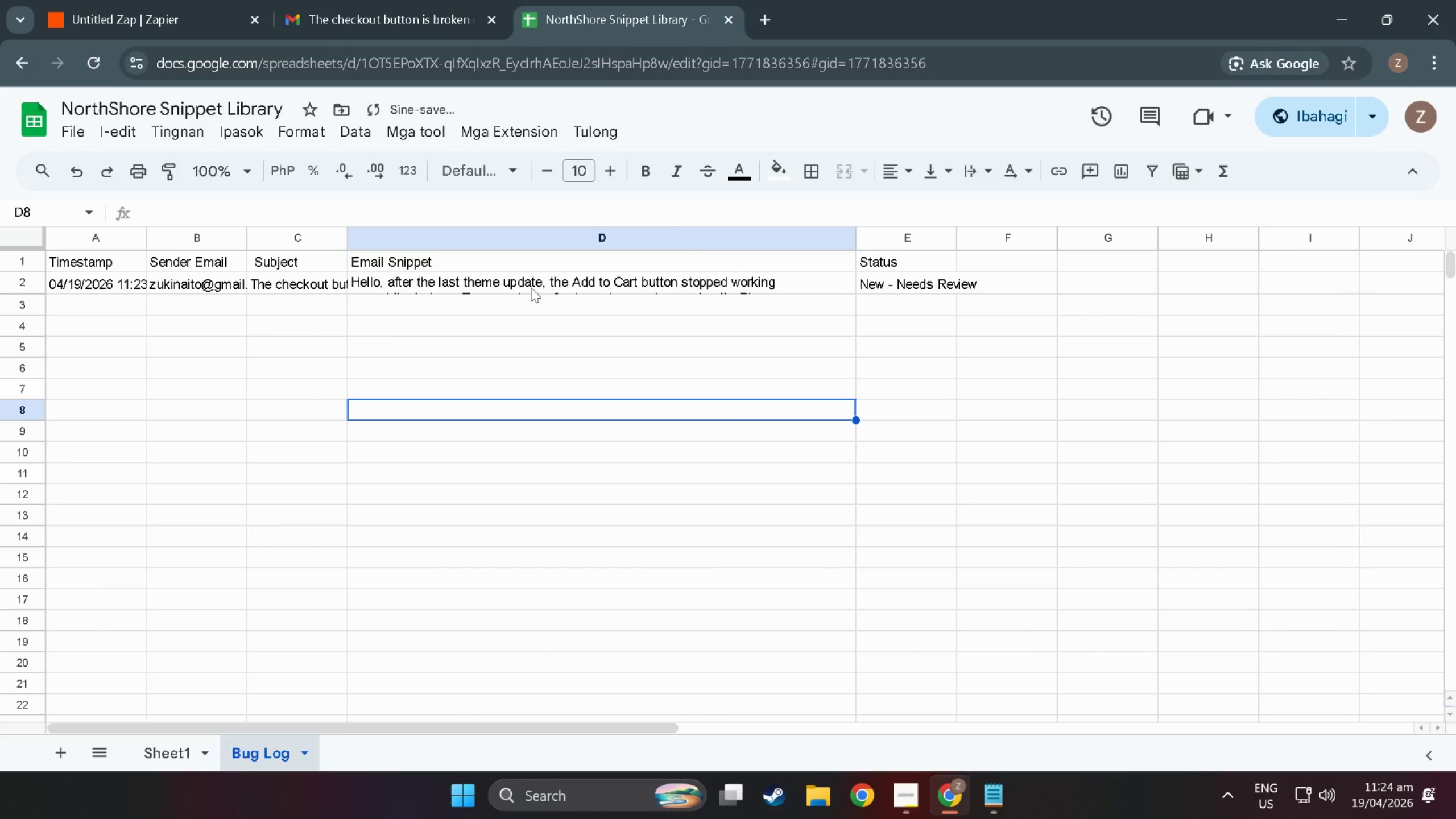 
double_click([531, 281])
 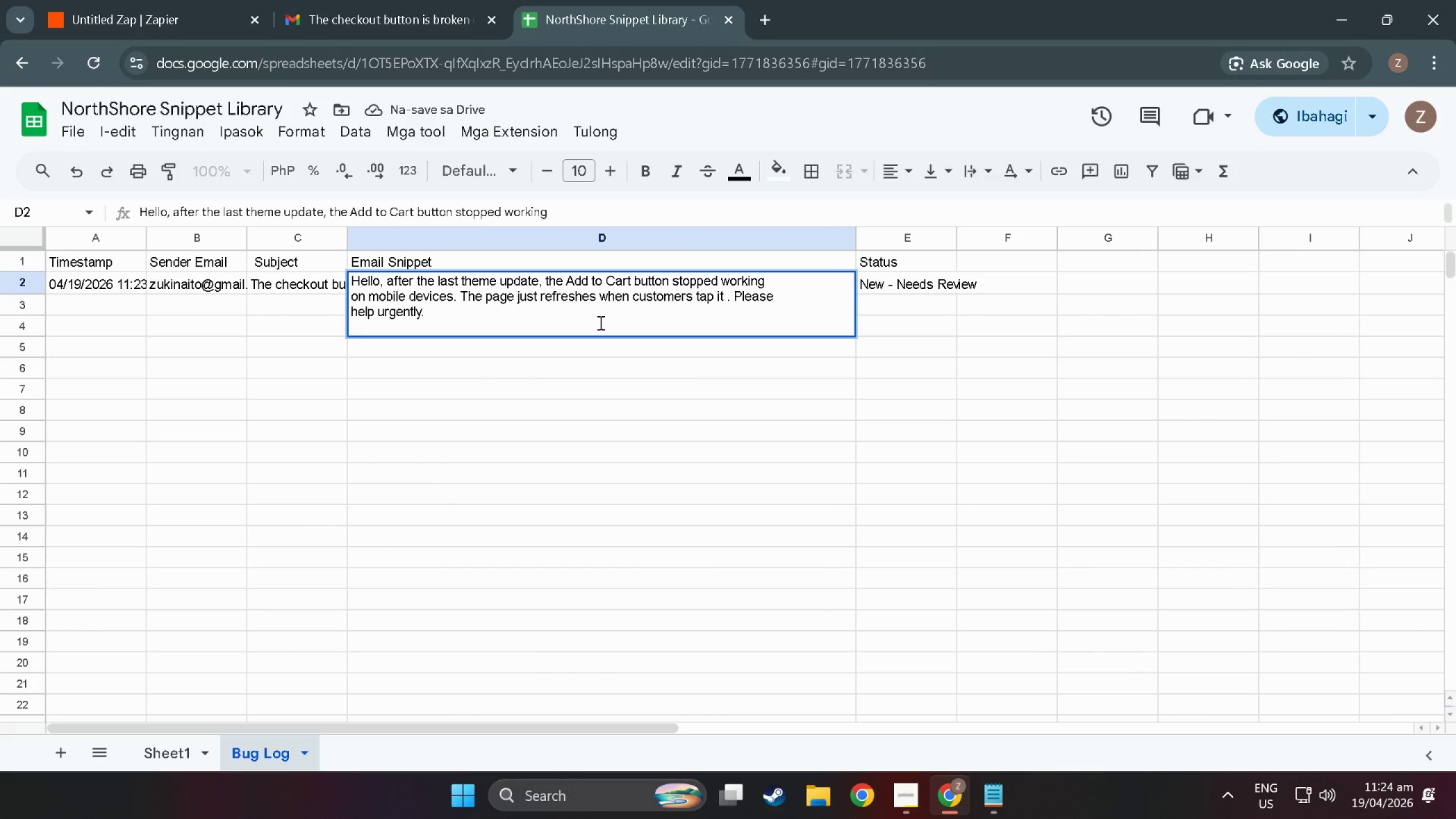 
left_click([647, 411])
 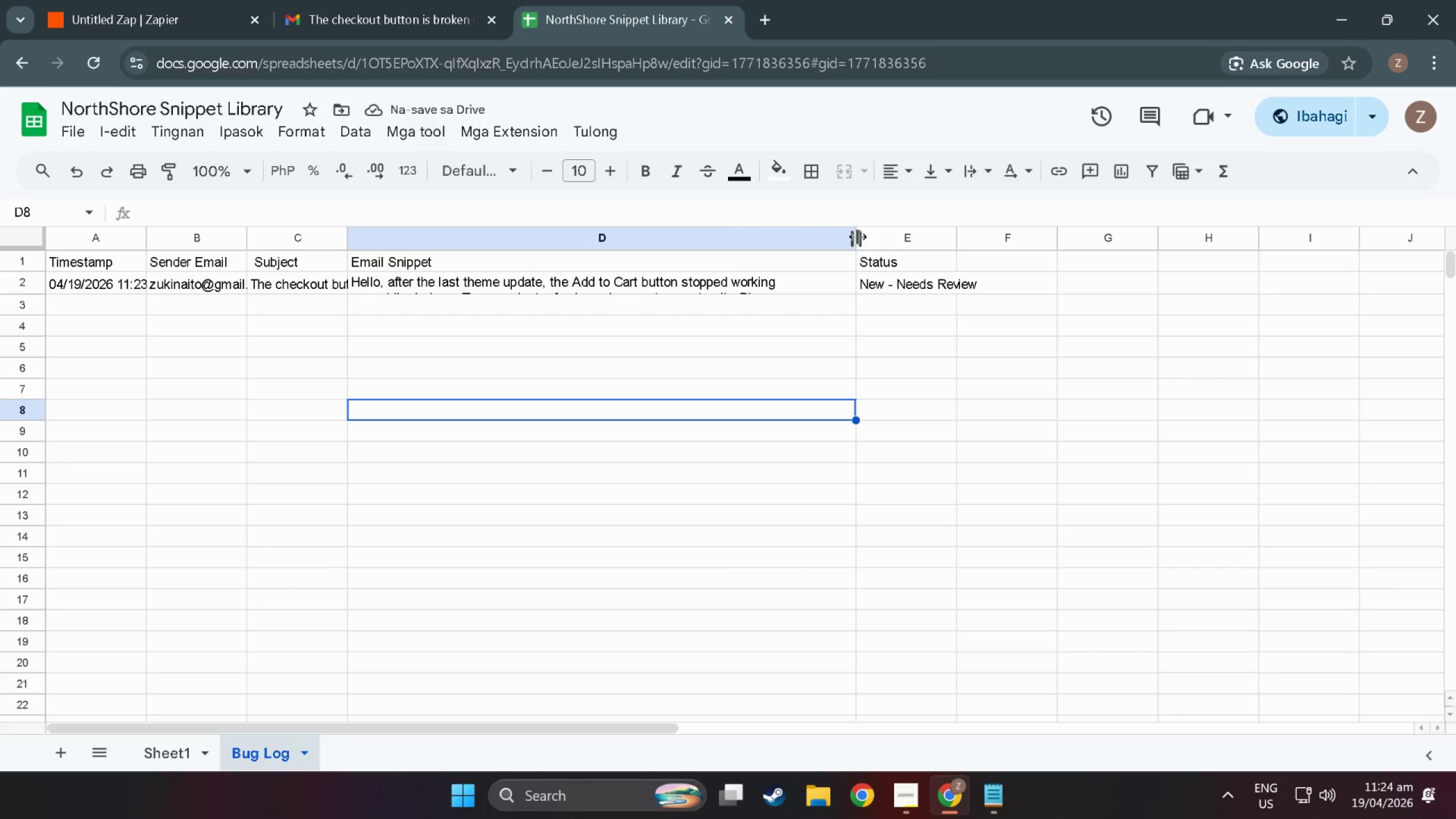 
left_click_drag(start_coordinate=[854, 237], to_coordinate=[1153, 235])
 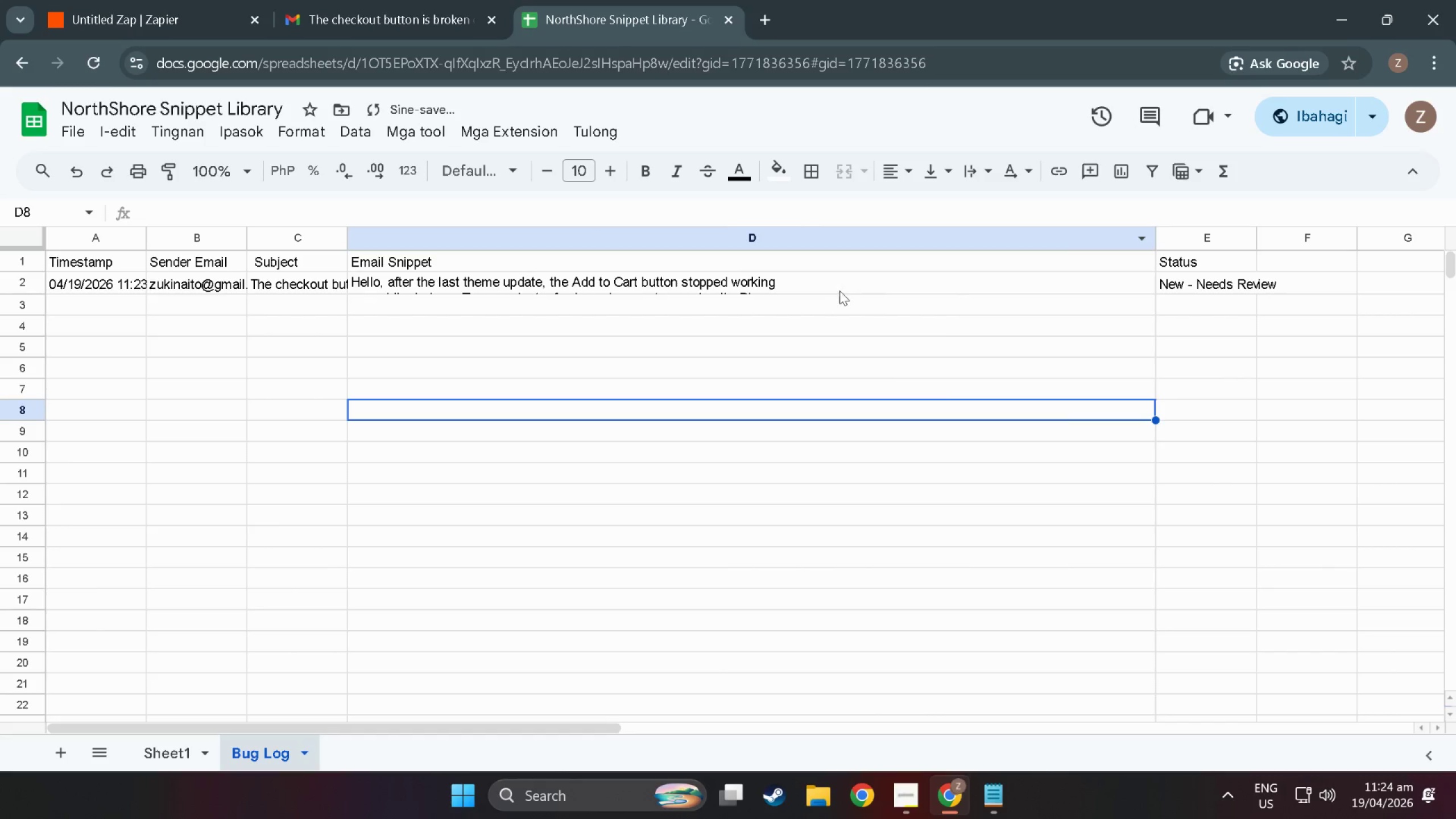 
double_click([835, 290])
 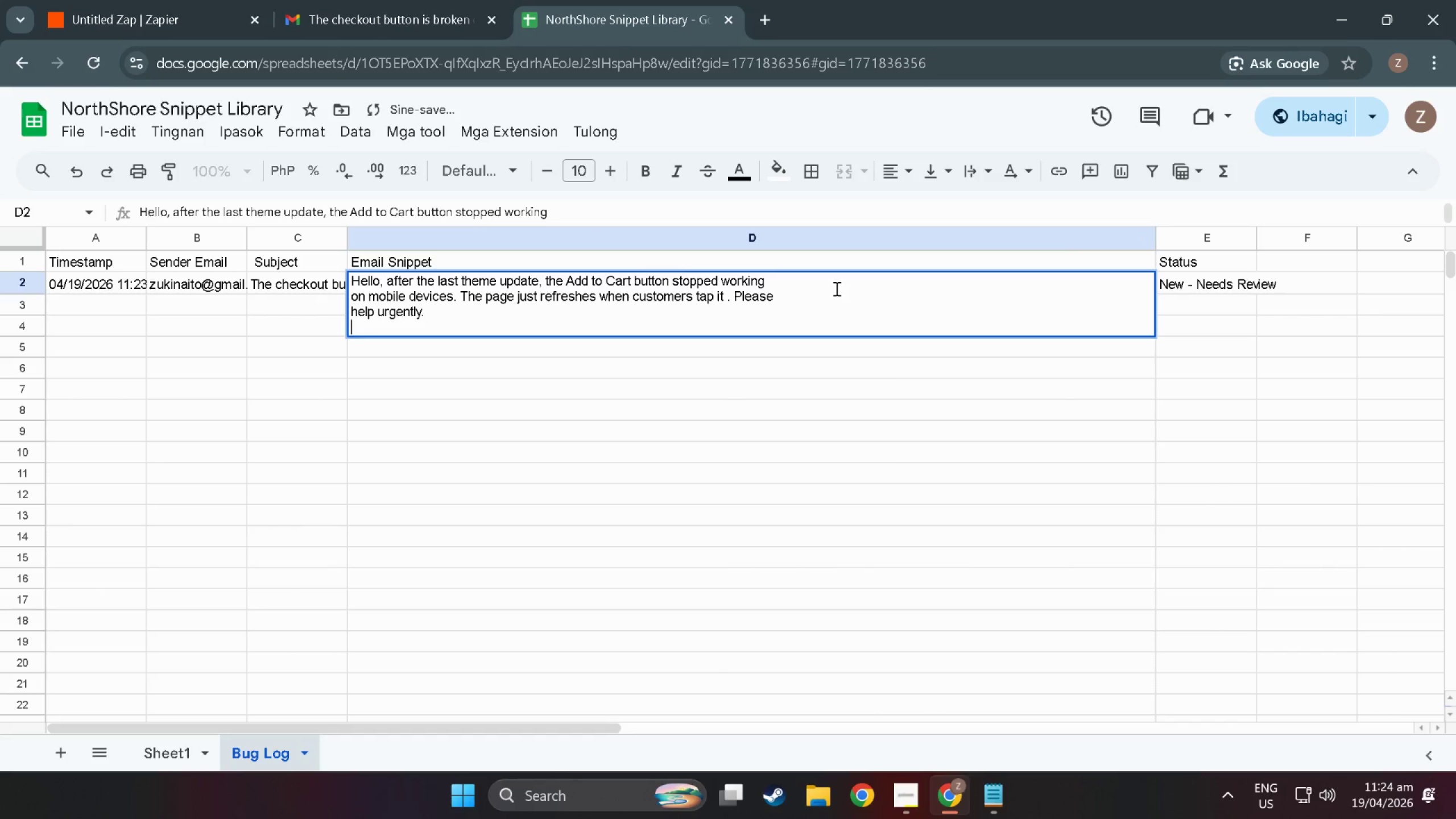 
triple_click([835, 288])
 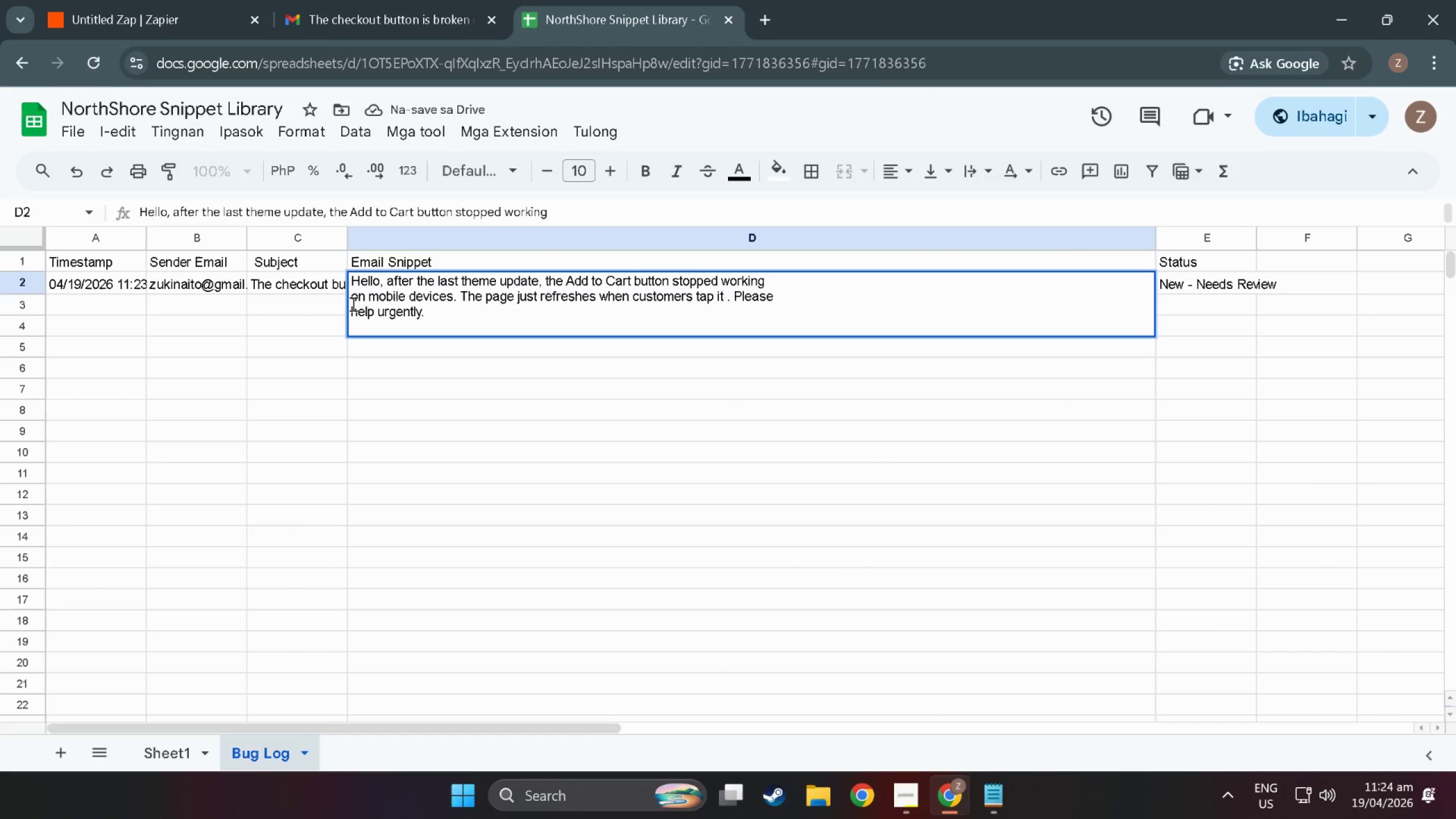 
left_click([352, 304])
 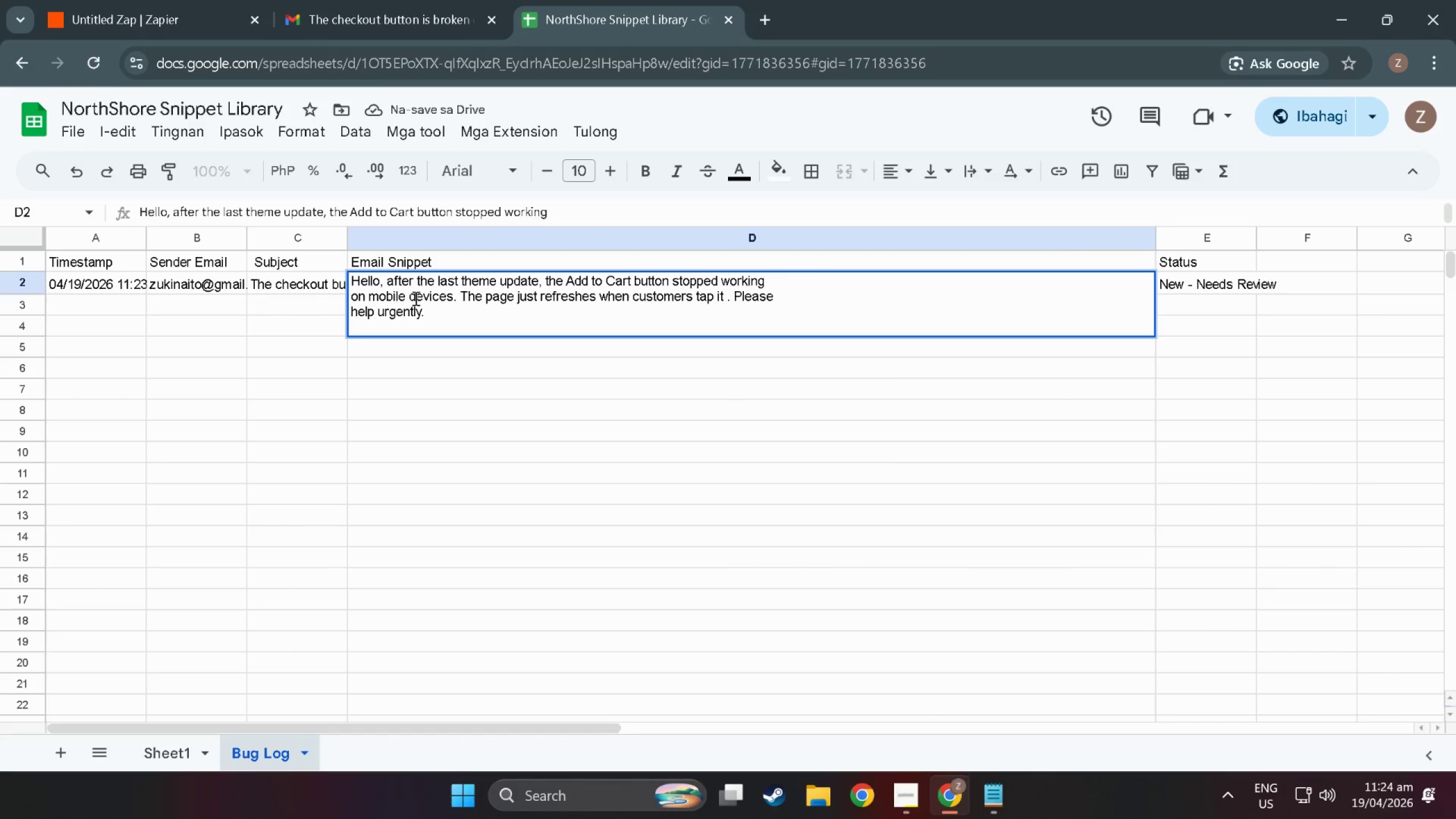 
key(Backspace)
 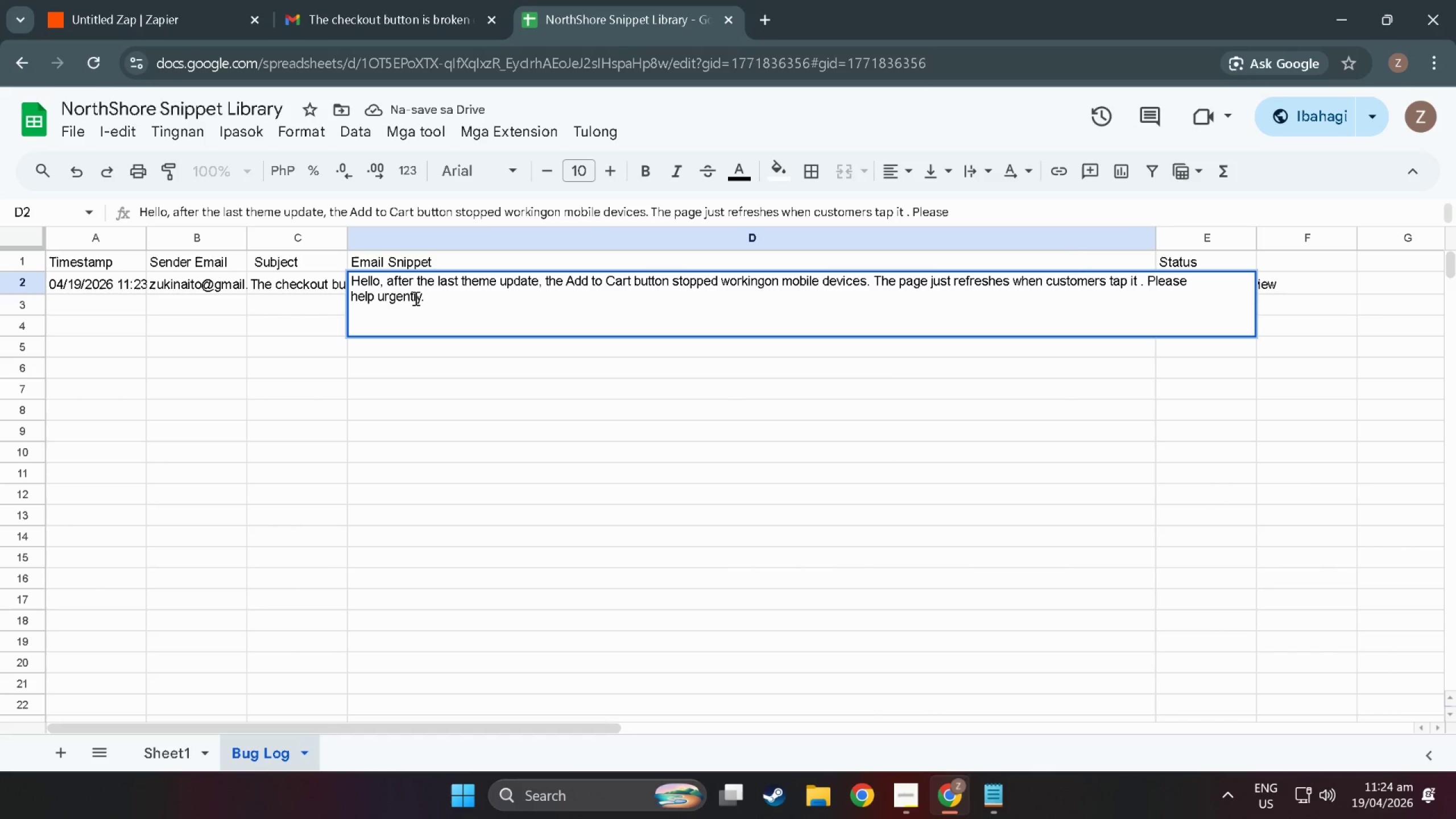 
key(Control+Z)
 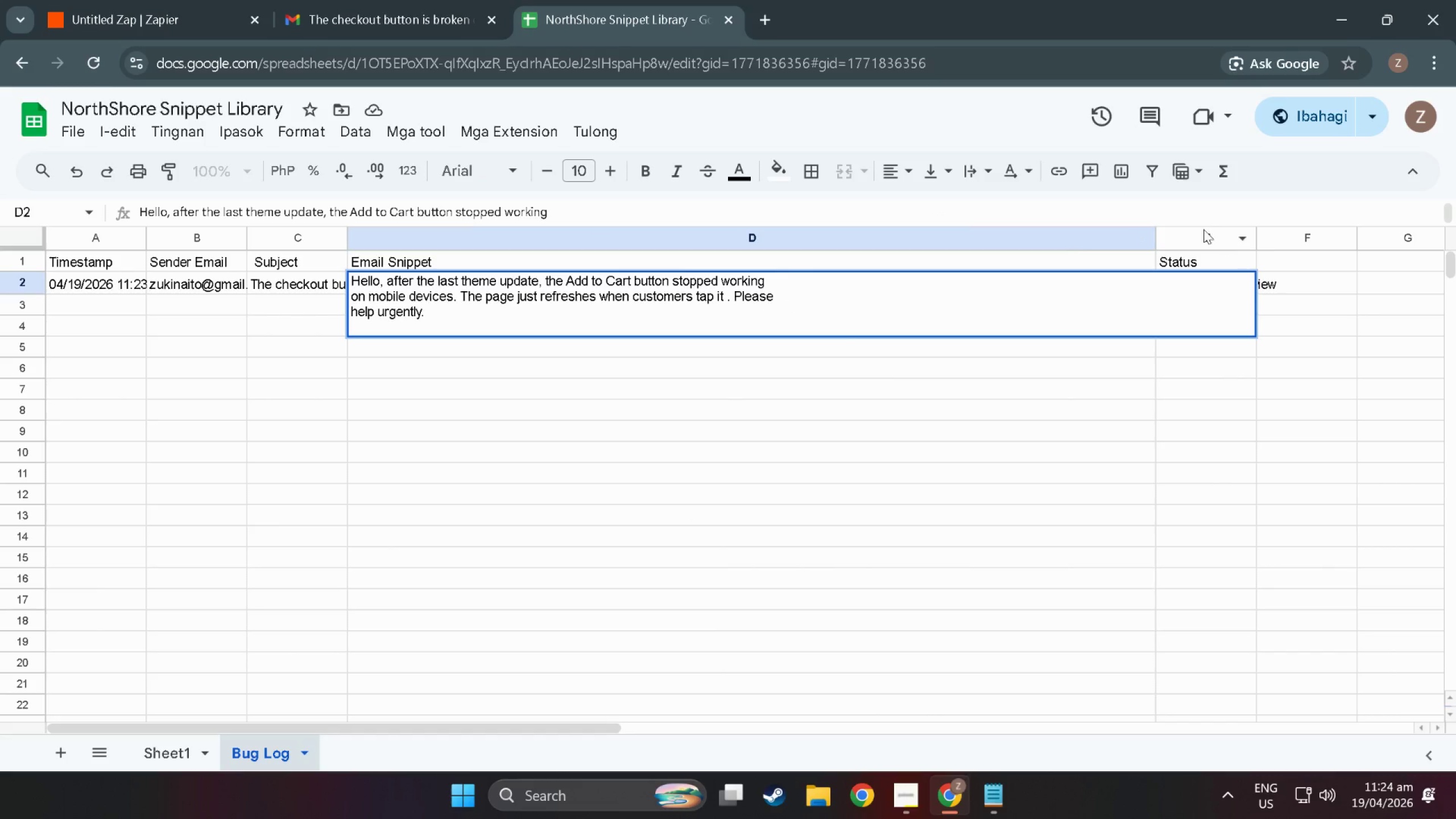 
left_click_drag(start_coordinate=[1156, 243], to_coordinate=[800, 263])
 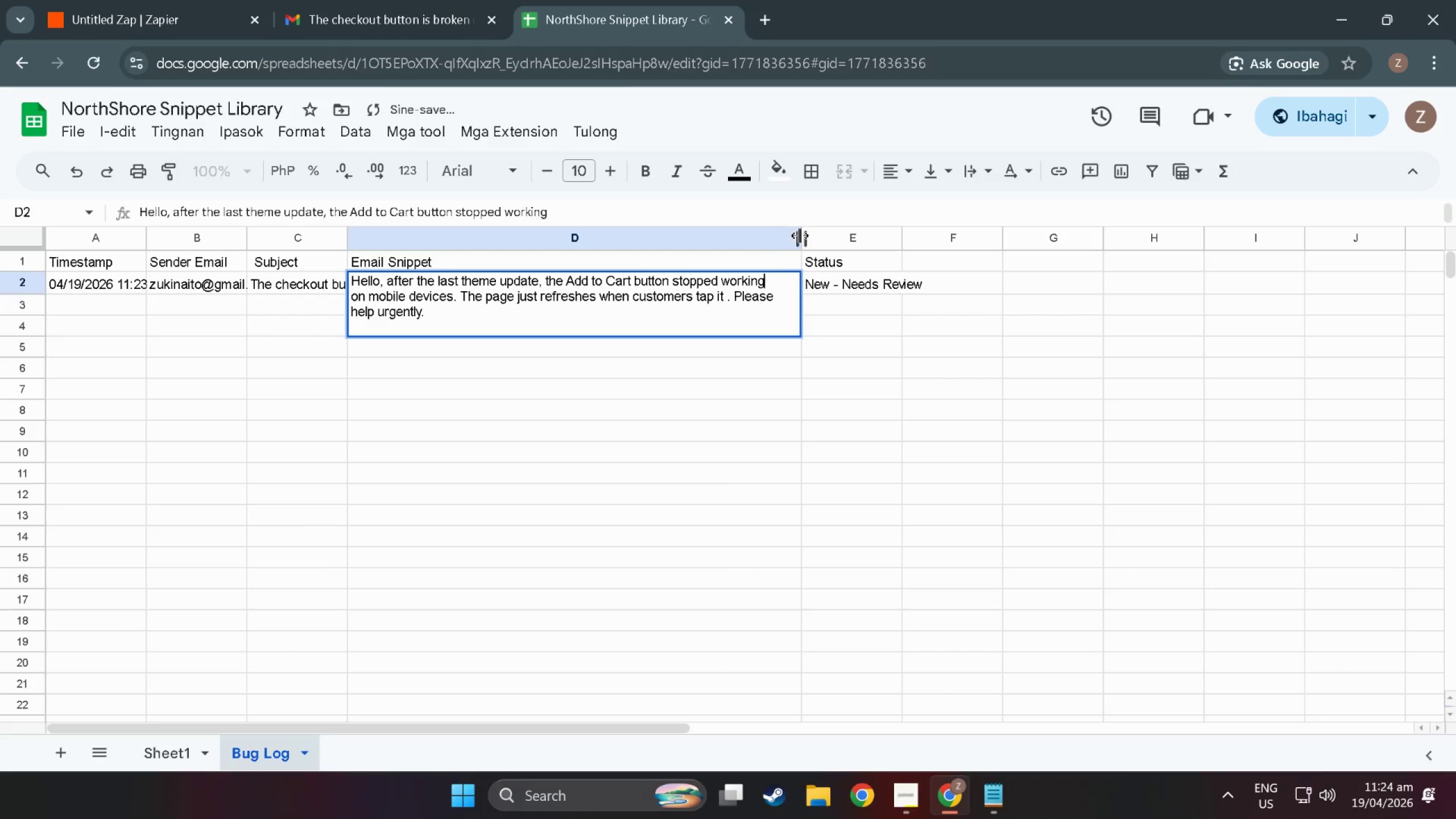 
left_click_drag(start_coordinate=[801, 235], to_coordinate=[784, 235])
 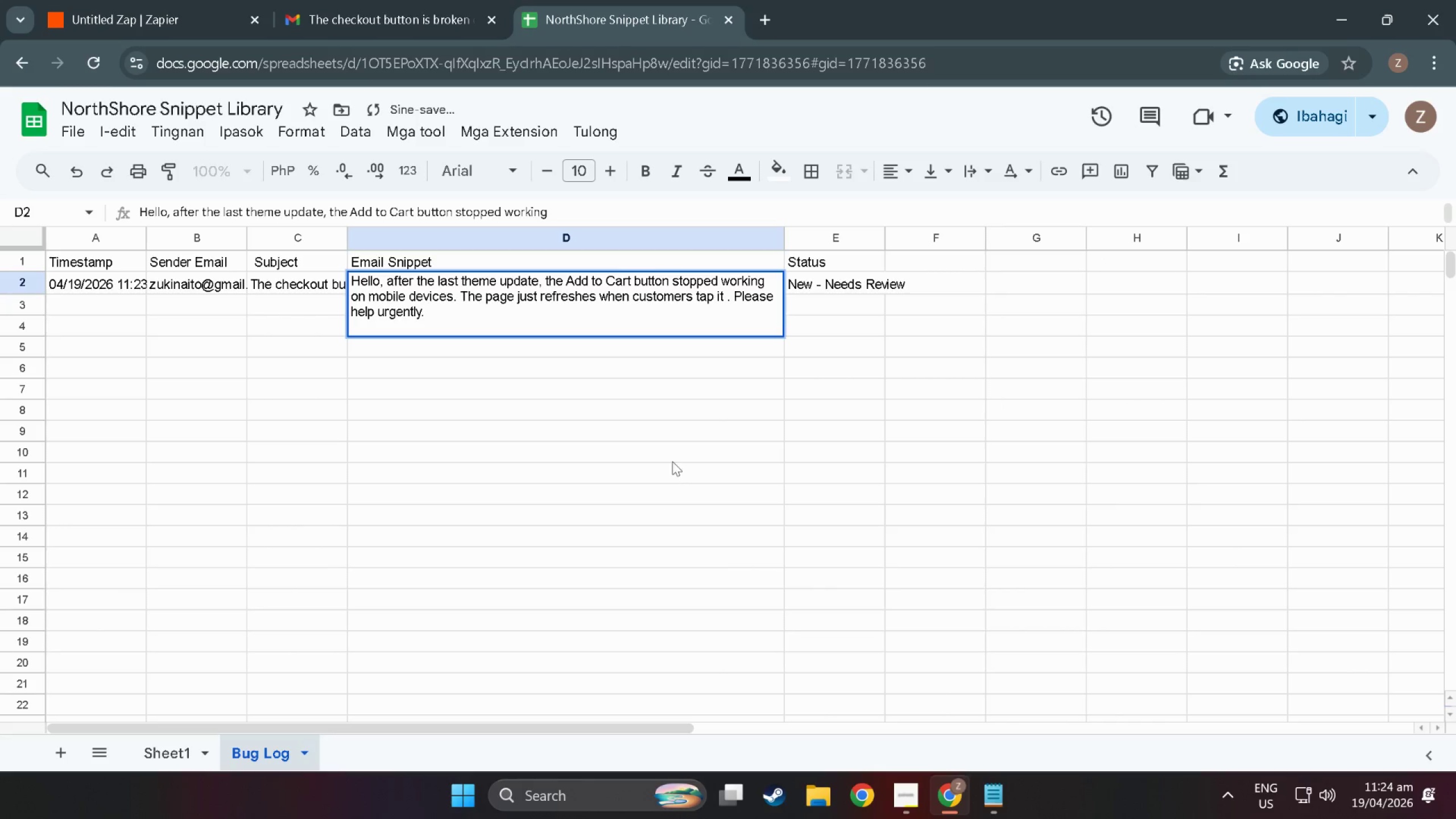 
left_click([672, 461])
 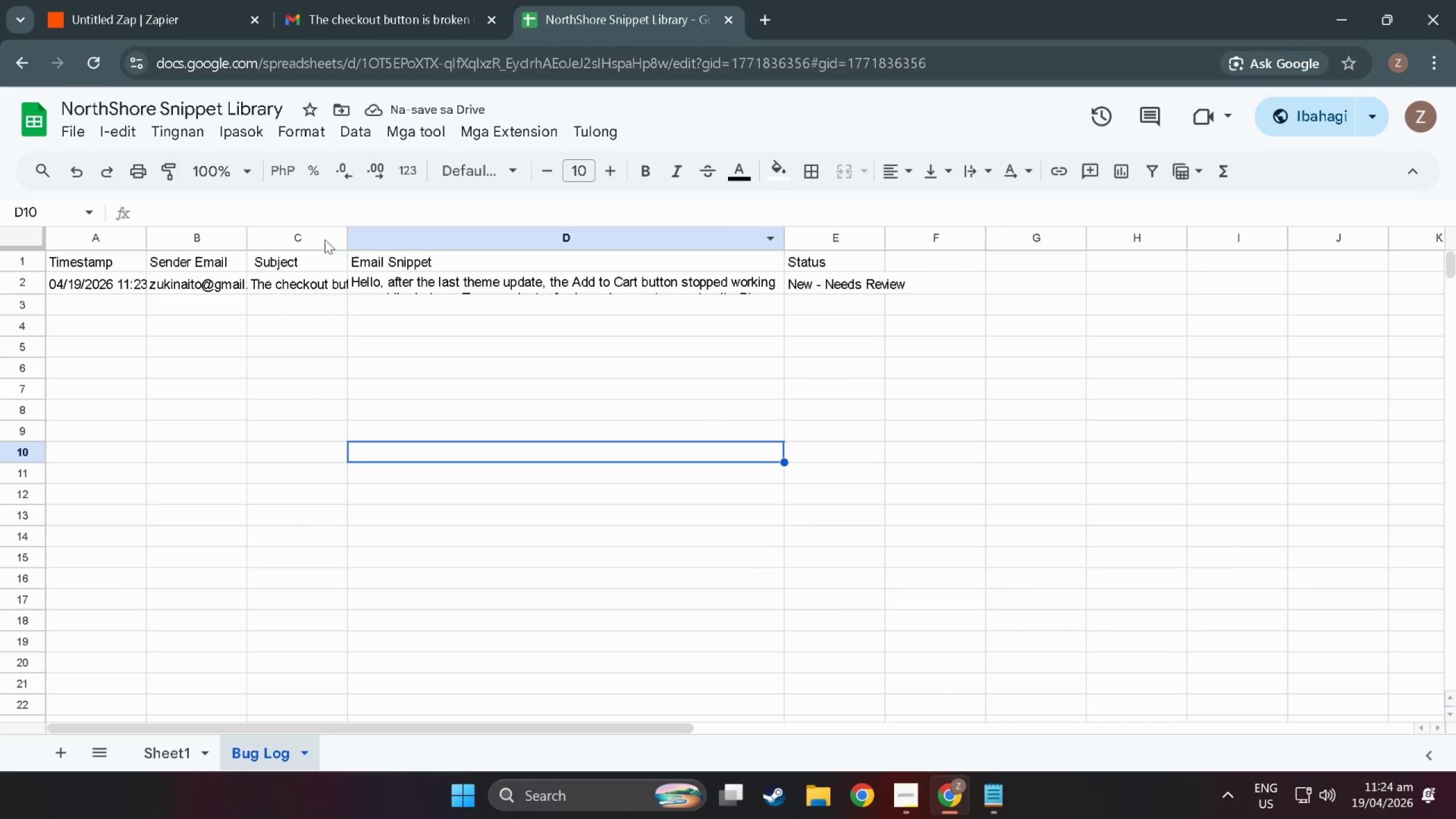 
left_click_drag(start_coordinate=[348, 239], to_coordinate=[462, 247])
 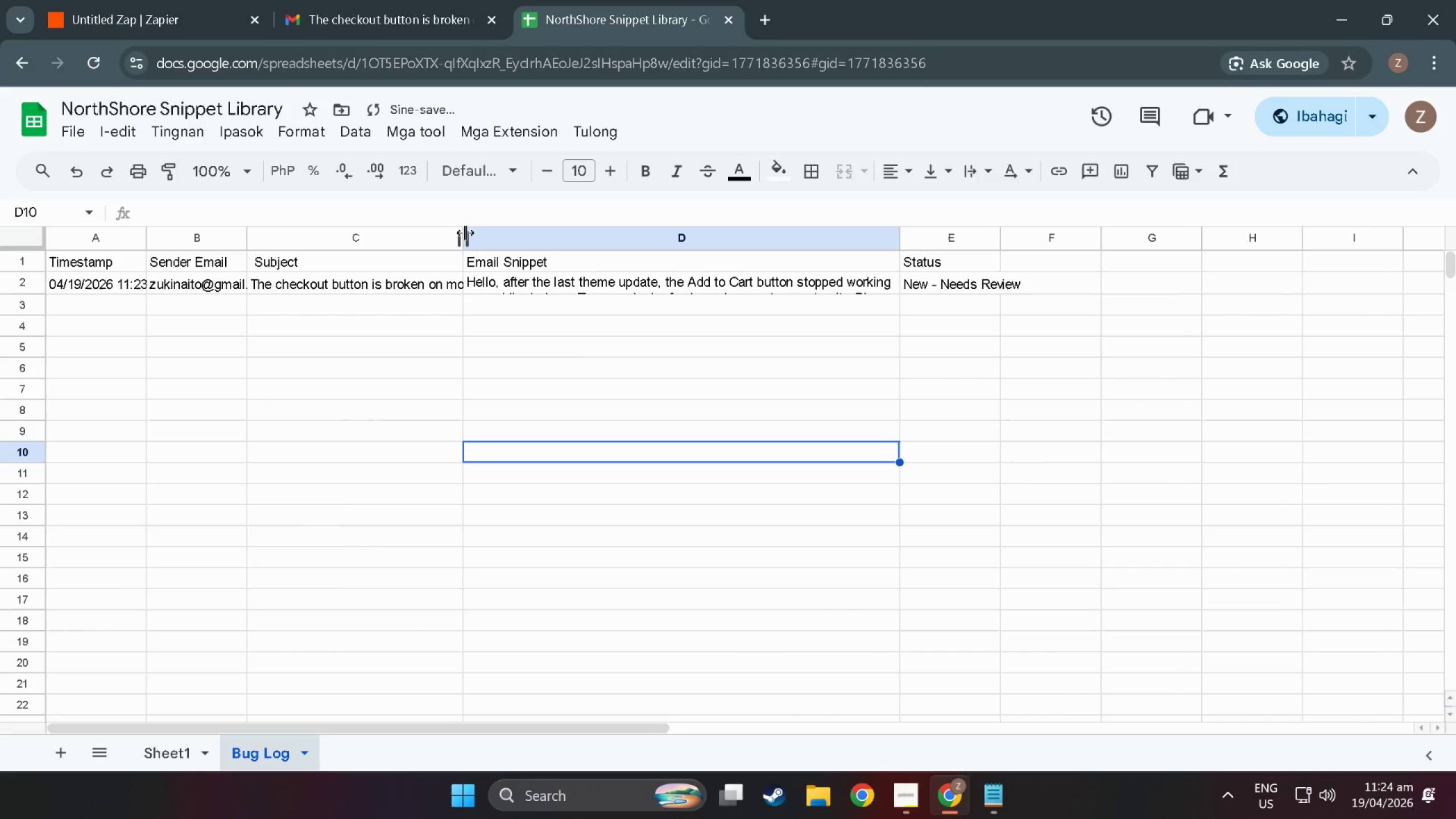 
left_click_drag(start_coordinate=[465, 235], to_coordinate=[525, 244])
 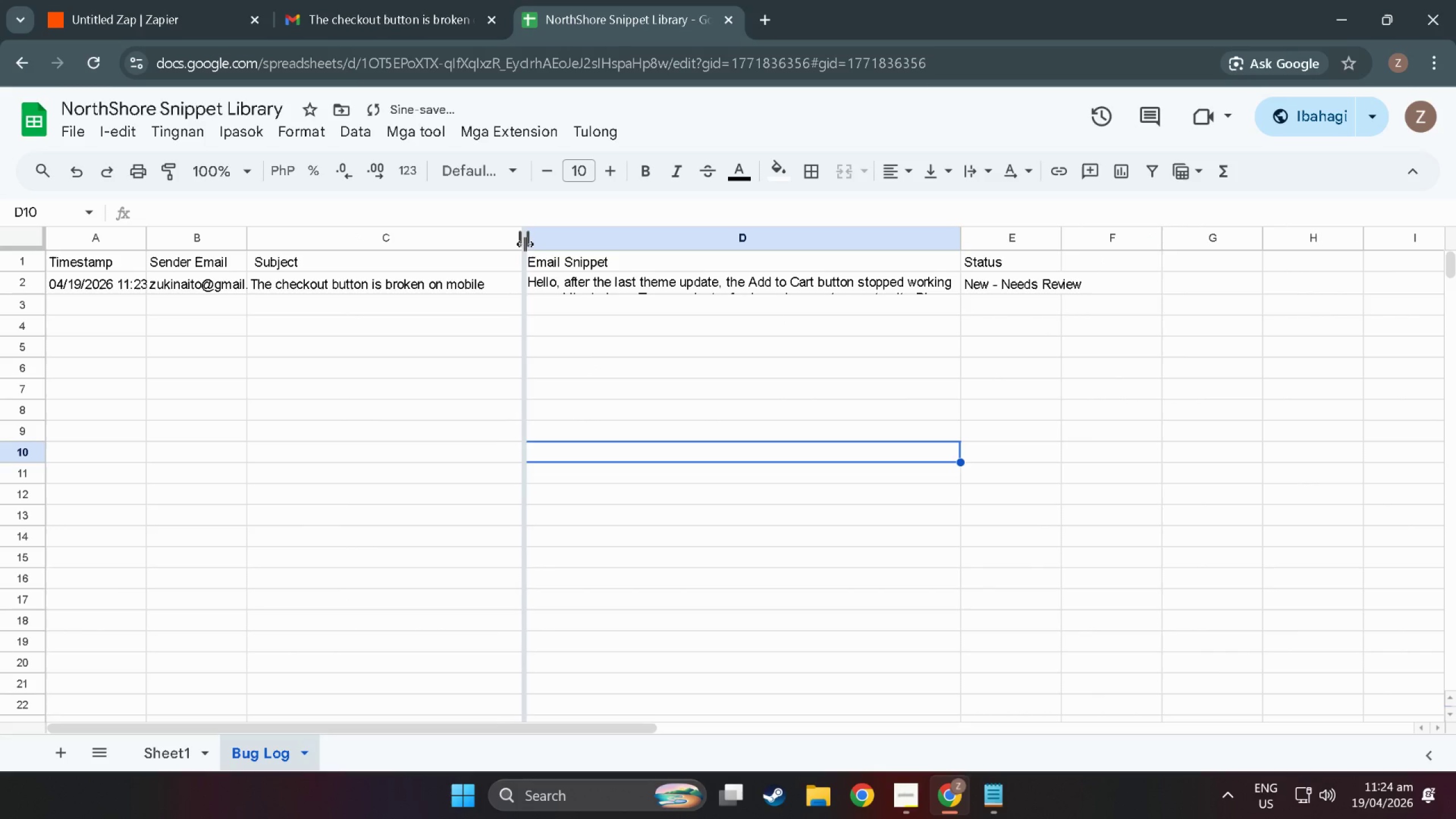 
left_click_drag(start_coordinate=[525, 244], to_coordinate=[499, 244])
 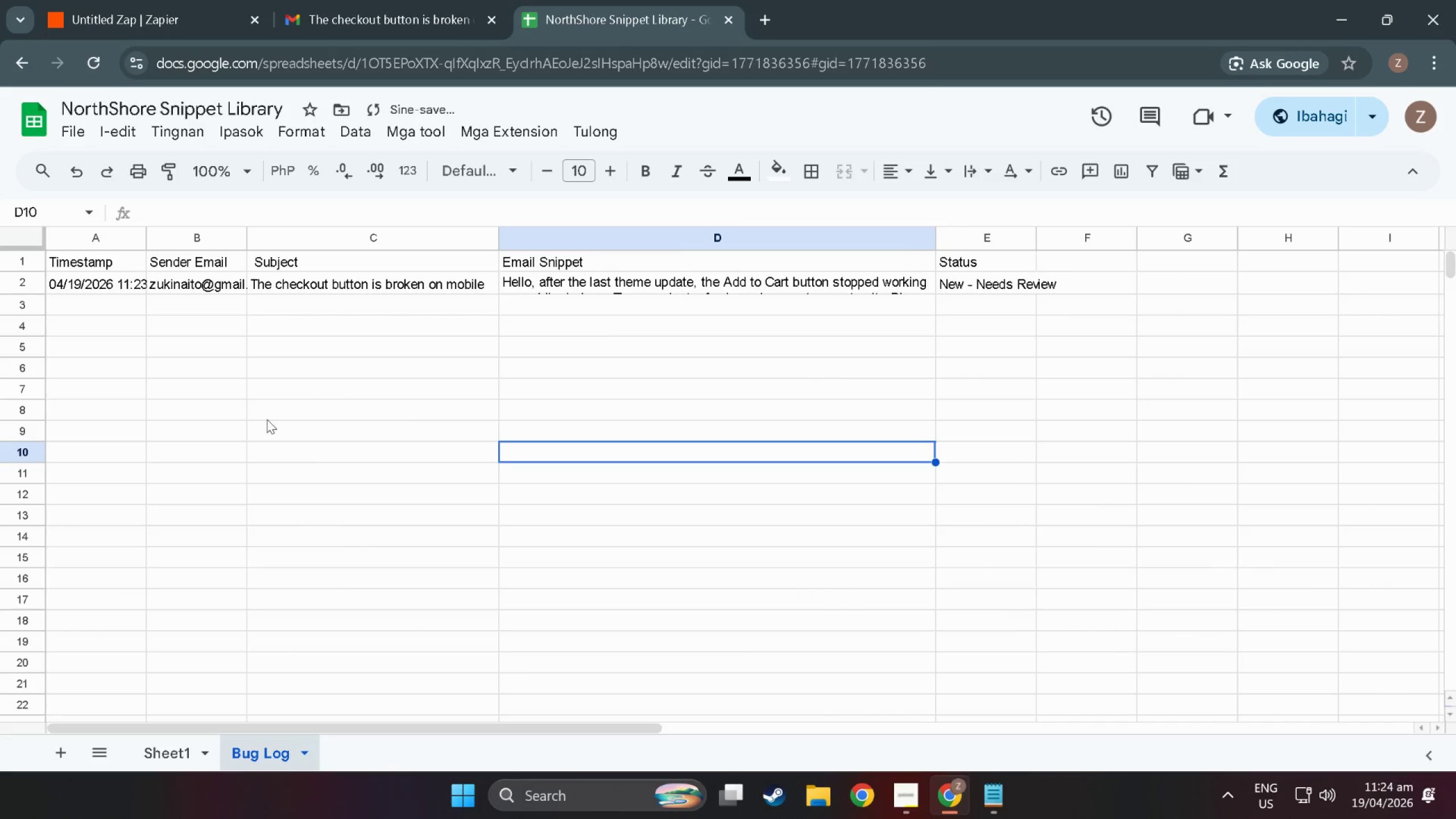 
left_click([267, 419])
 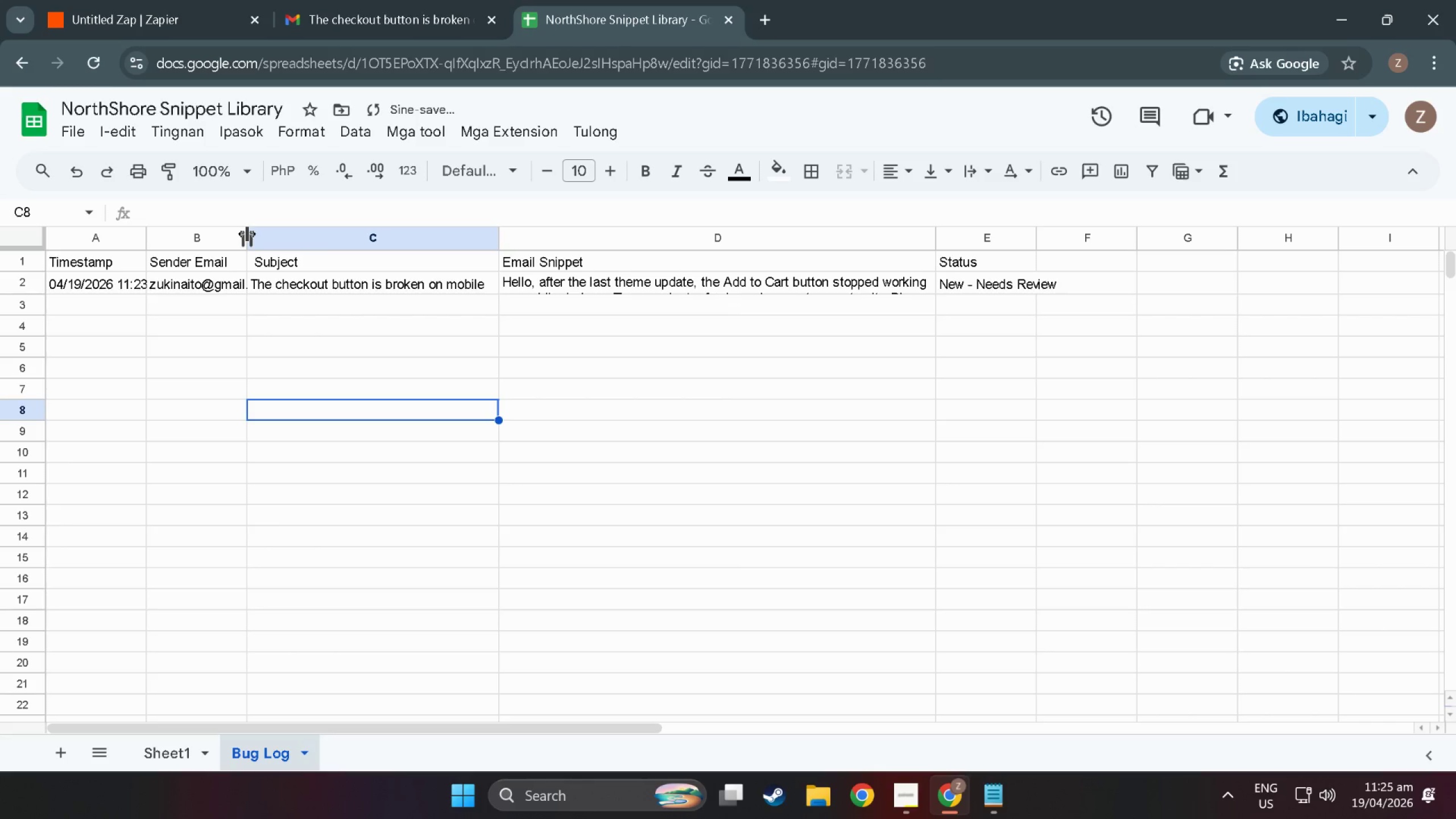 
left_click_drag(start_coordinate=[247, 234], to_coordinate=[270, 241])
 